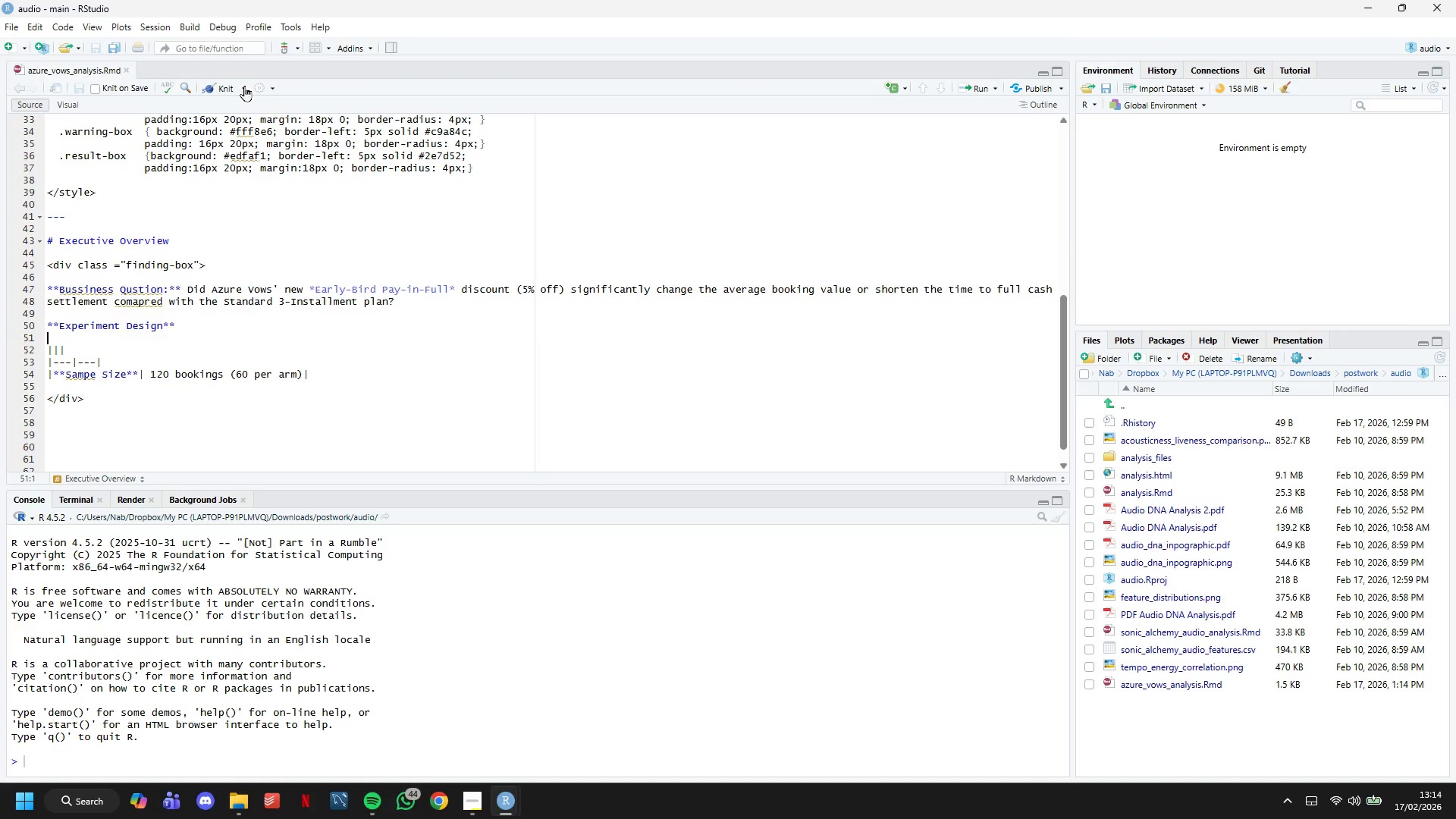 
left_click([226, 83])
 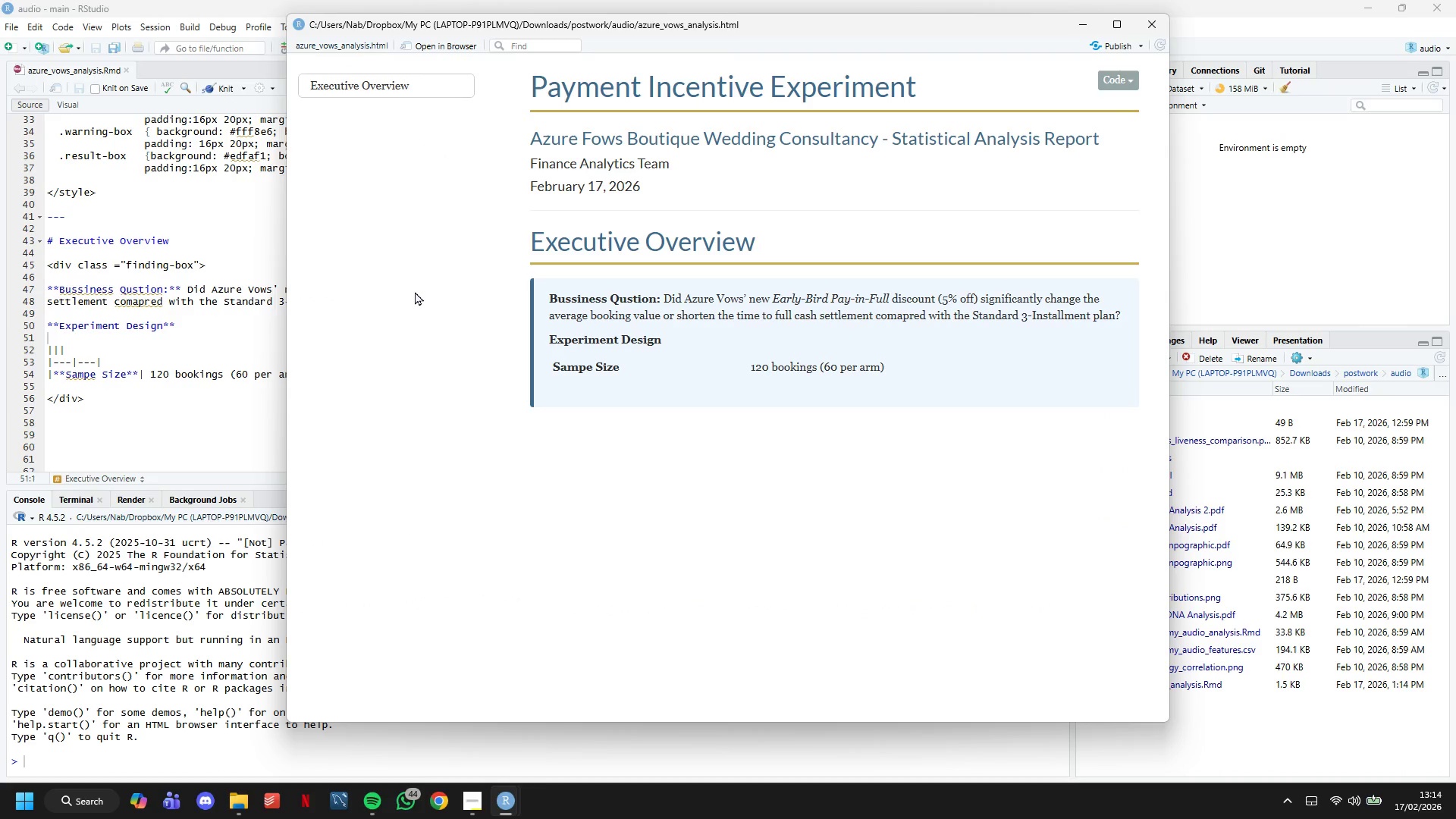 
wait(8.33)
 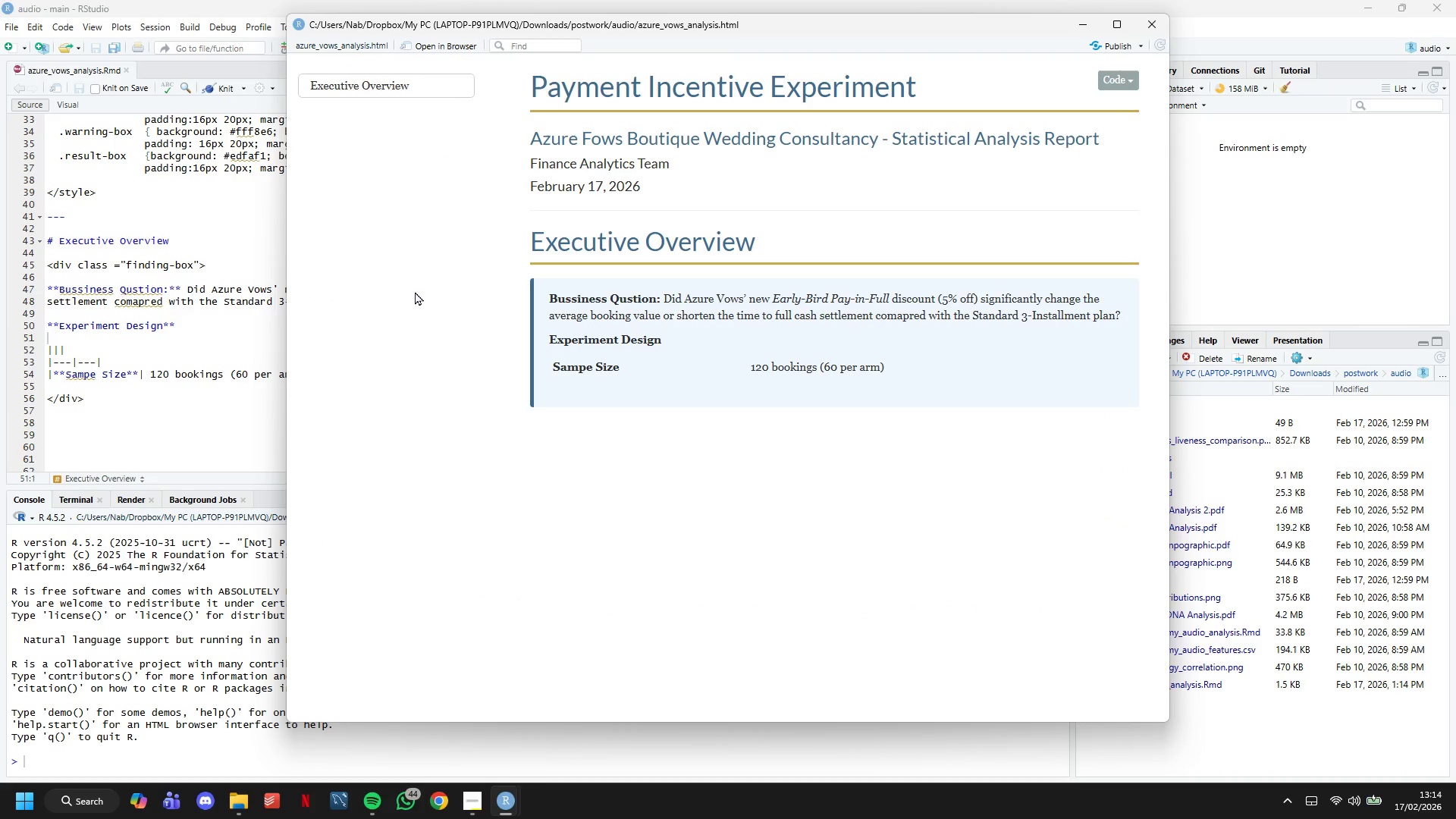 
left_click([166, 382])
 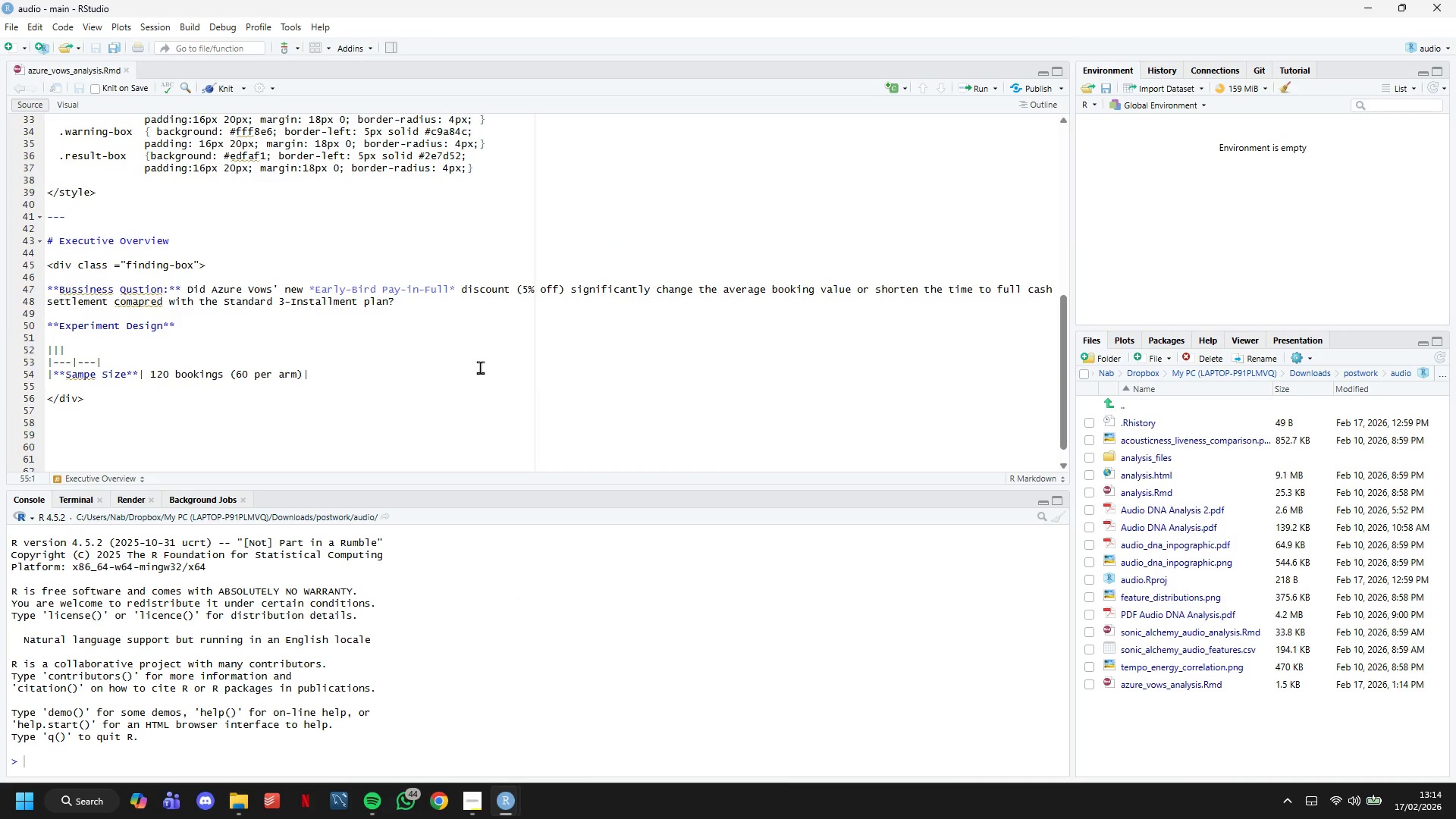 
left_click([450, 371])
 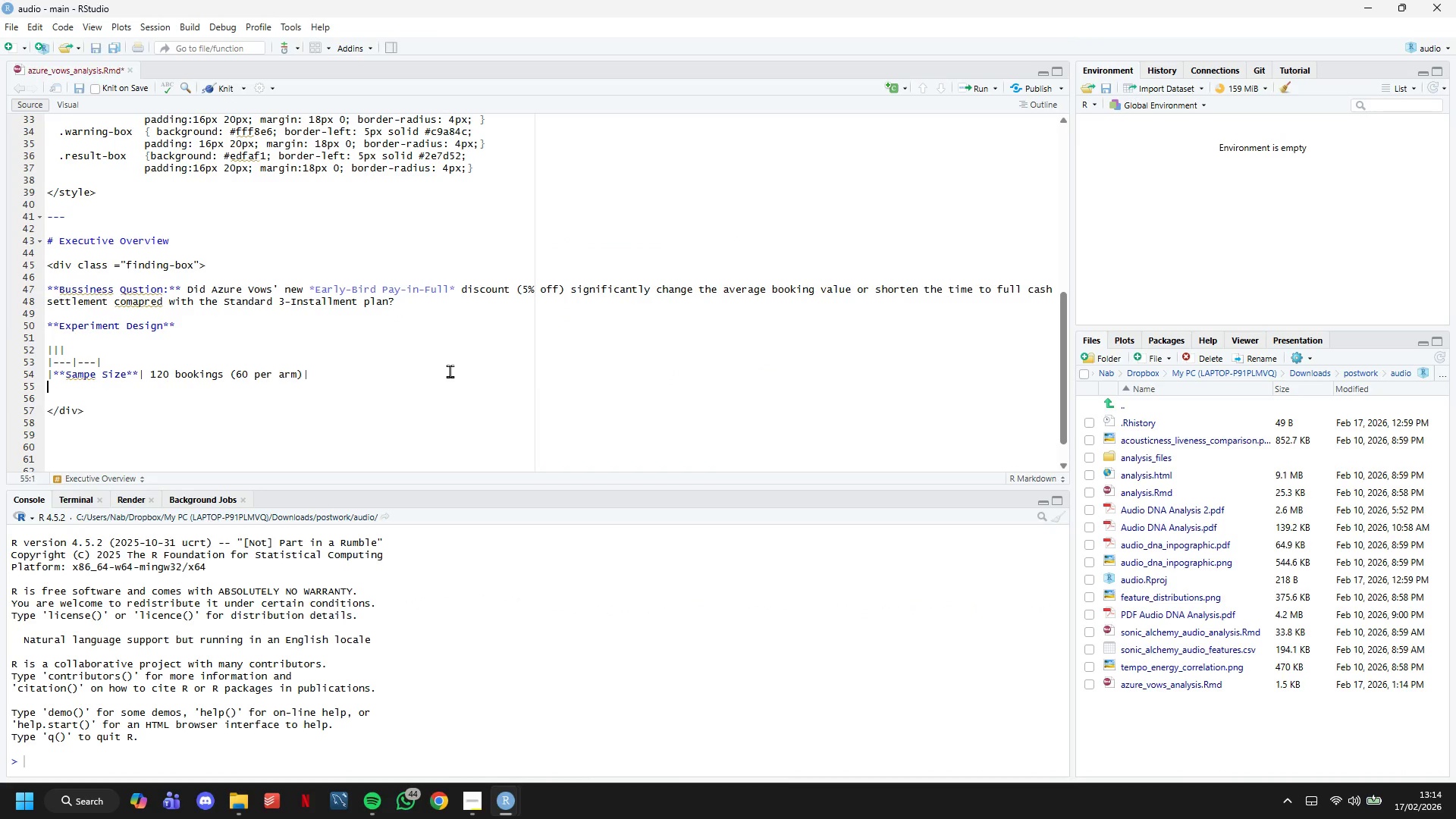 
key(Enter)
 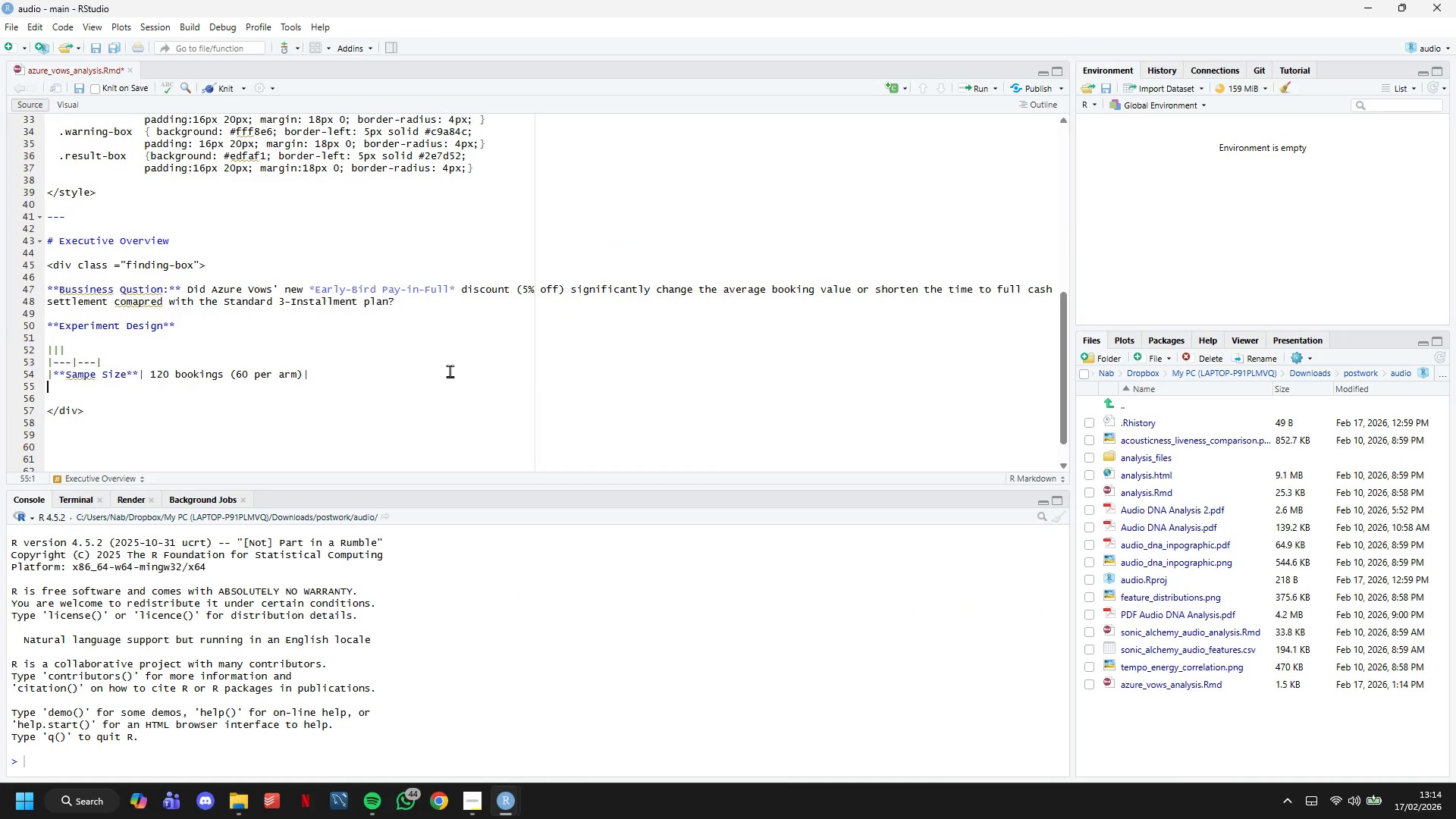 
type(|****)
 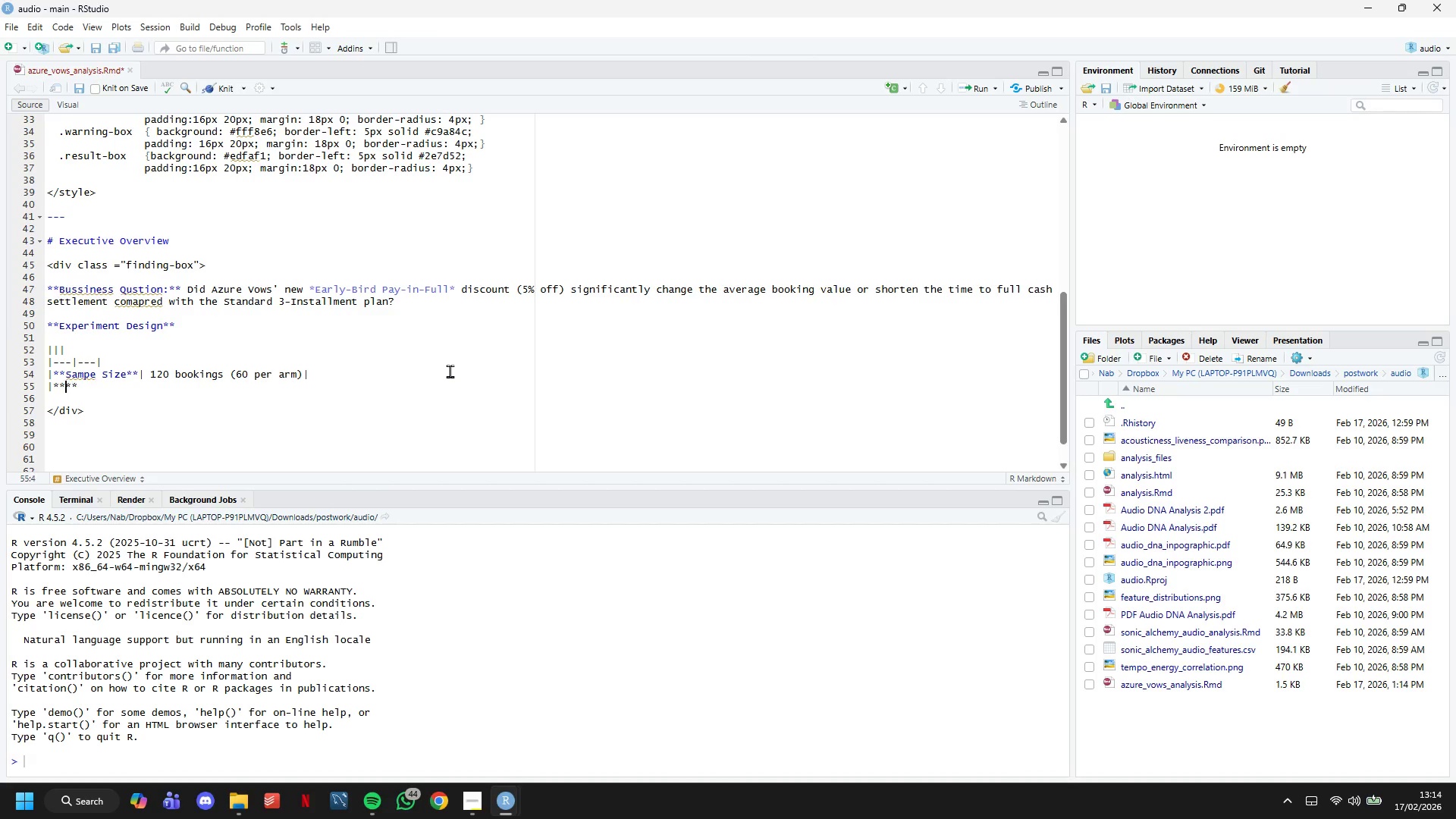 
 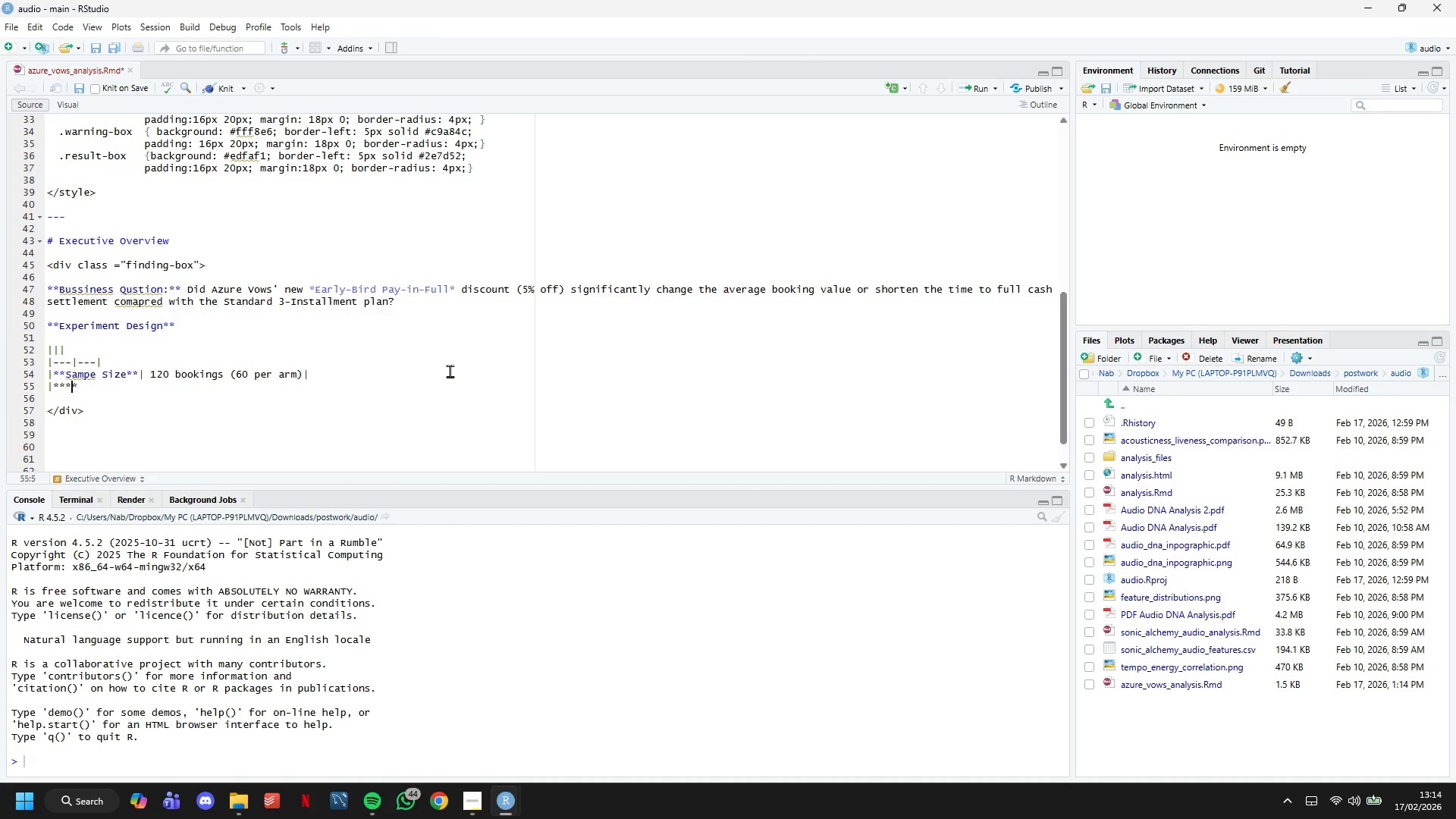 
key(ArrowLeft)
 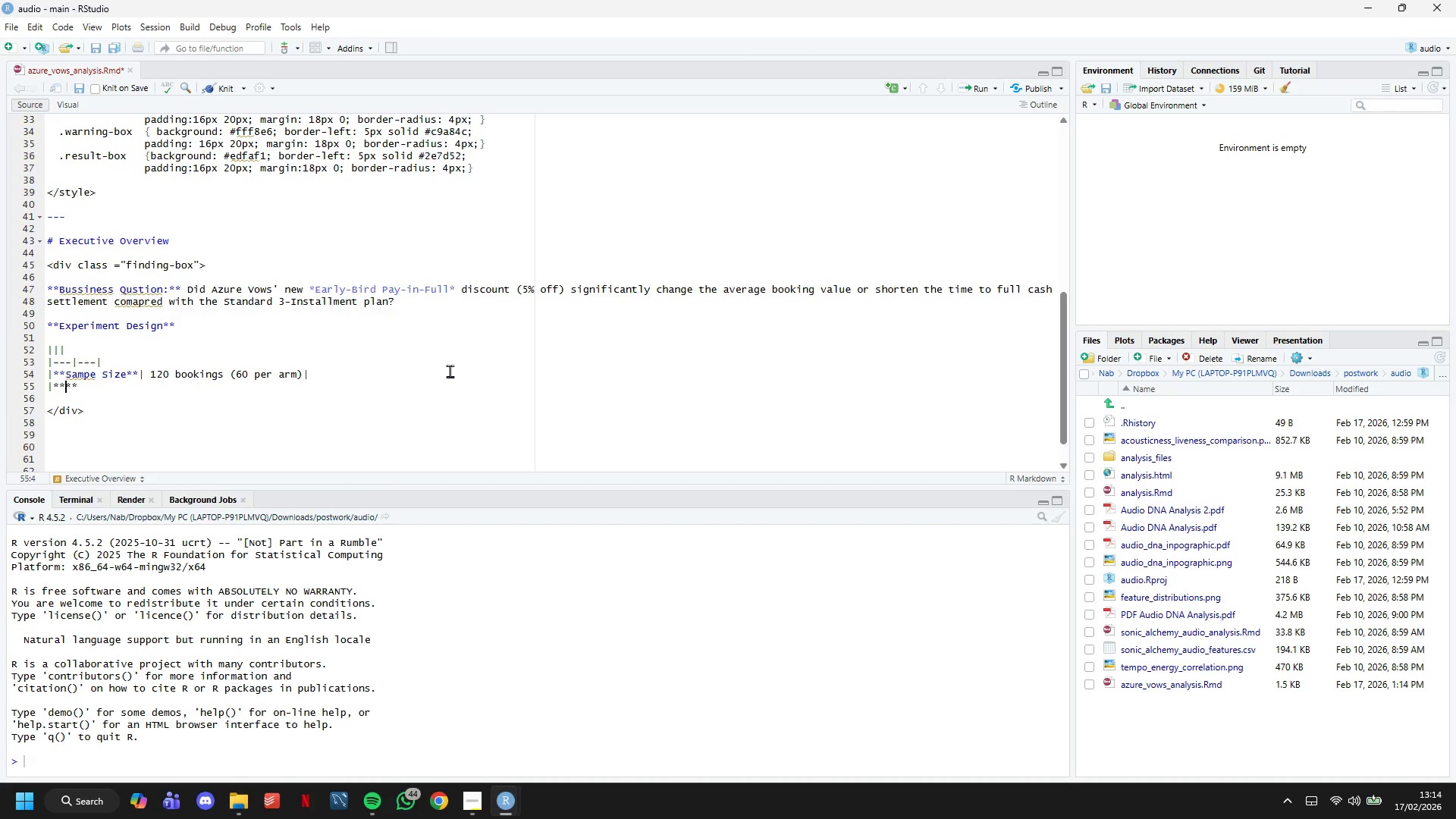 
key(ArrowLeft)
 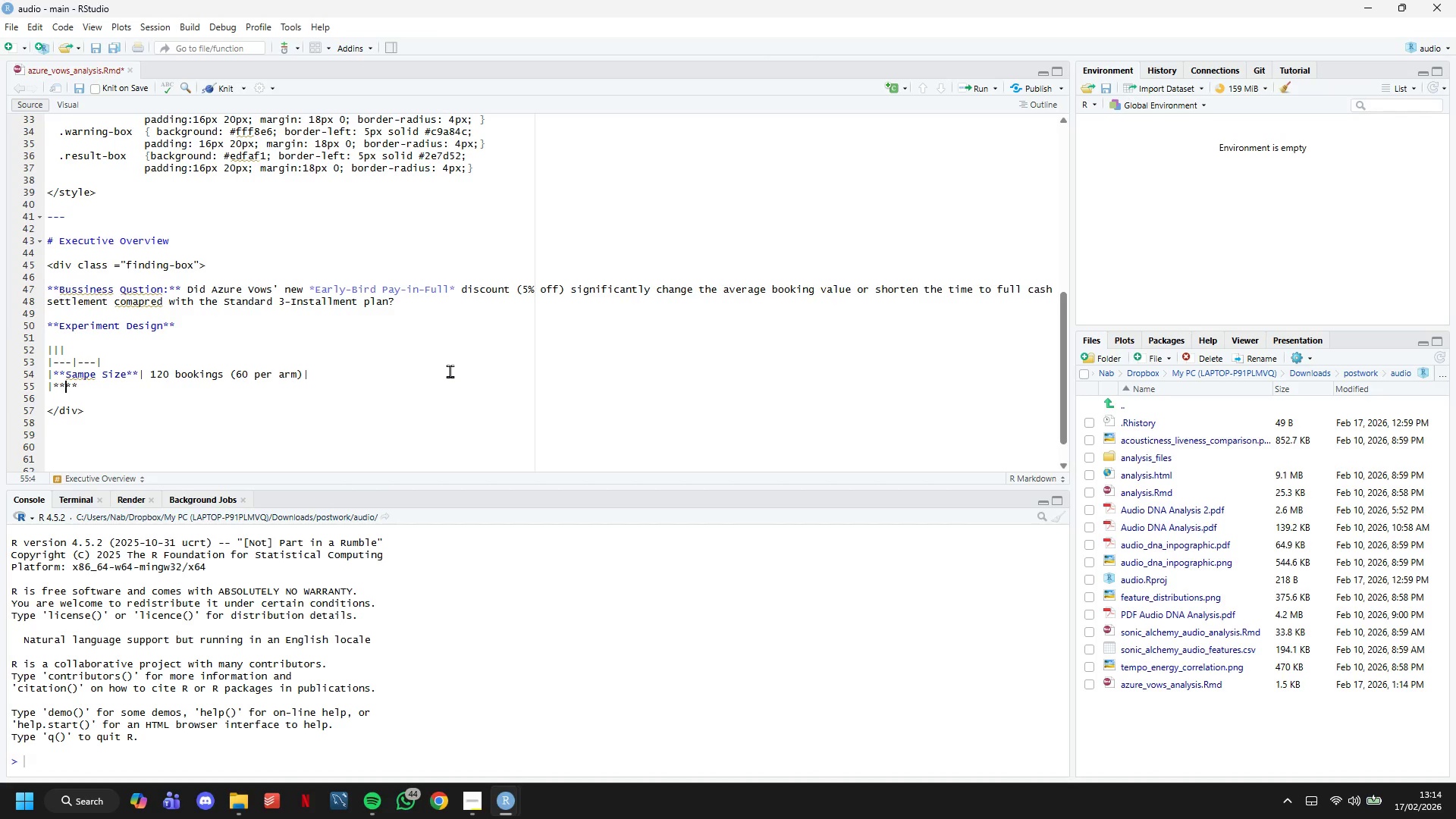 
wait(17.0)
 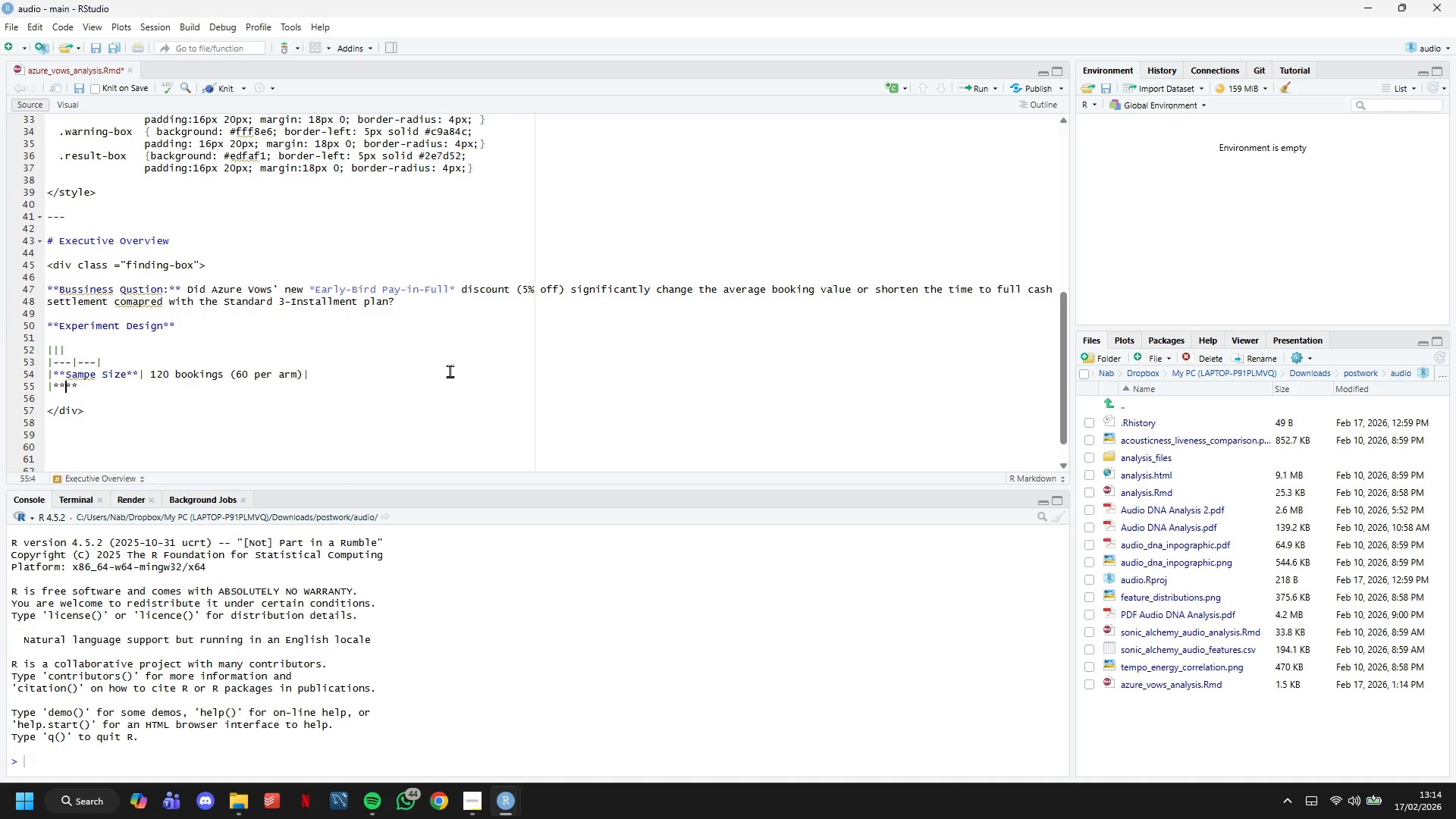 
type(Control arm)
 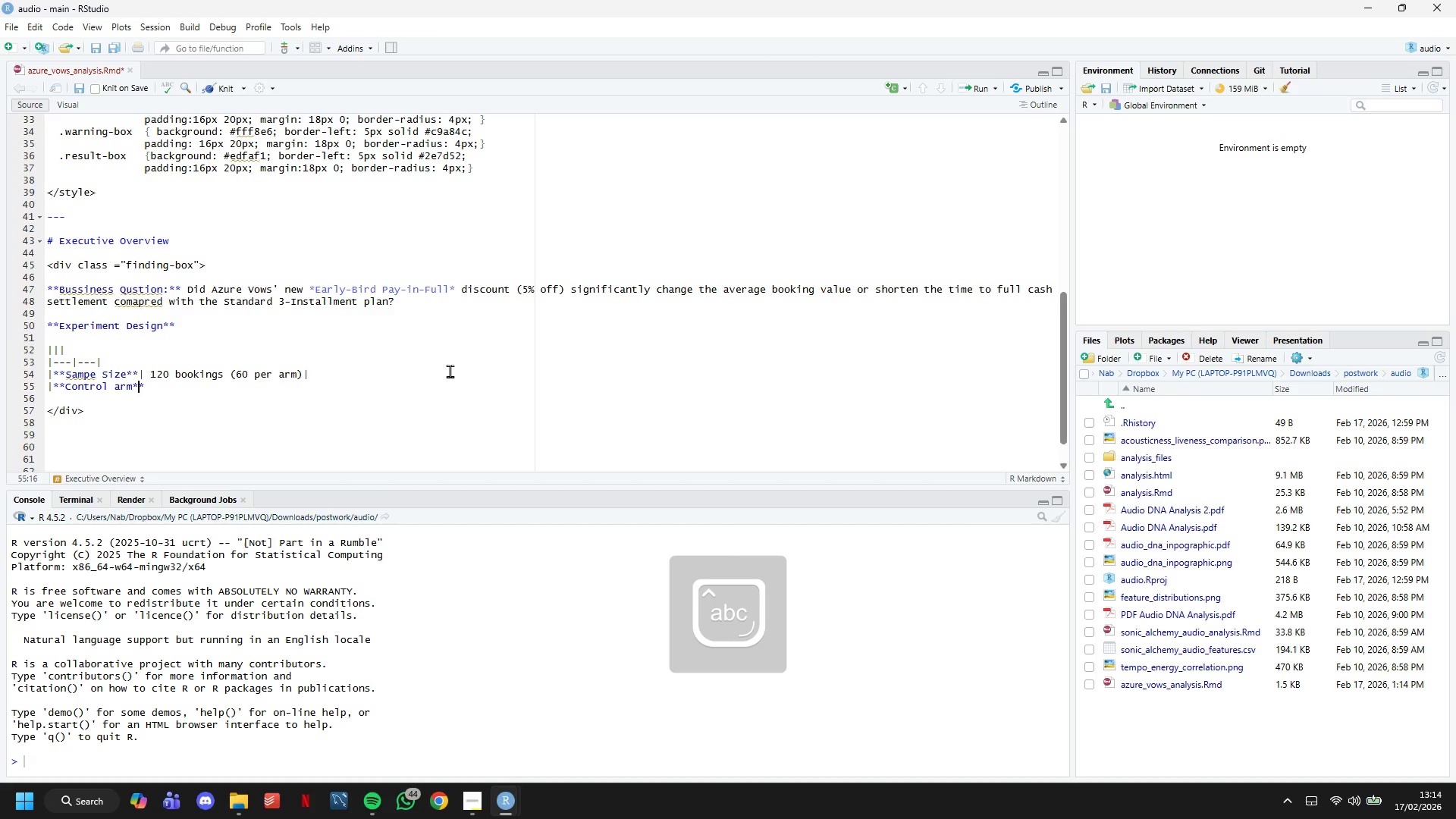 
key(ArrowRight)
 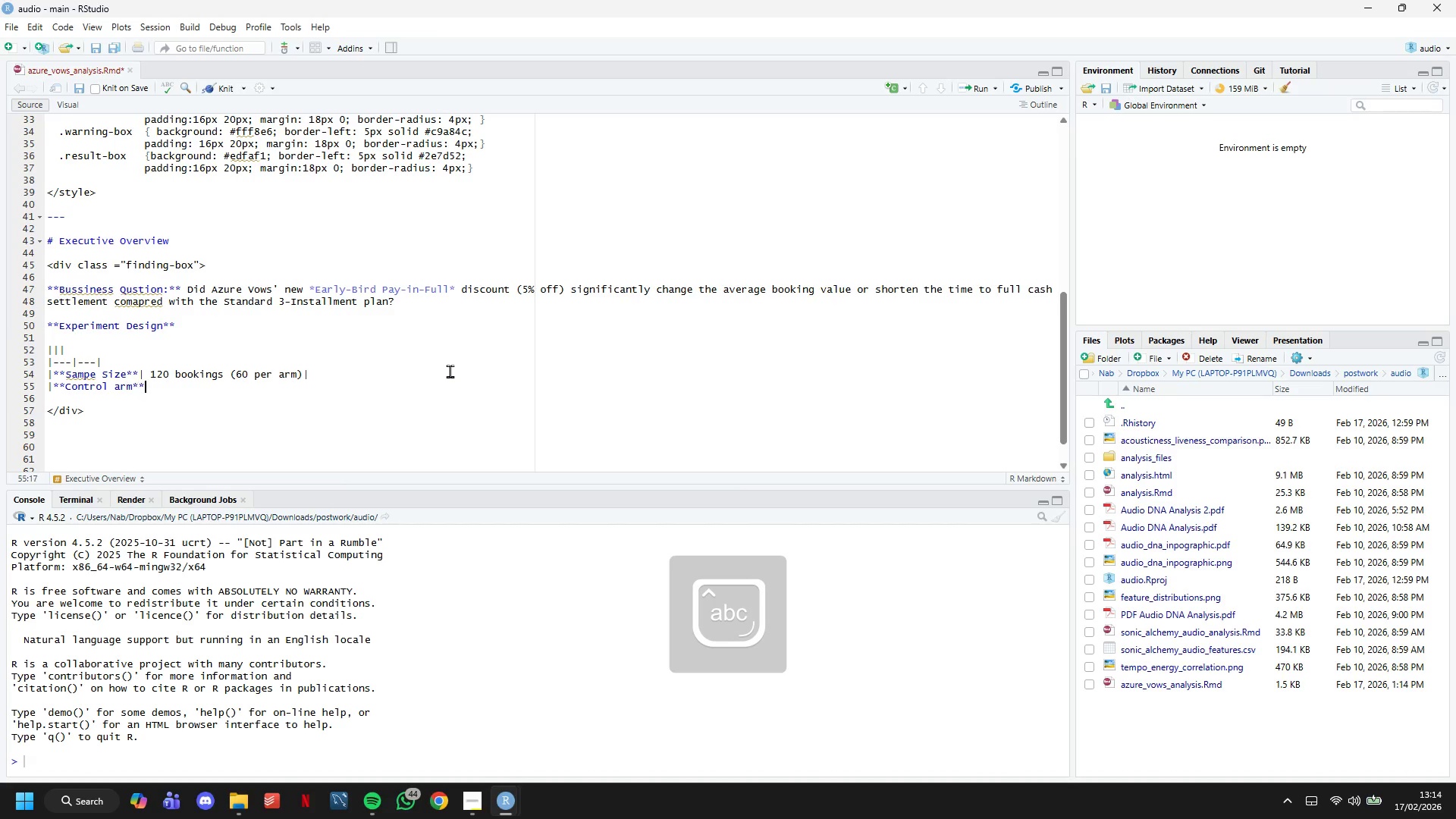 
key(ArrowRight)
 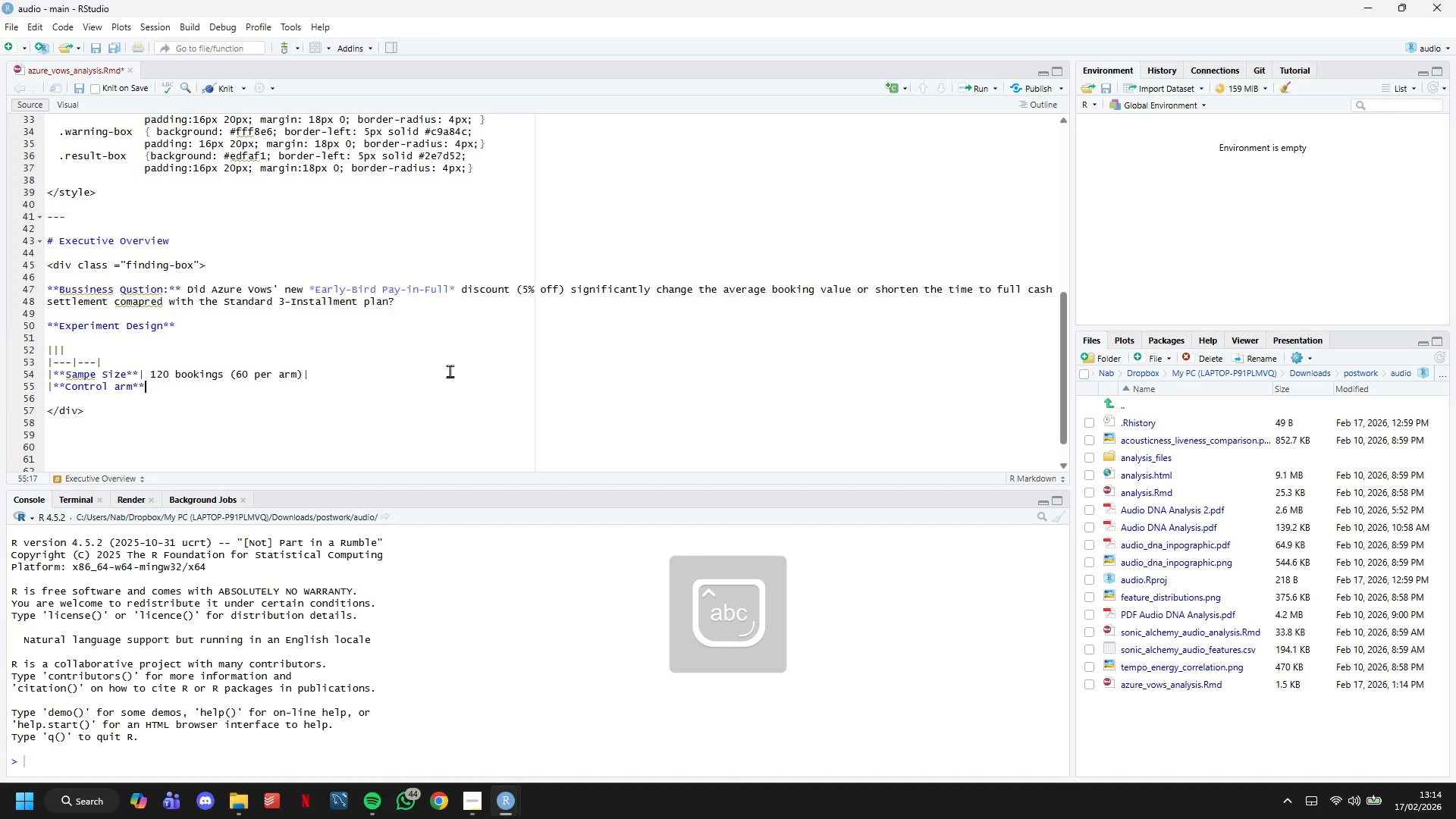 
type(| Standard 3-Installment Plan |)
 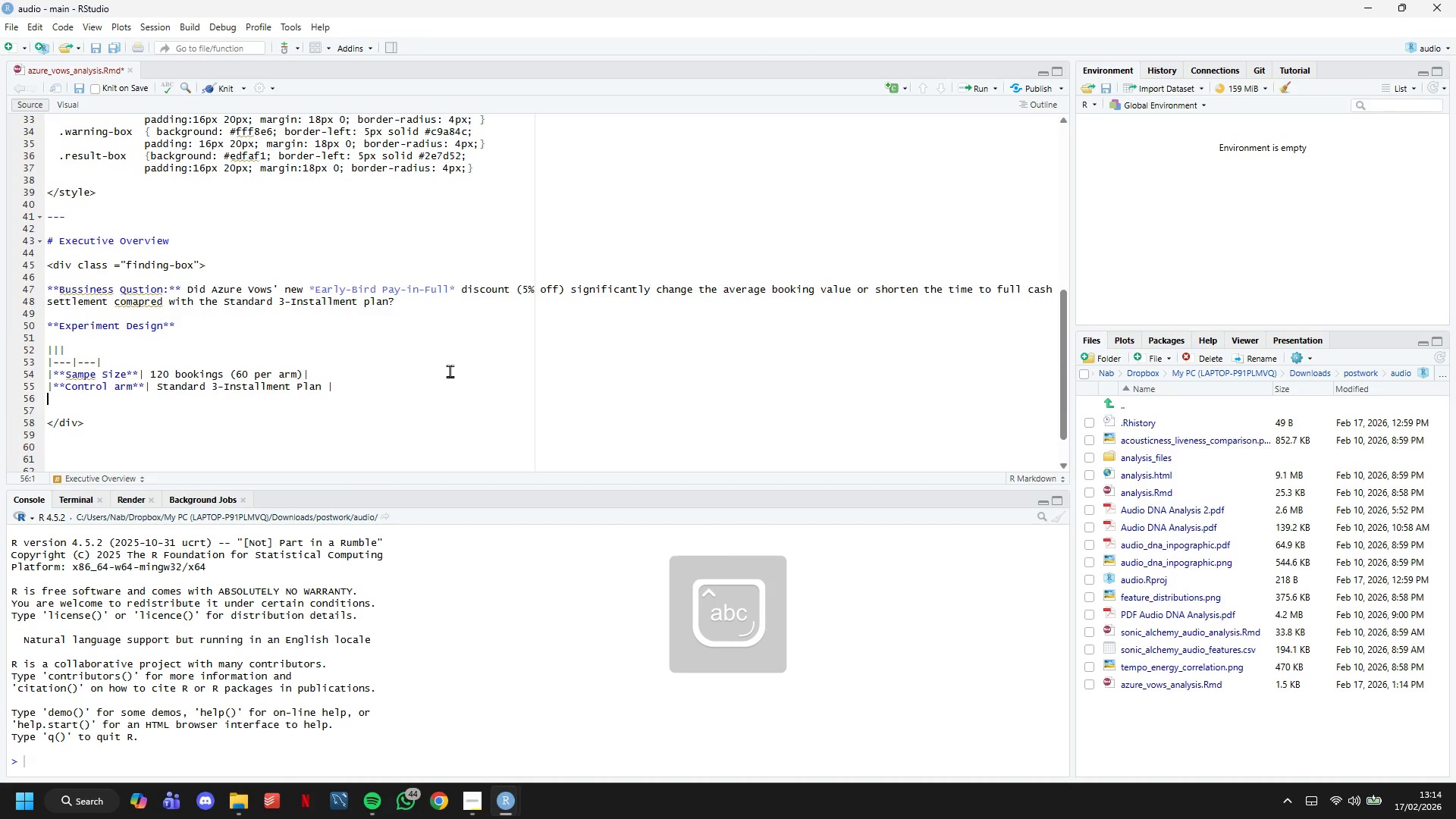 
 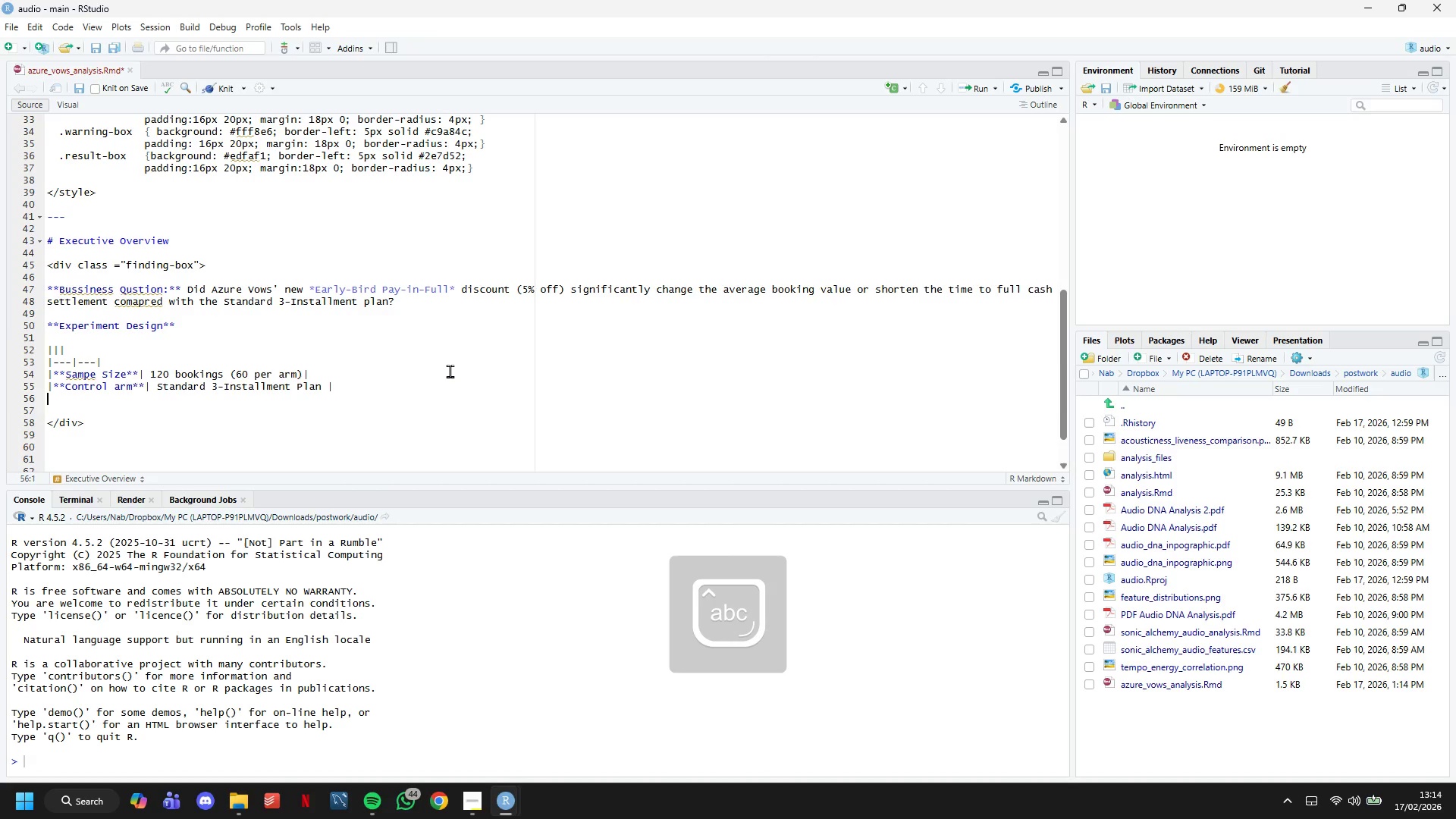 
key(Enter)
 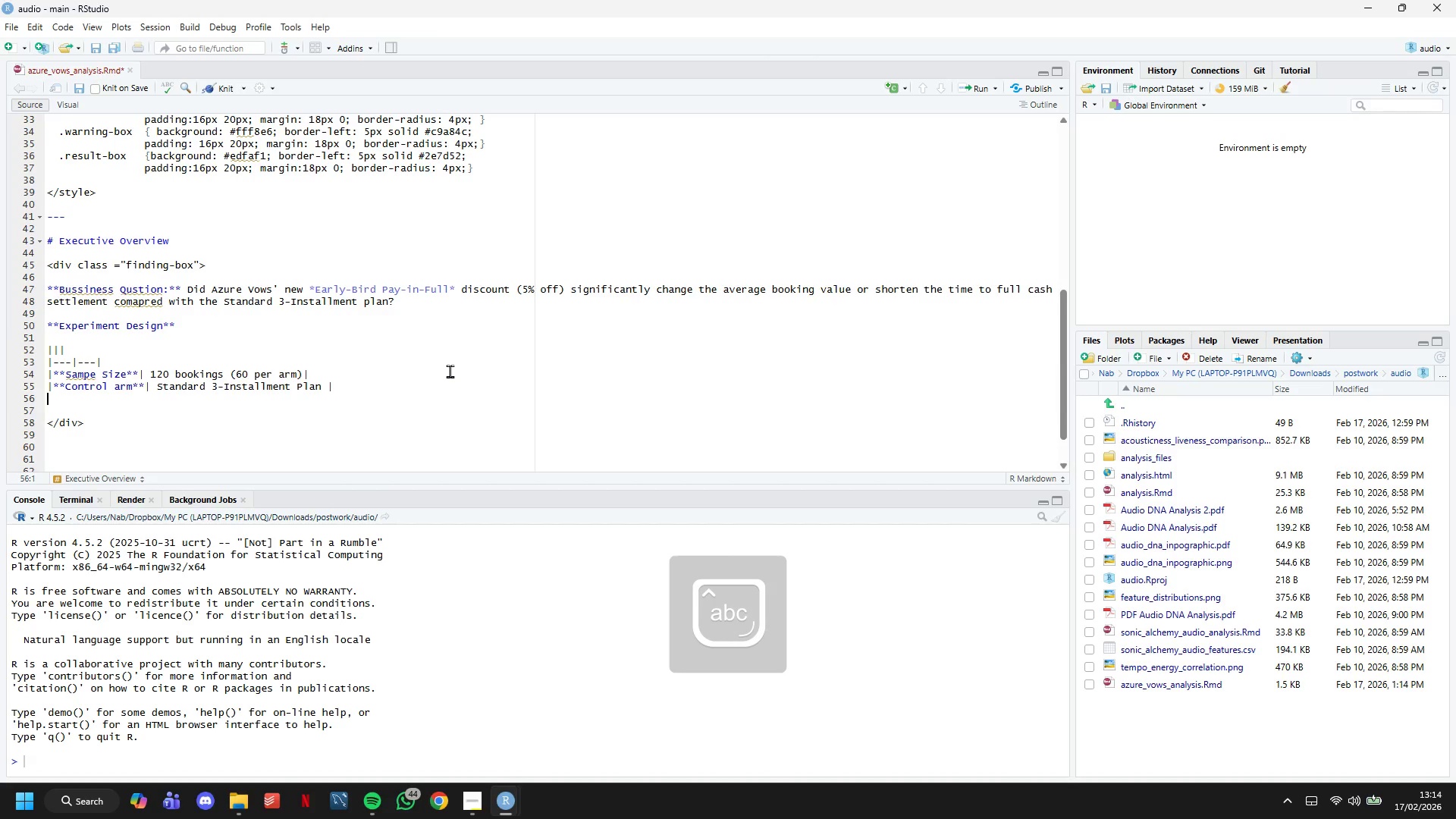 
key(Shift+Backslash)
 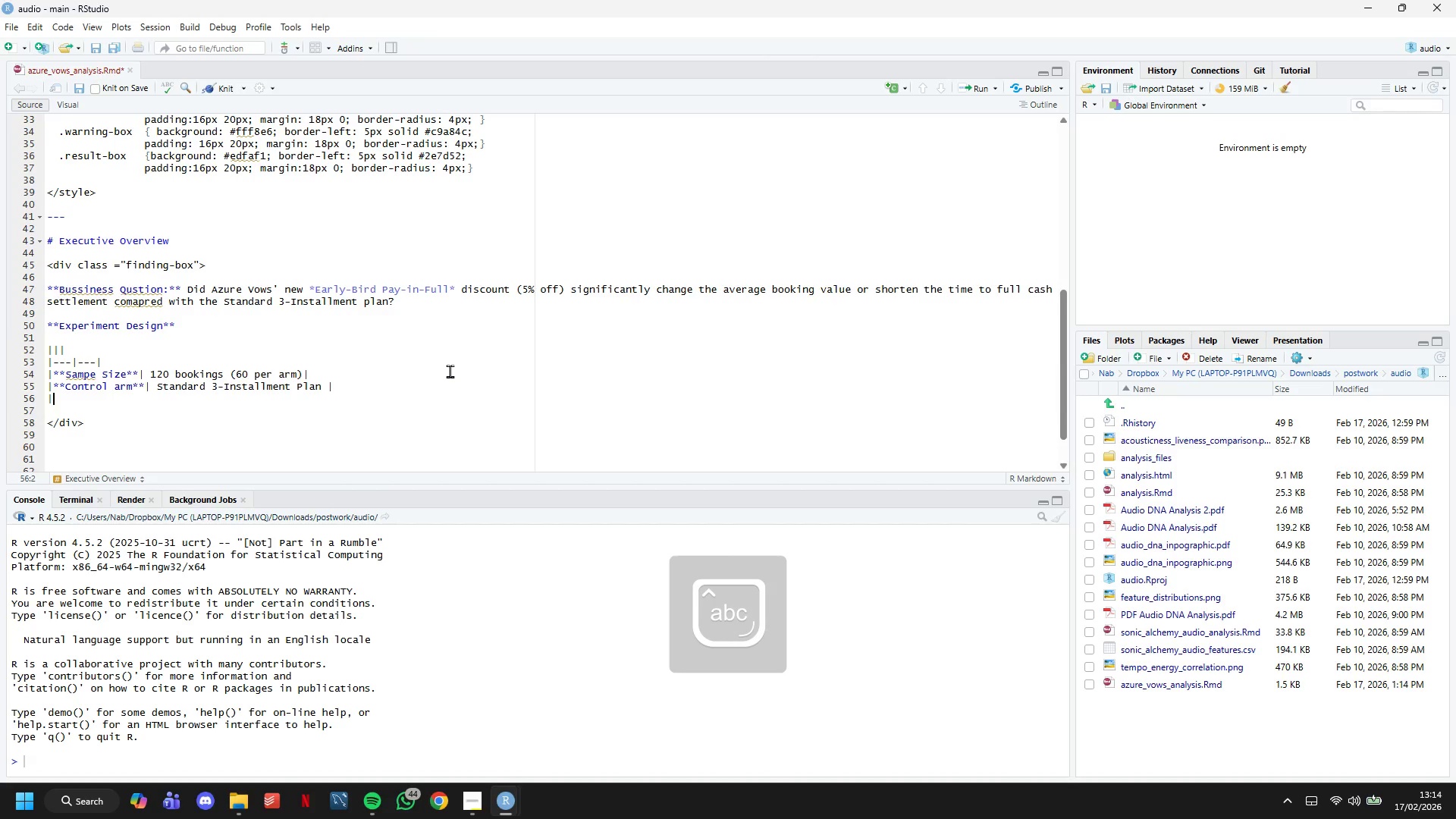 
key(Shift+Backslash)
 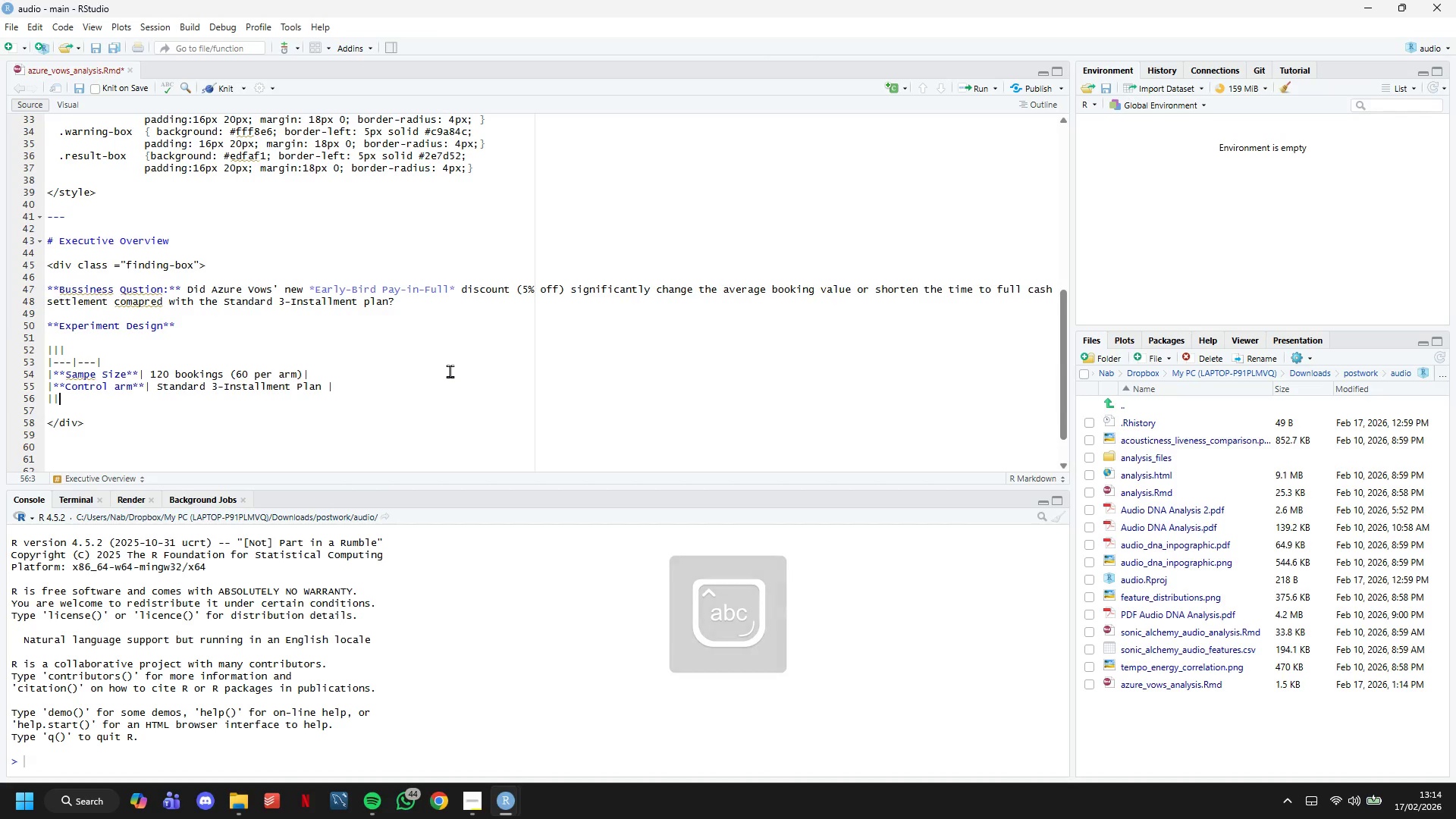 
key(ArrowLeft)
 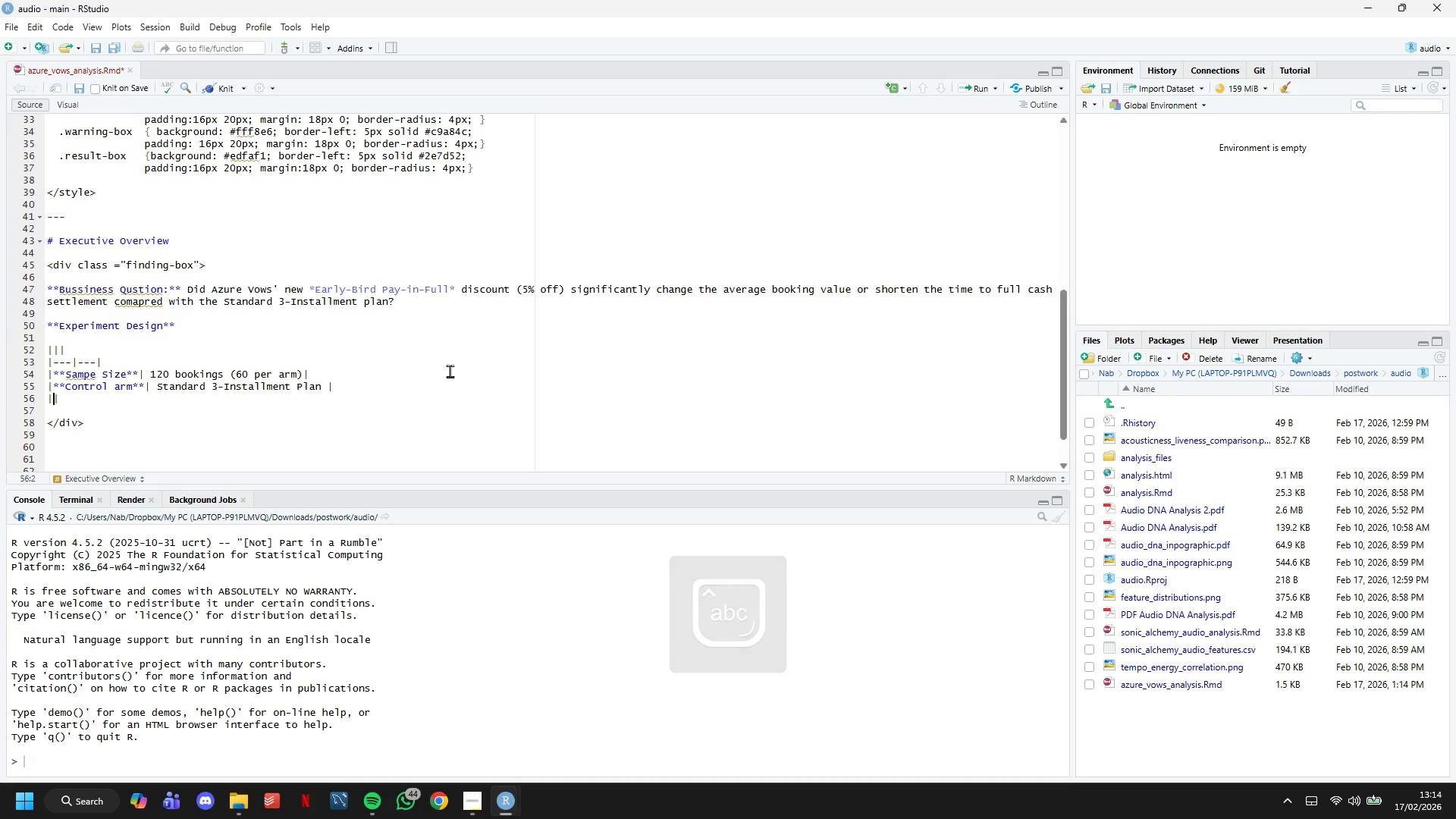 
type(***)
 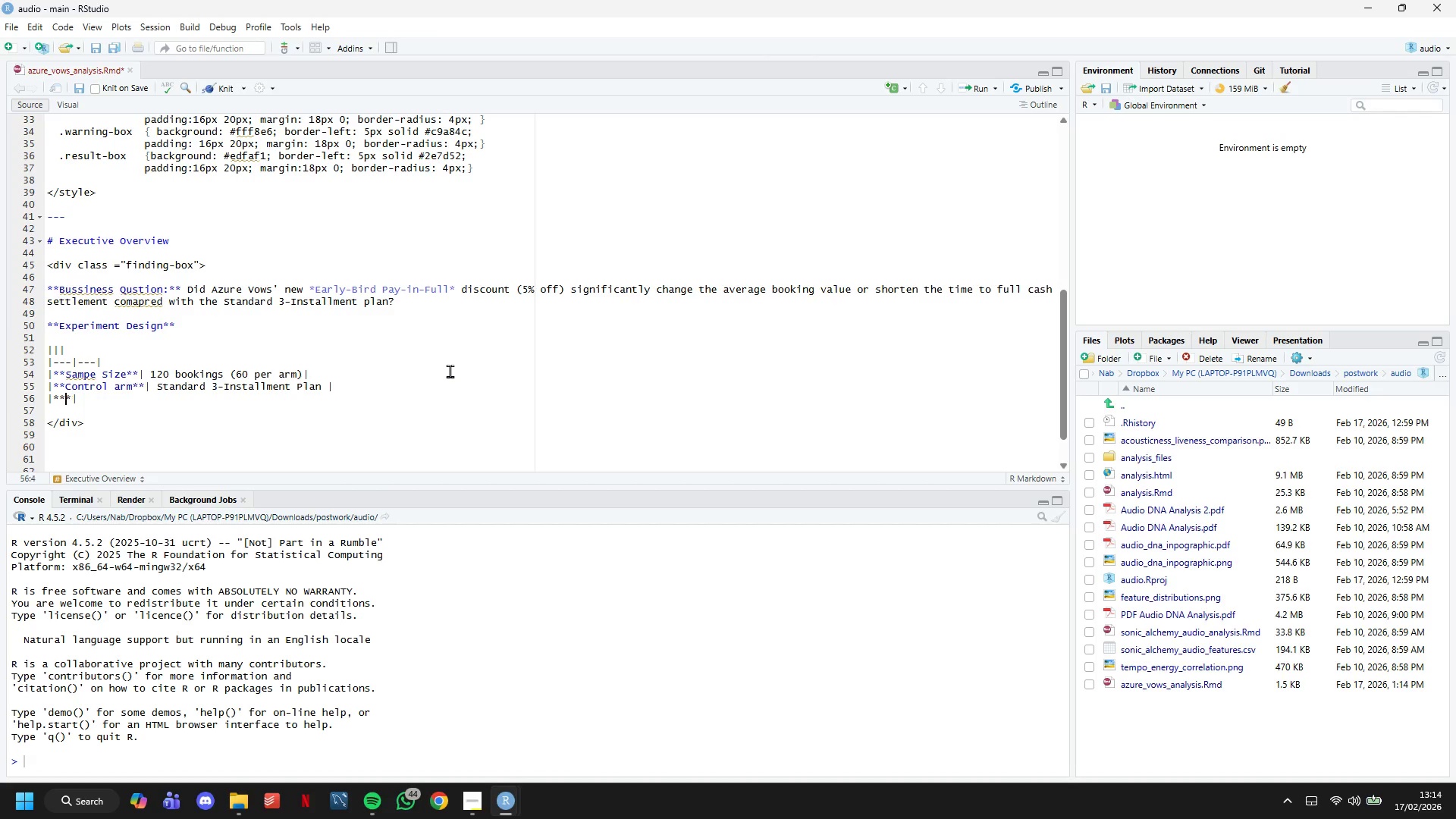 
key(ArrowLeft)
 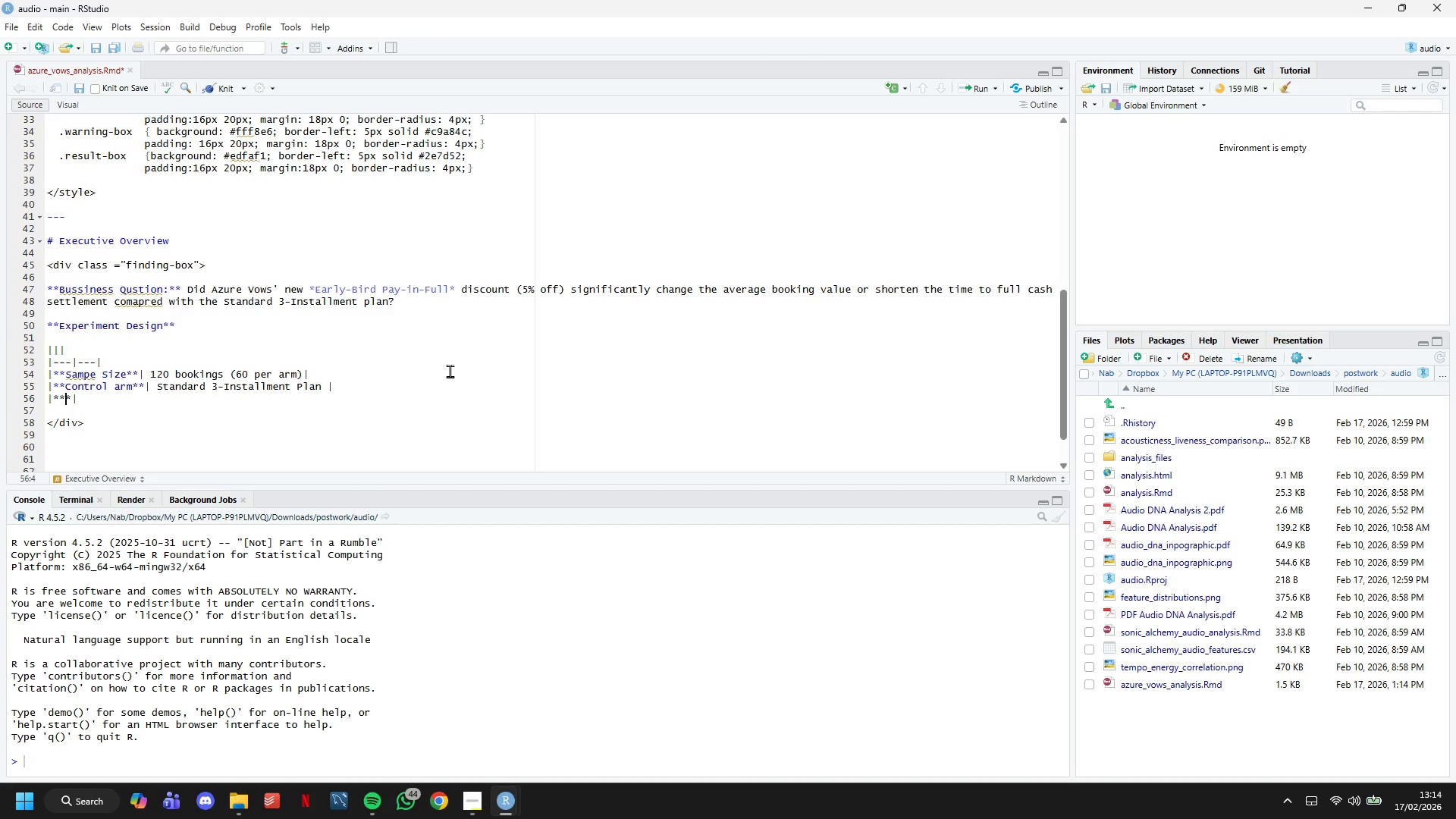 
key(ArrowLeft)
 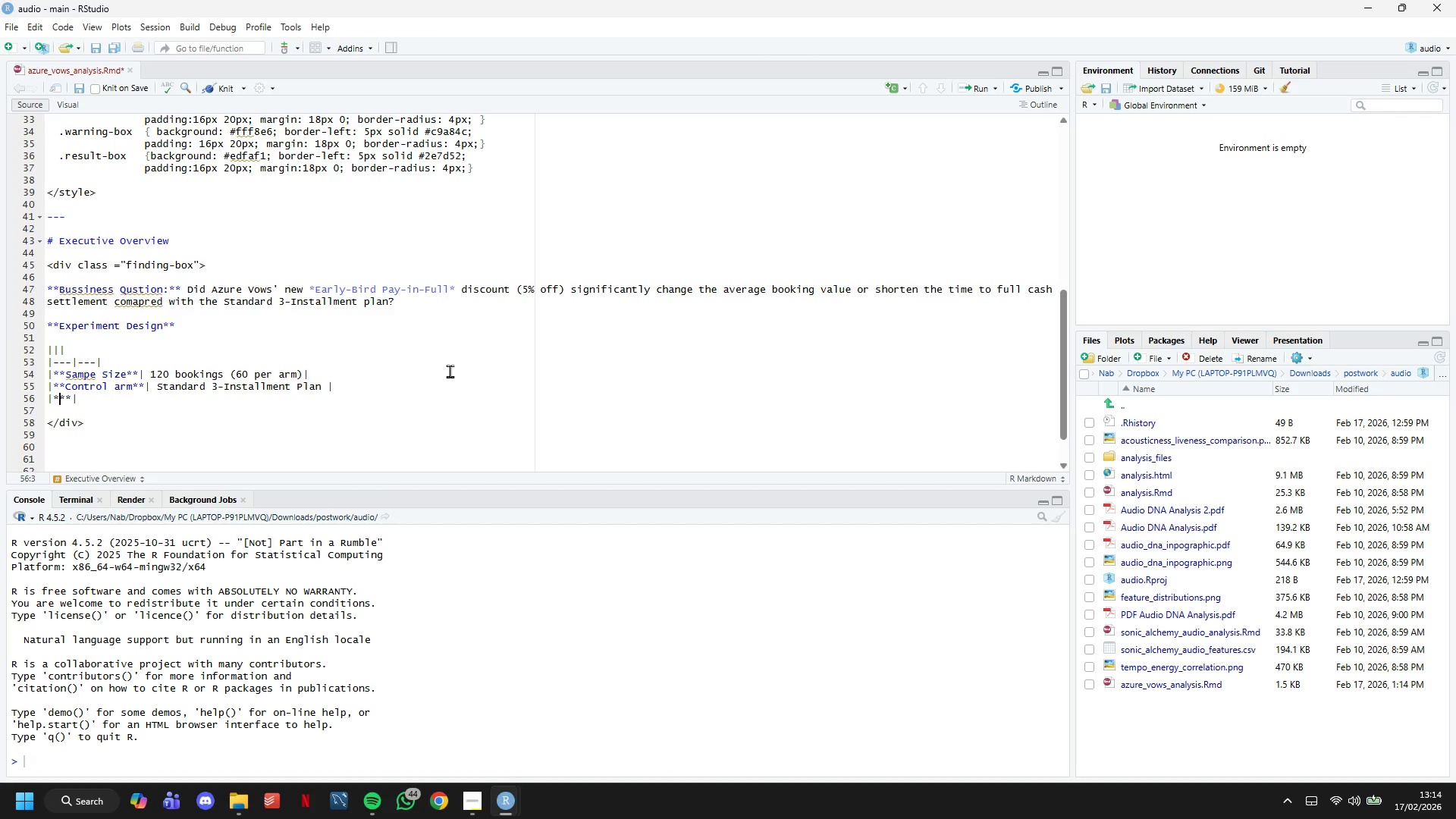 
type(*Tret)
key(Backspace)
type(ate)
key(Backspace)
type(ment arm)
 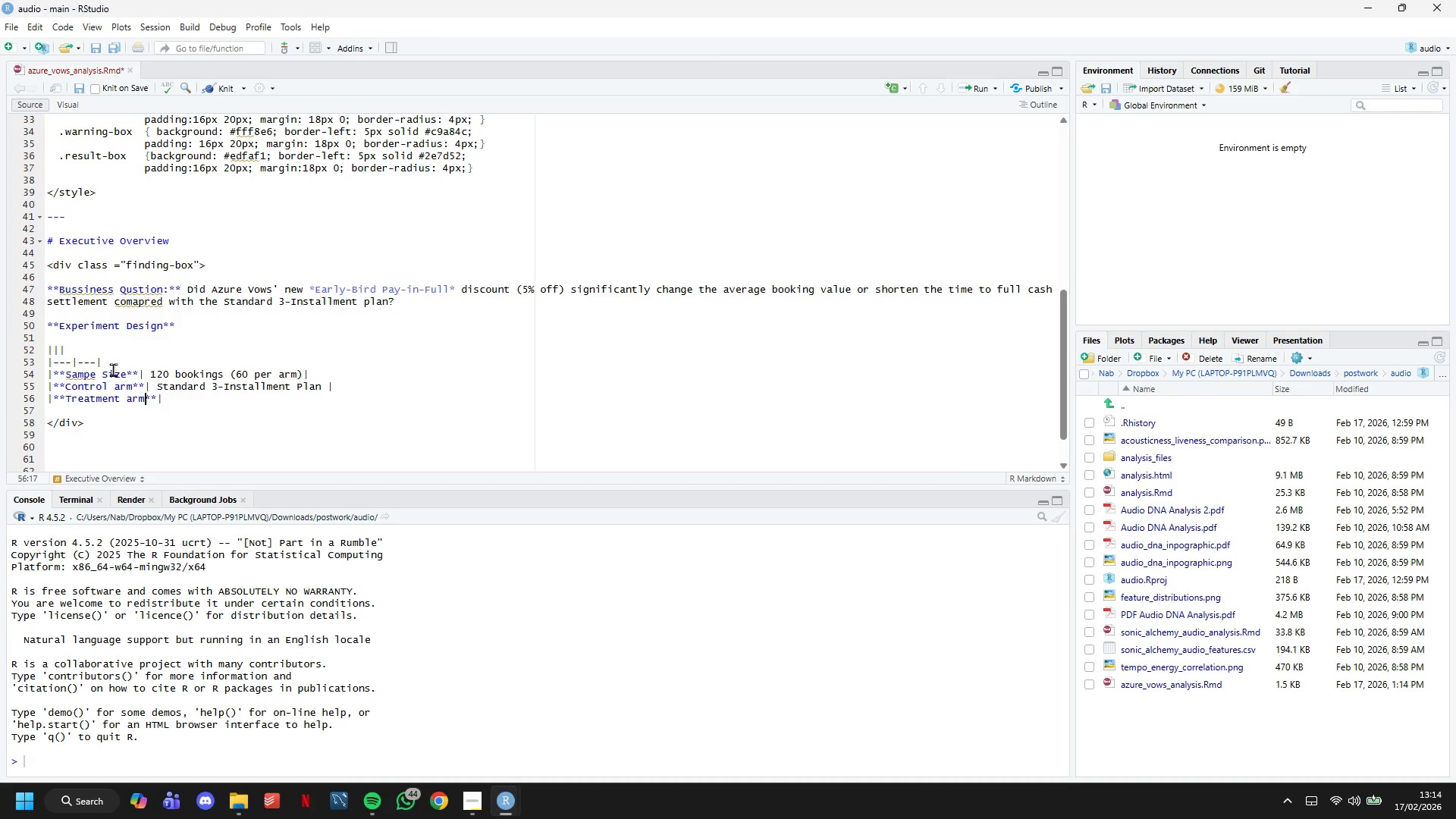 
left_click([104, 369])
 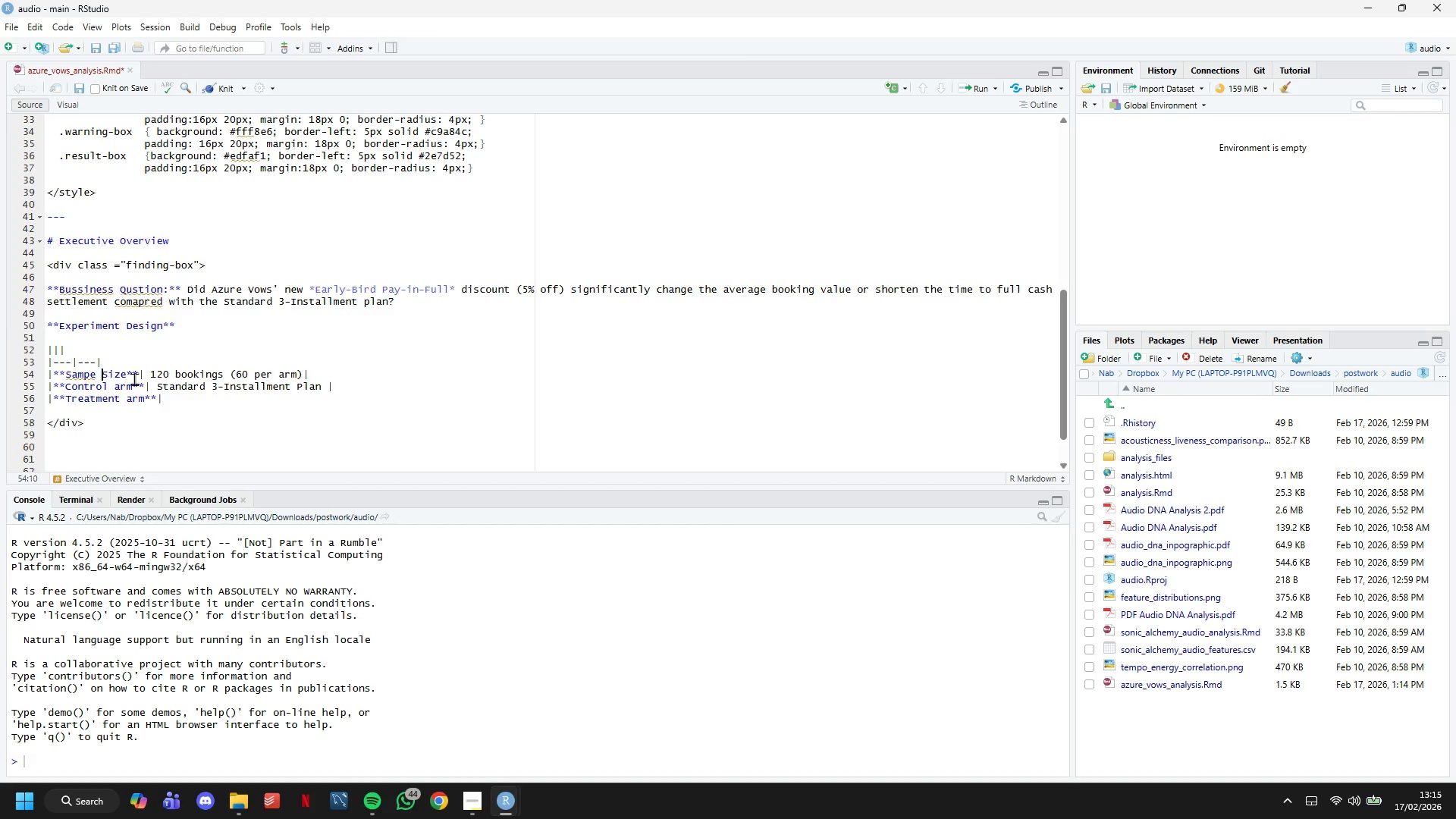 
key(ArrowRight)
 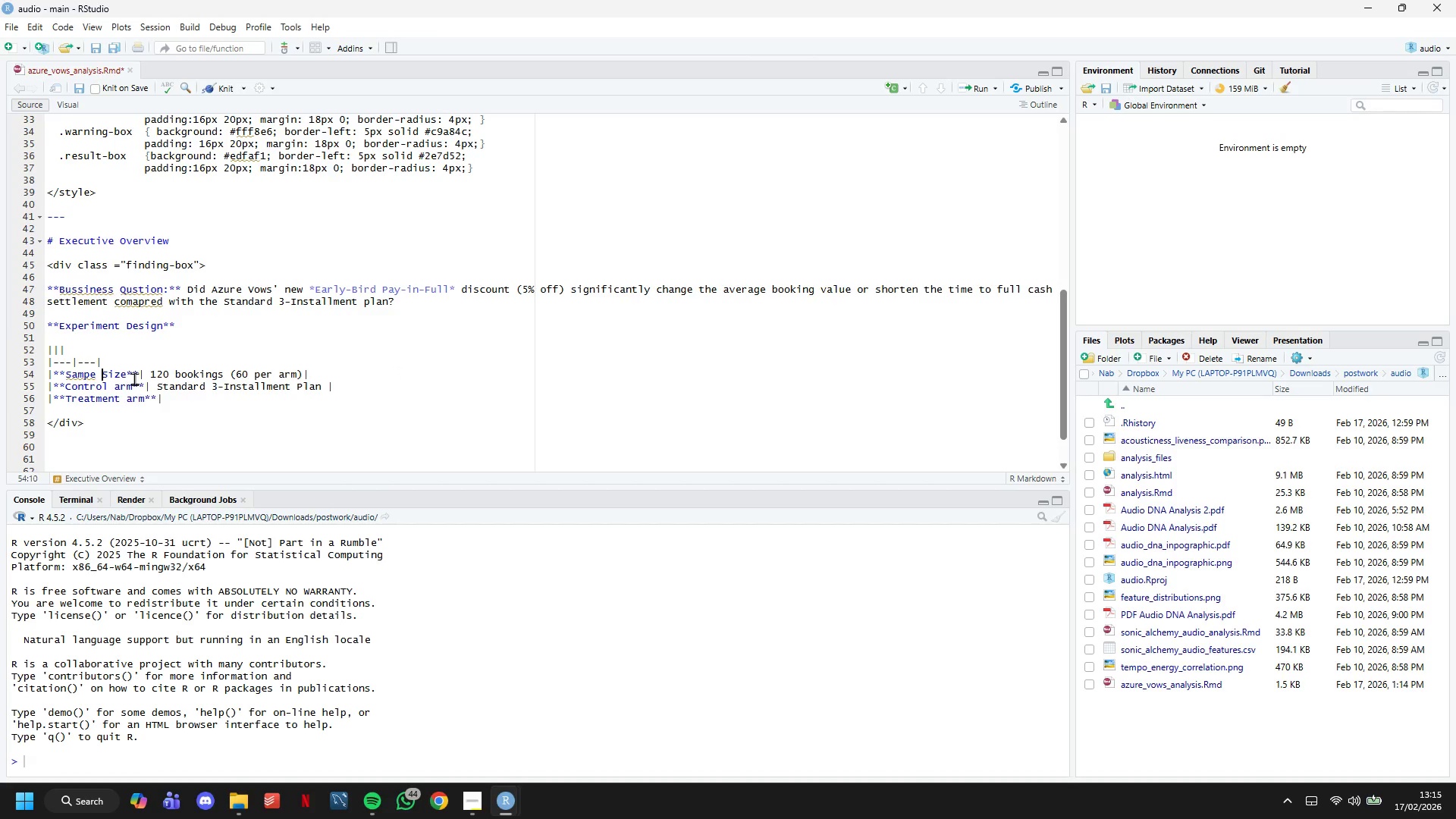 
key(Backspace)
 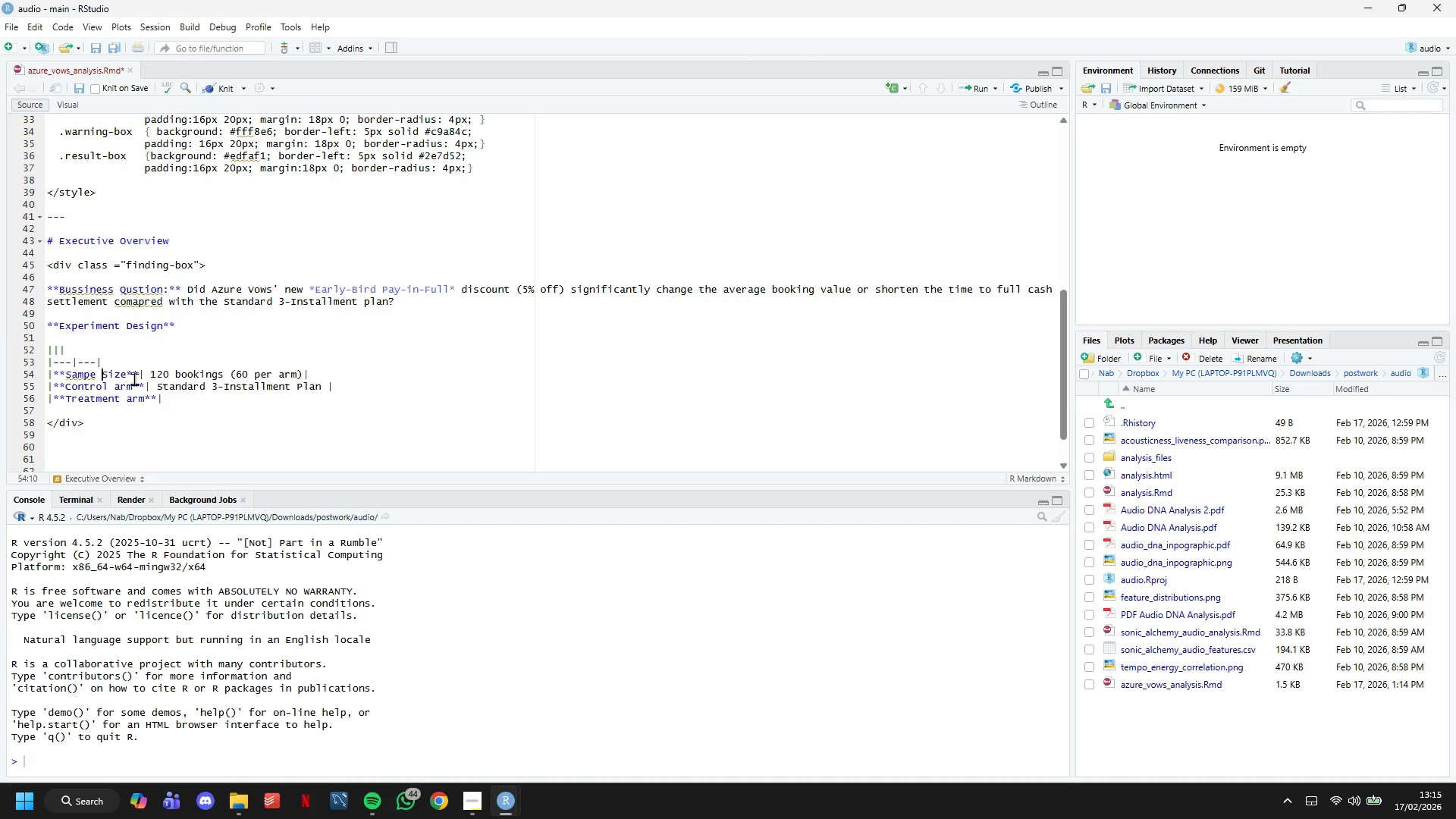 
key(S)
 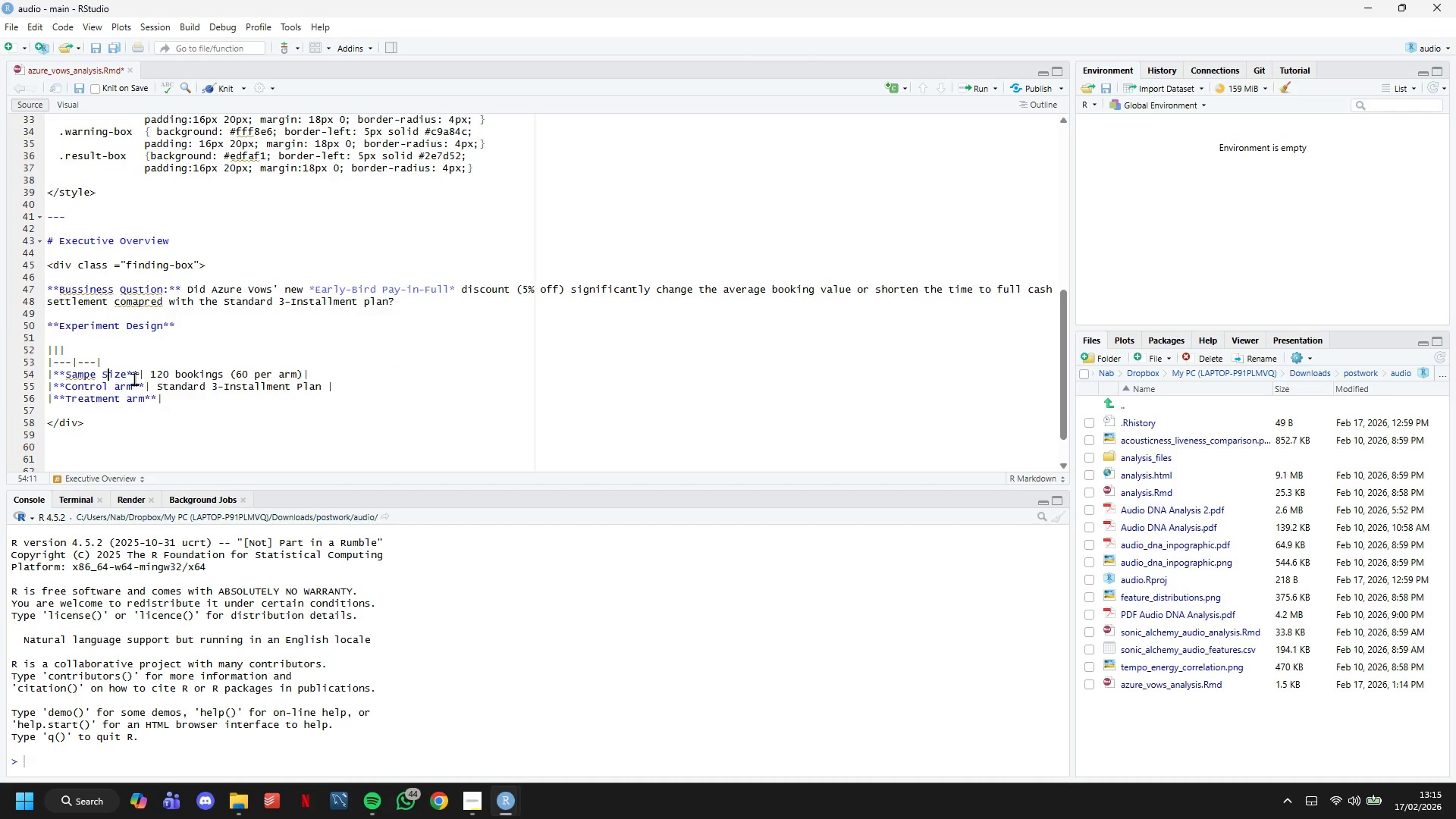 
key(ArrowDown)
 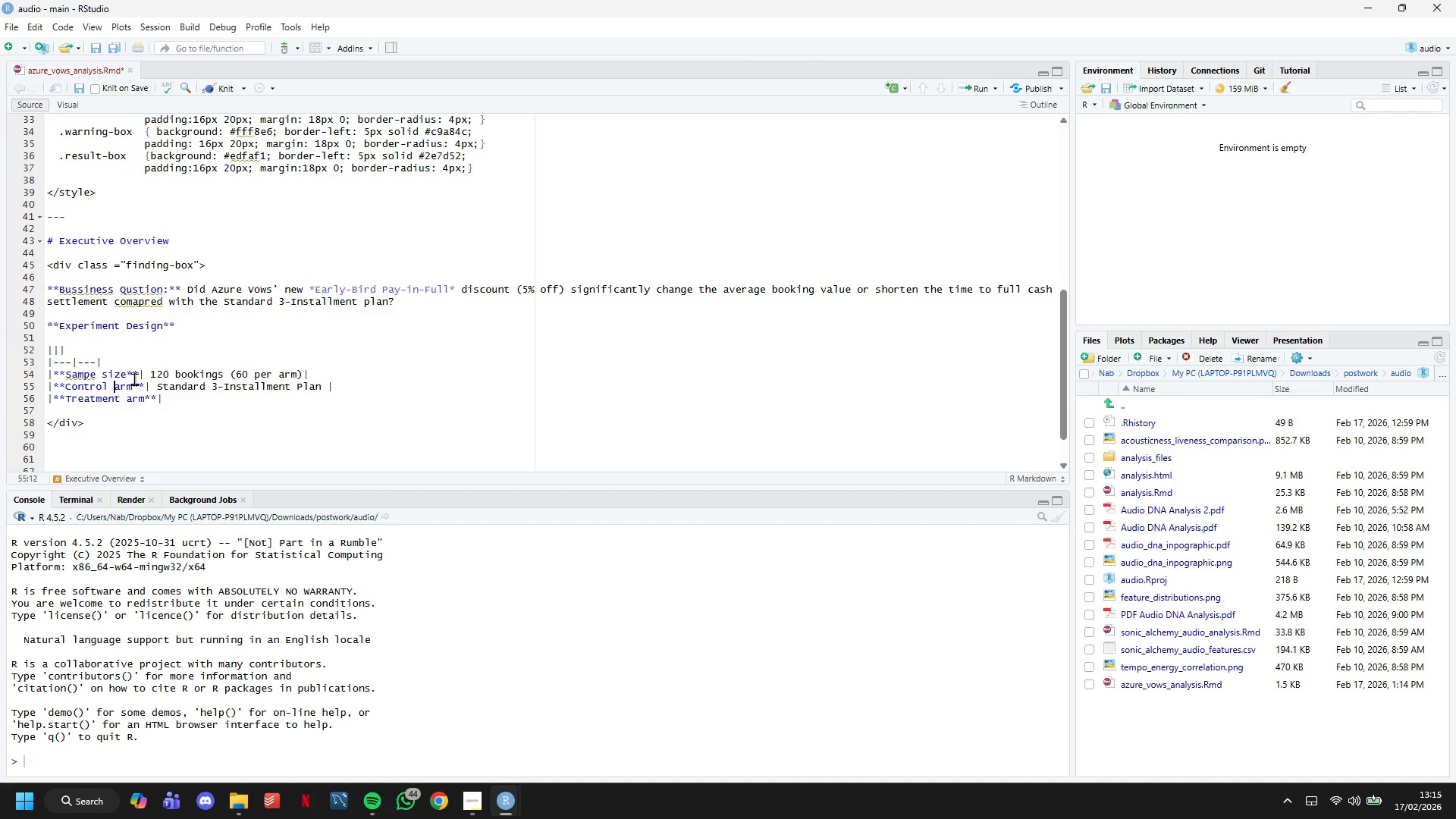 
hold_key(key=ArrowRight, duration=0.78)
 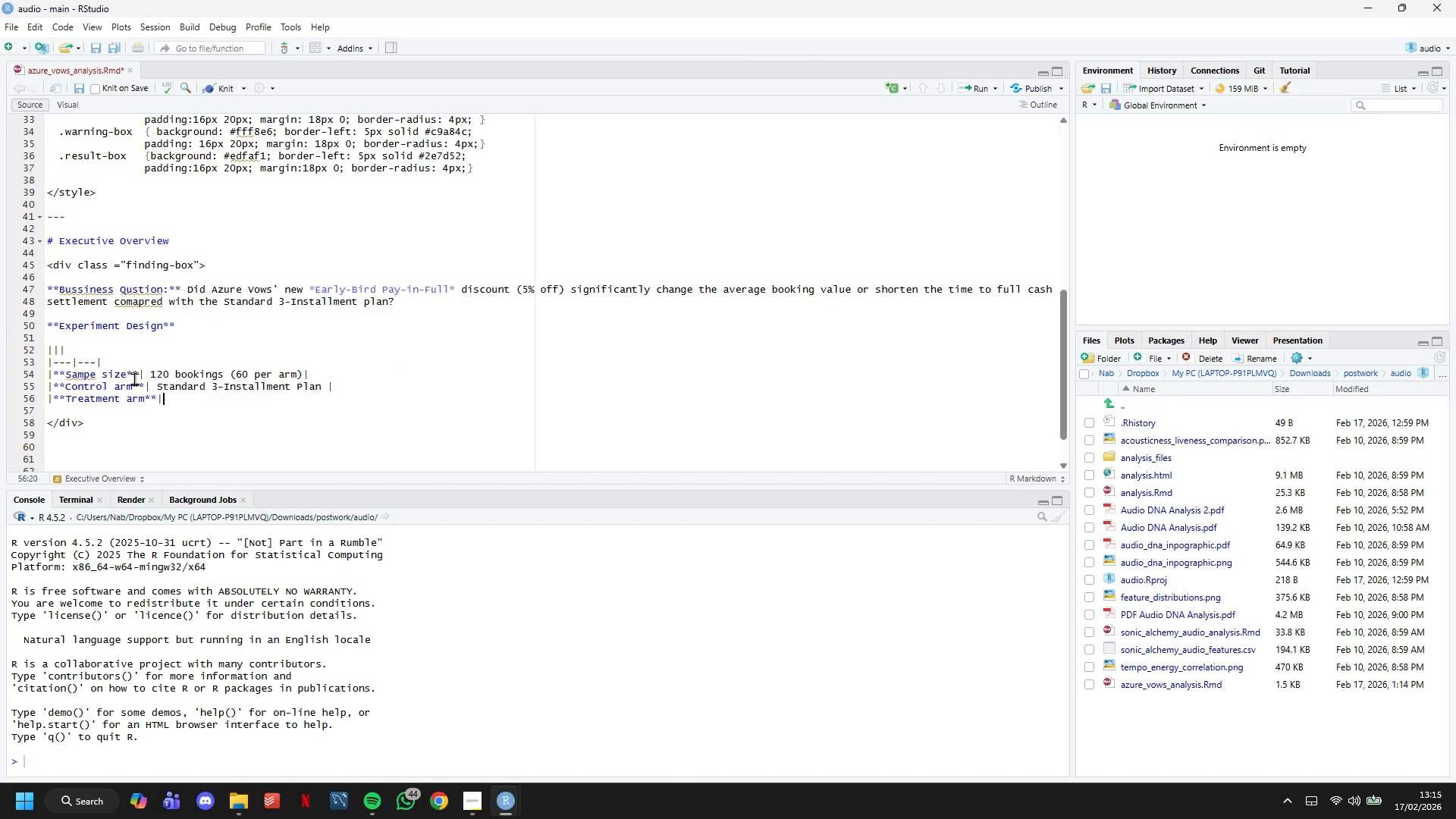 
key(ArrowDown)
 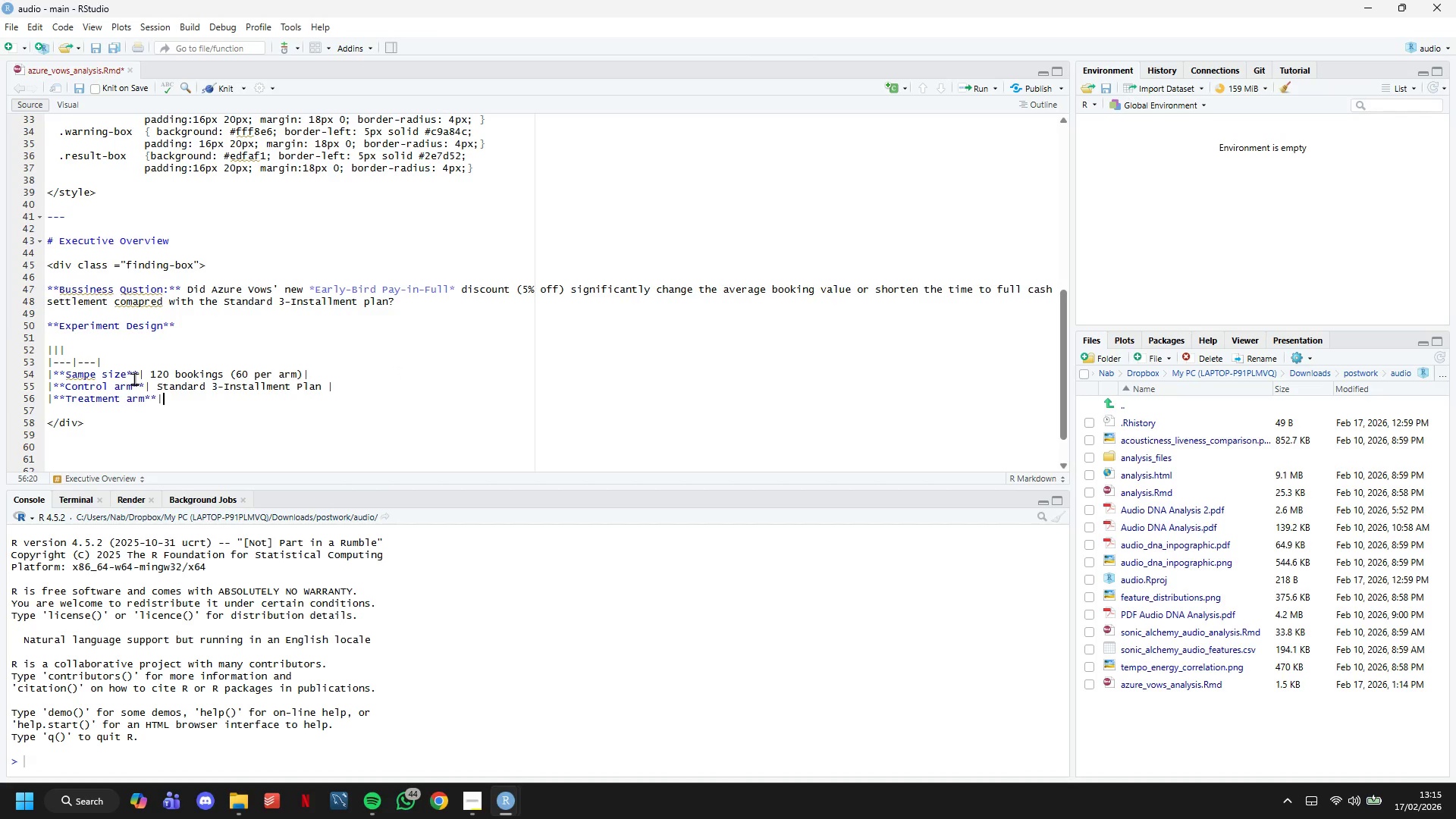 
type( Early-Bird Pay-in-full (5% discount)|)
 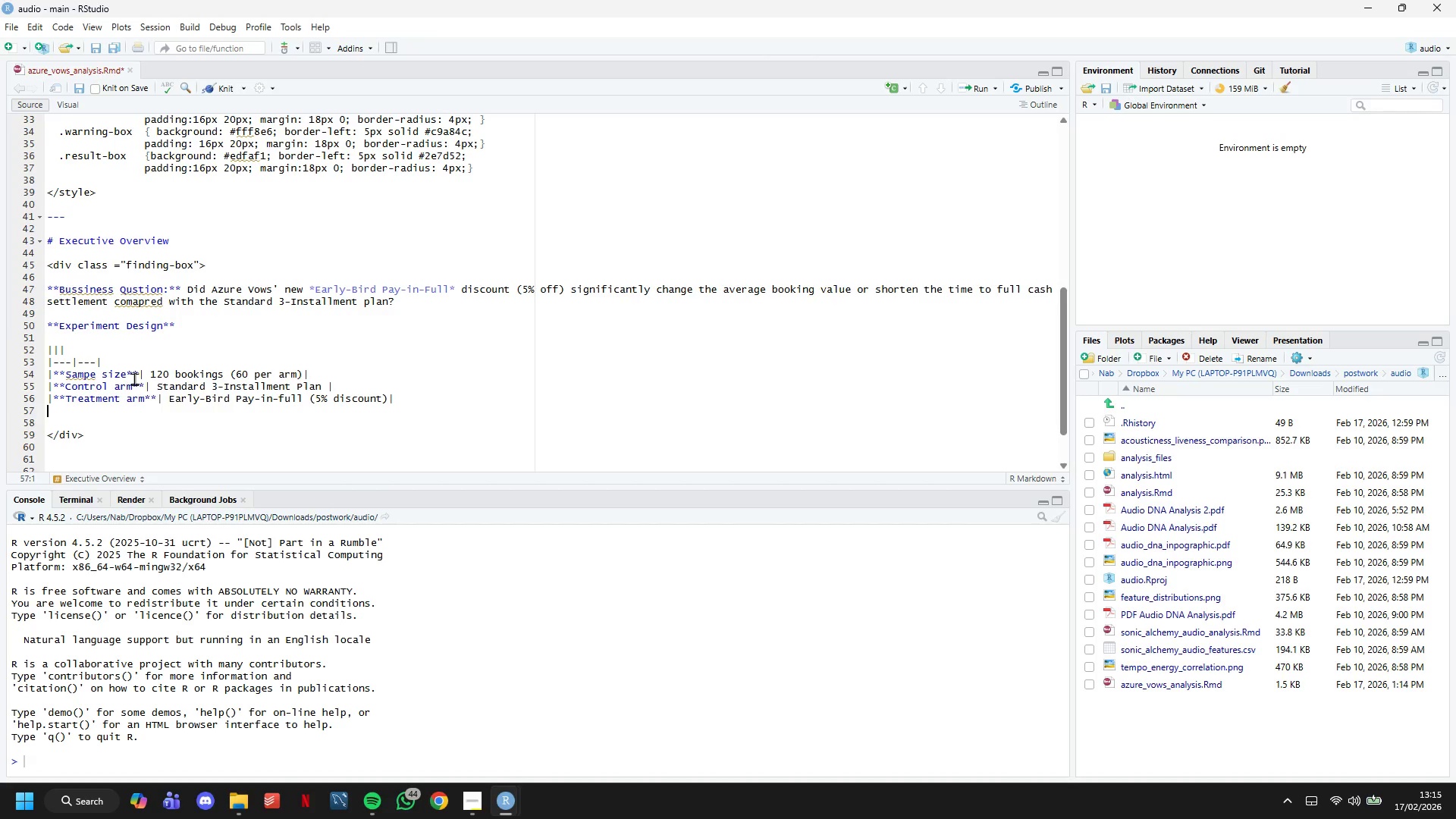 
 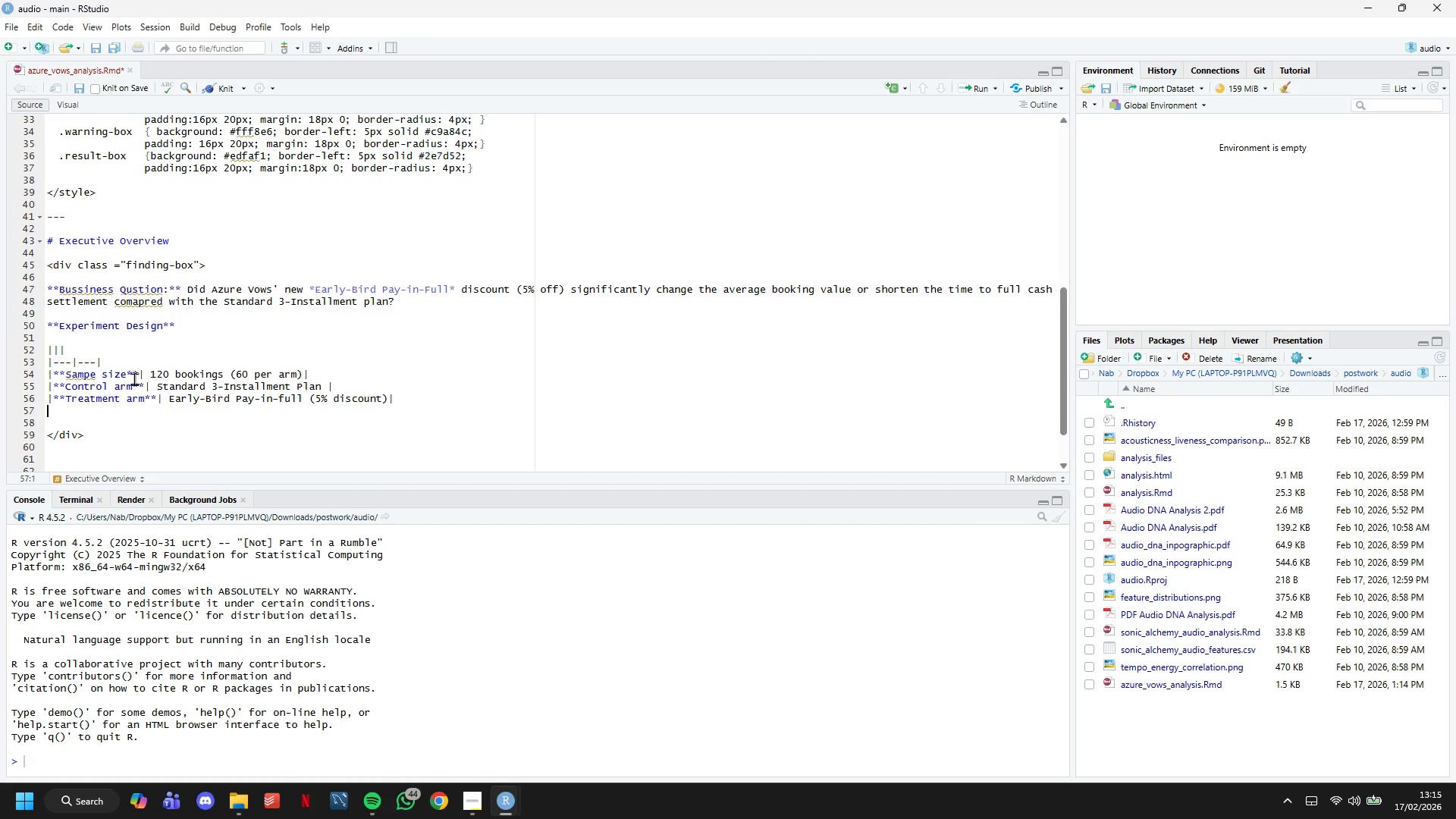 
key(Enter)
 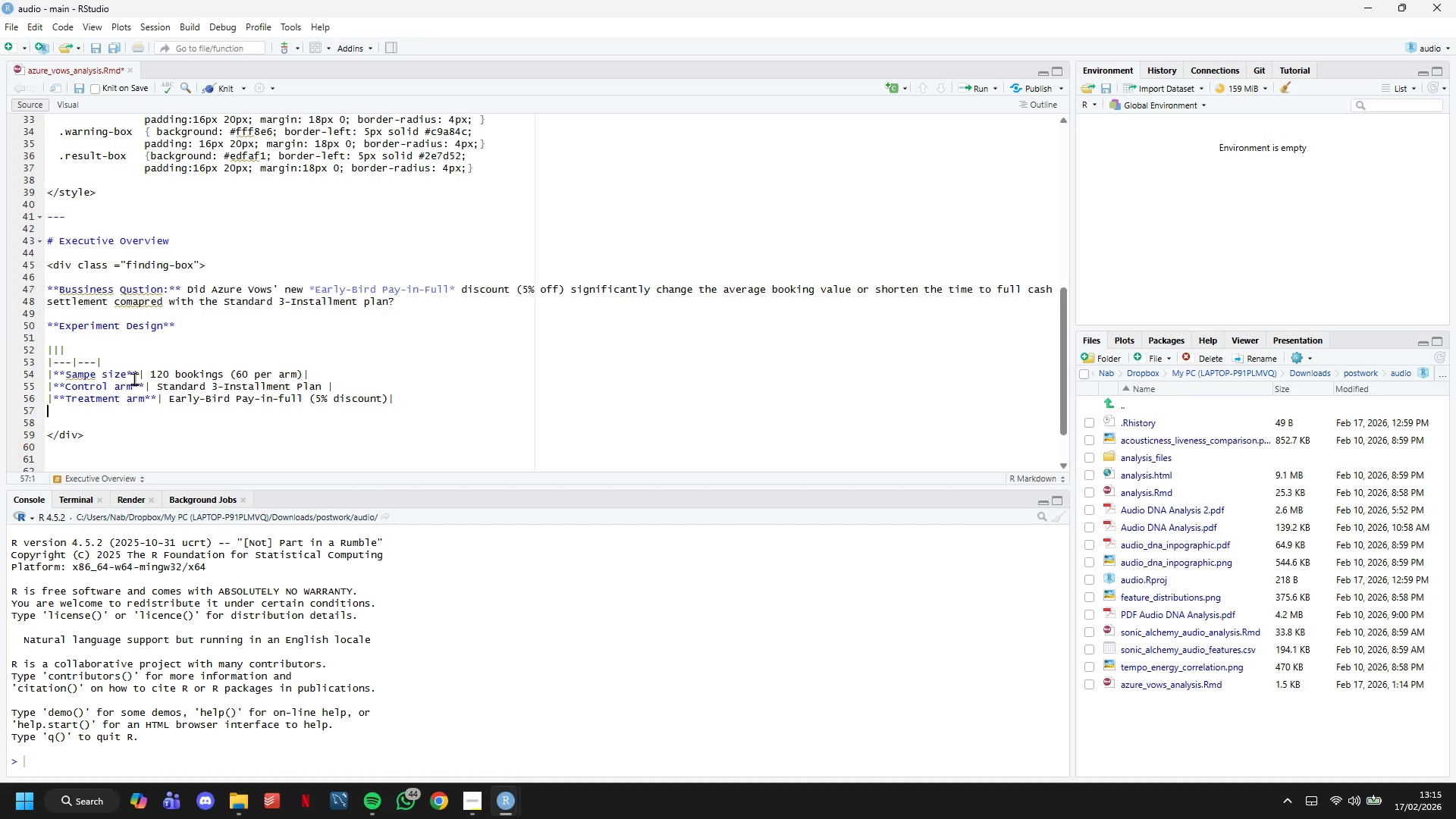 
key(Shift+Backslash)
 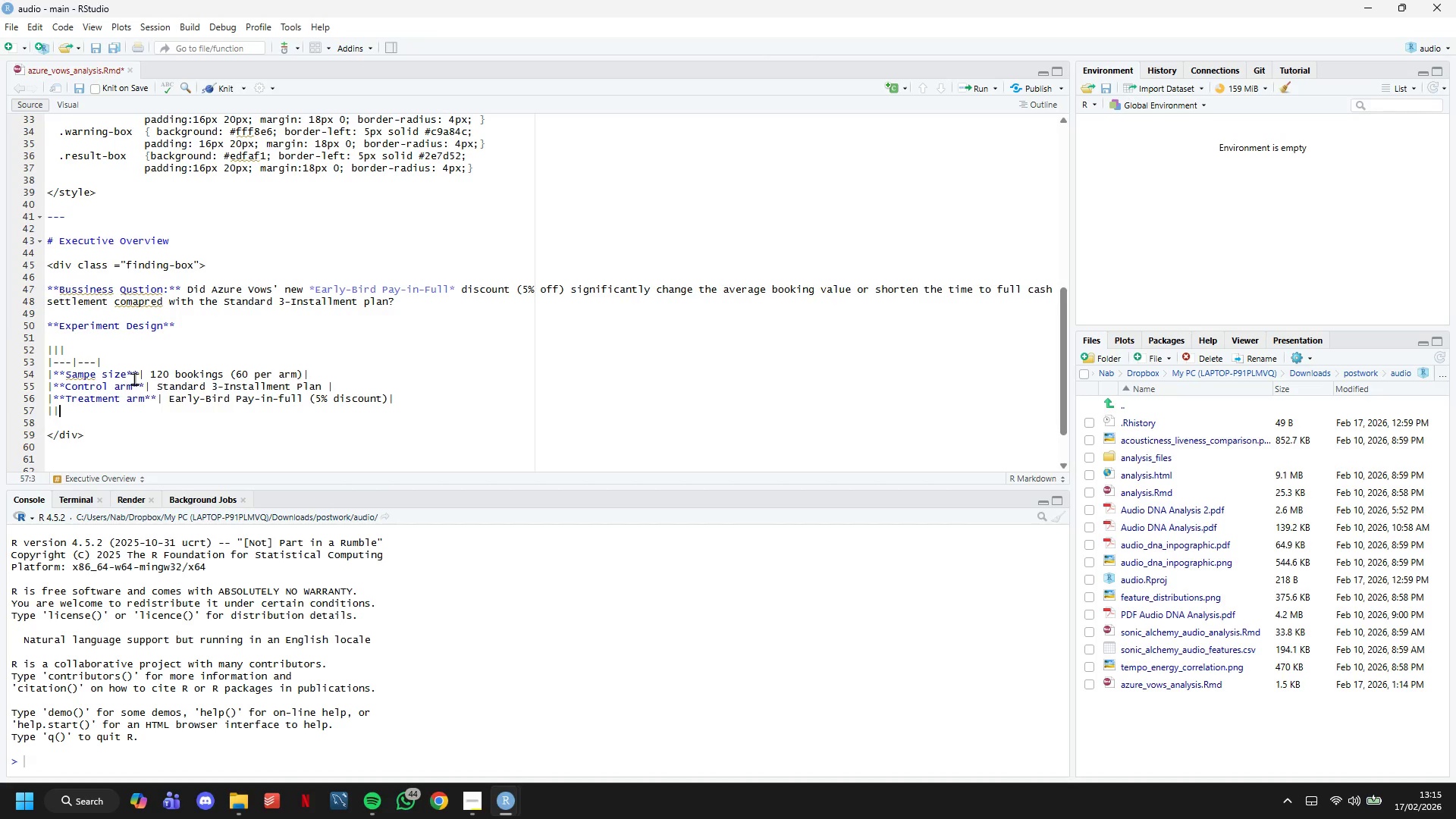 
key(Shift+Backslash)
 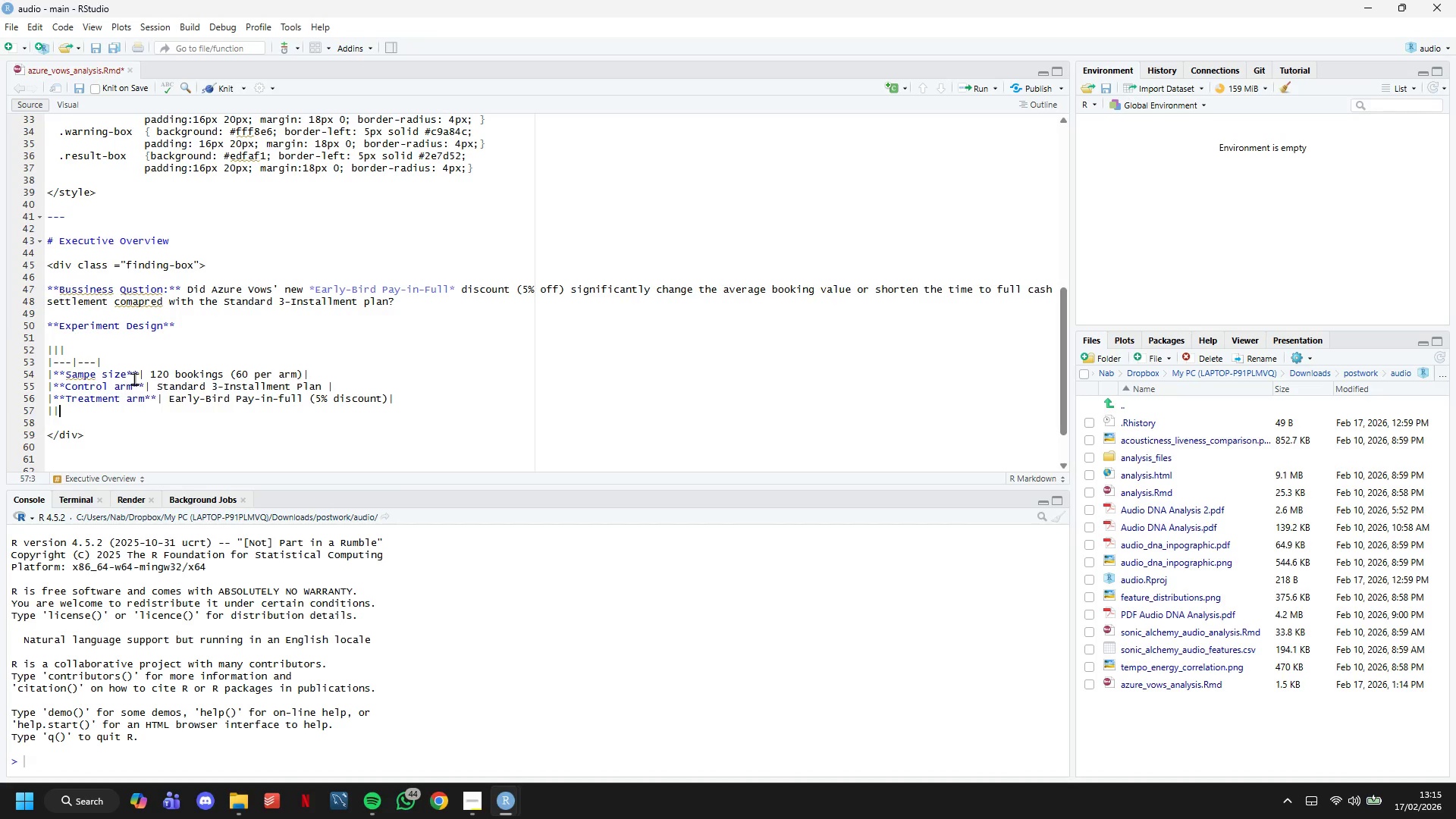 
key(ArrowLeft)
 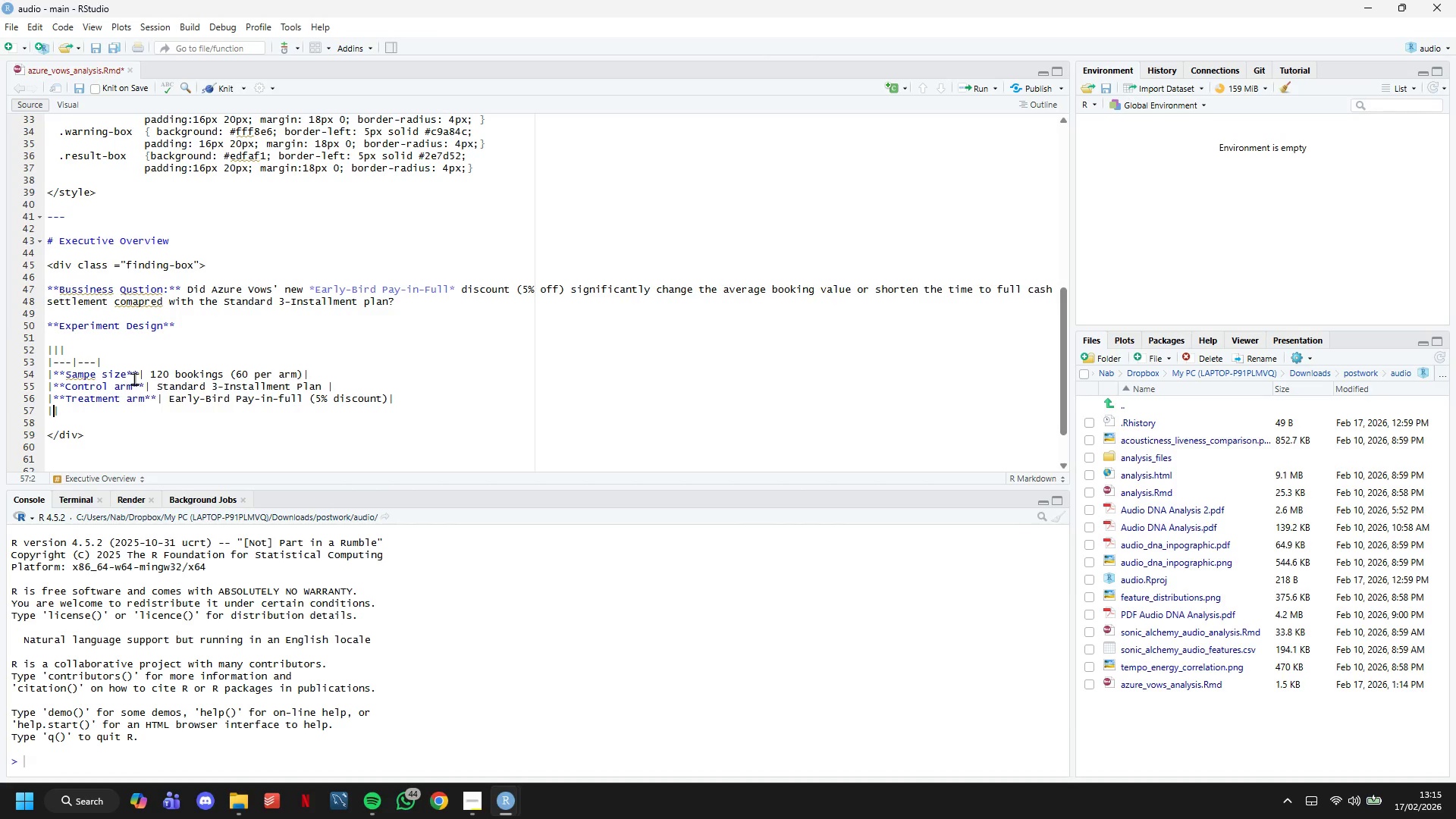 
type(****)
 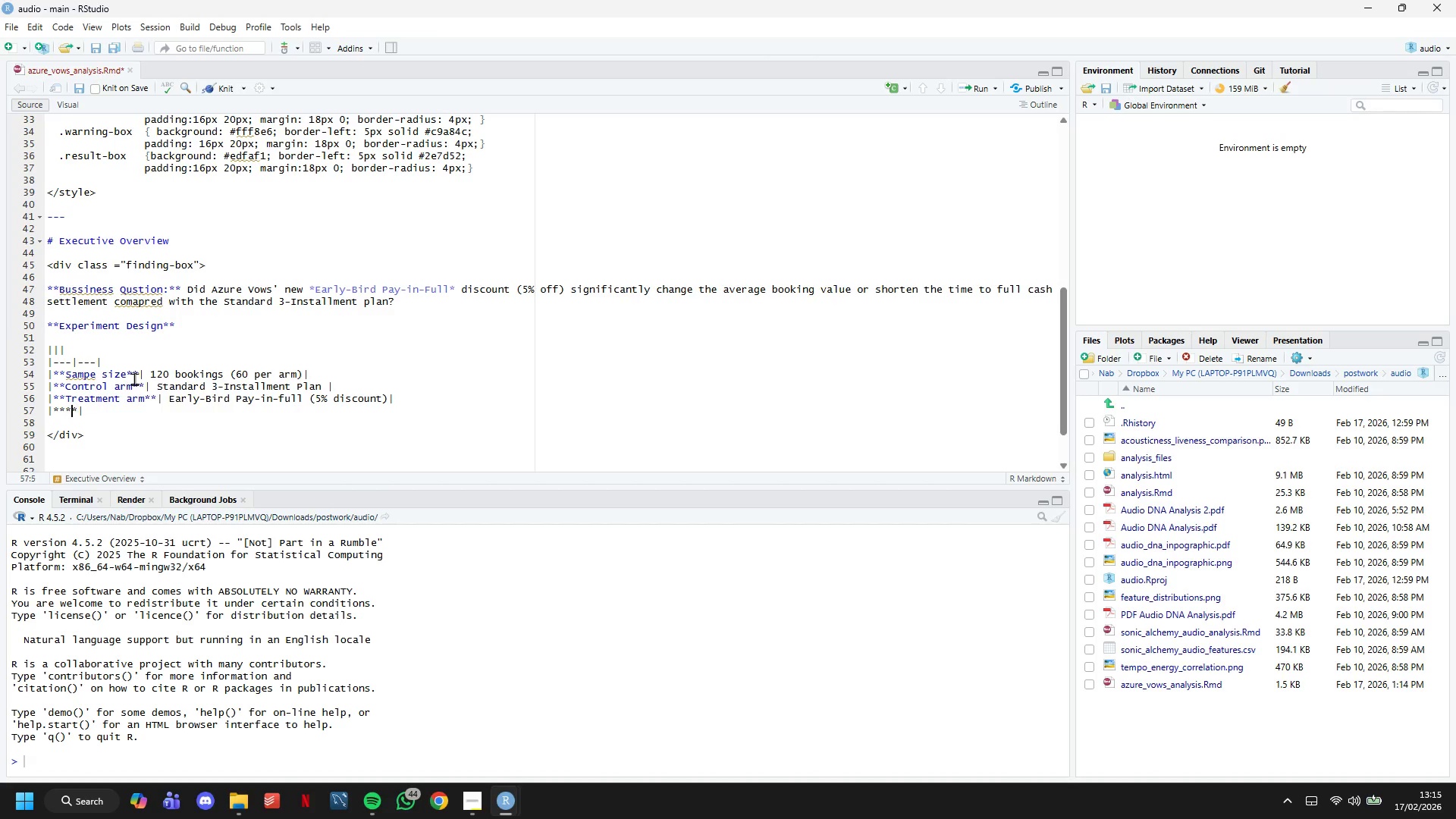 
key(ArrowLeft)
 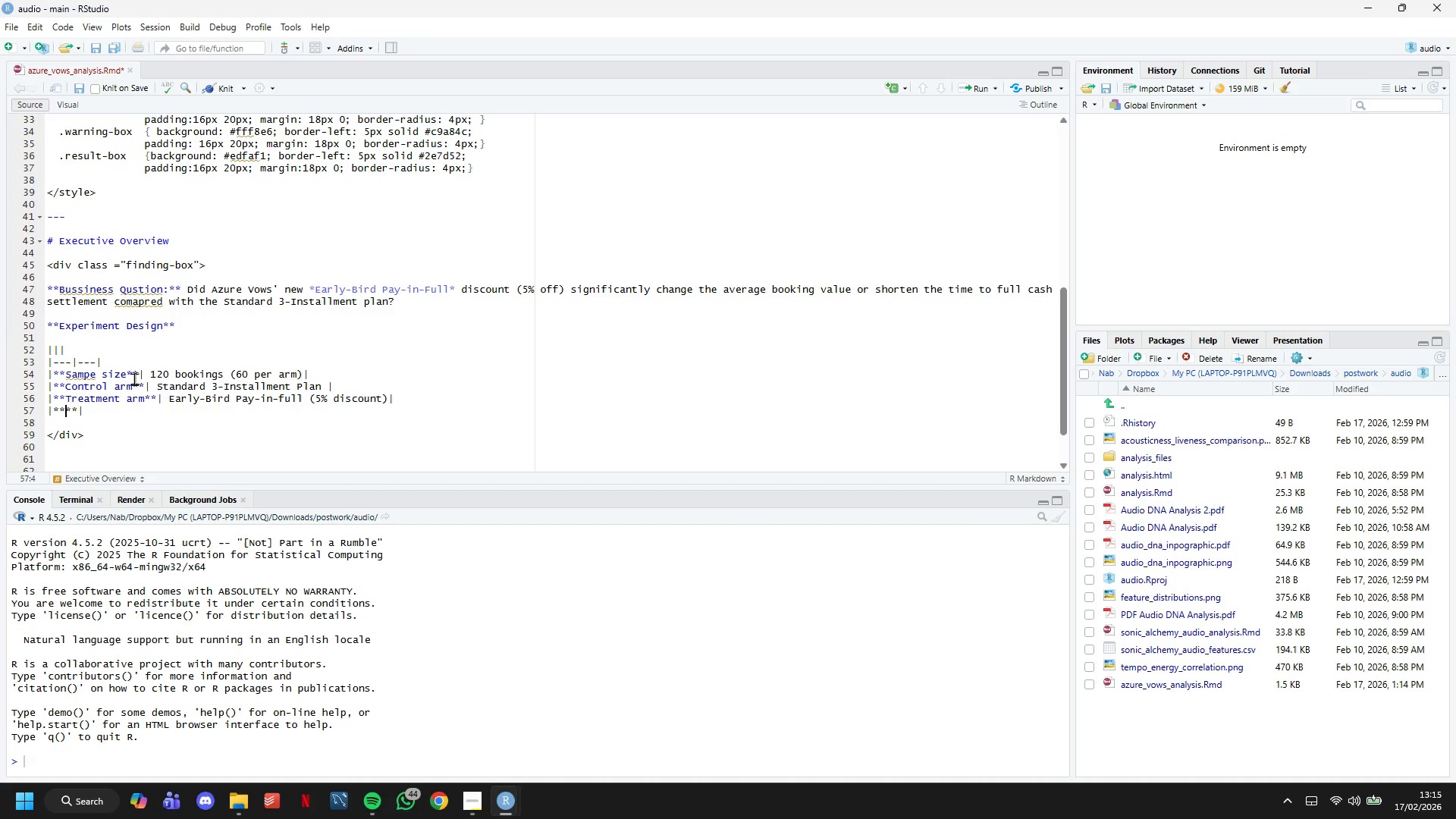 
key(ArrowLeft)
 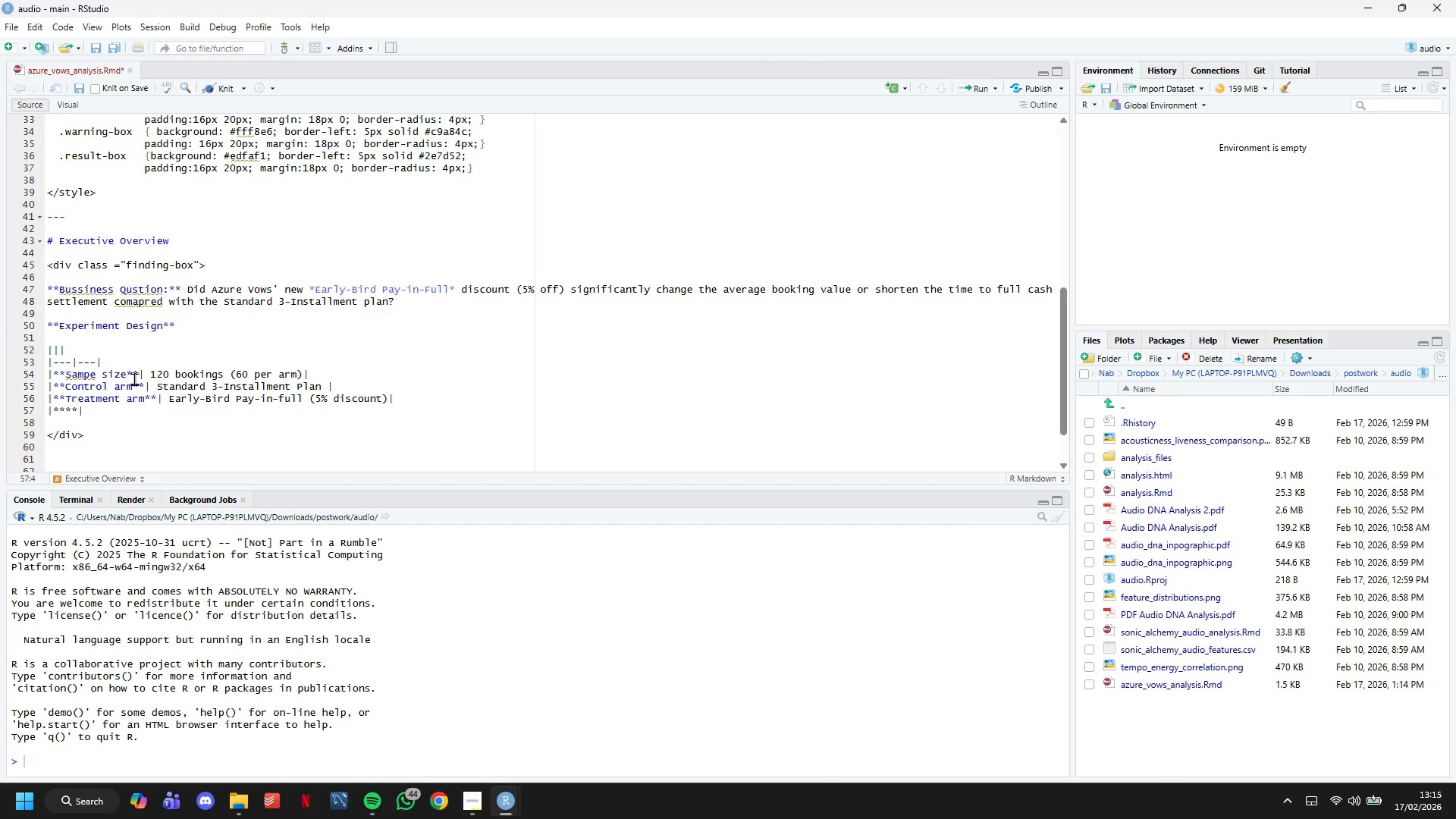 
type(Priamry outcomes)
 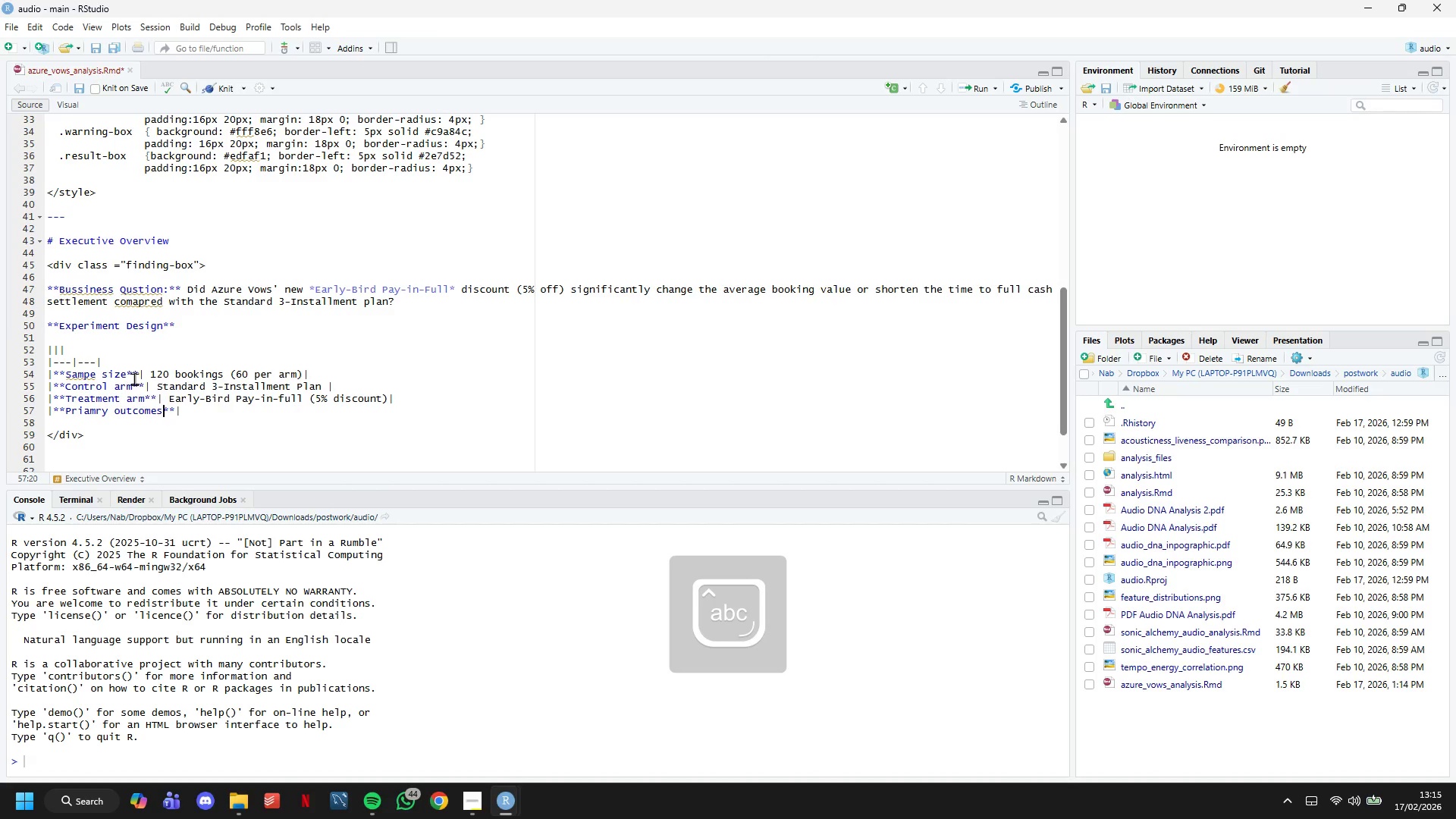 
key(ArrowRight)
 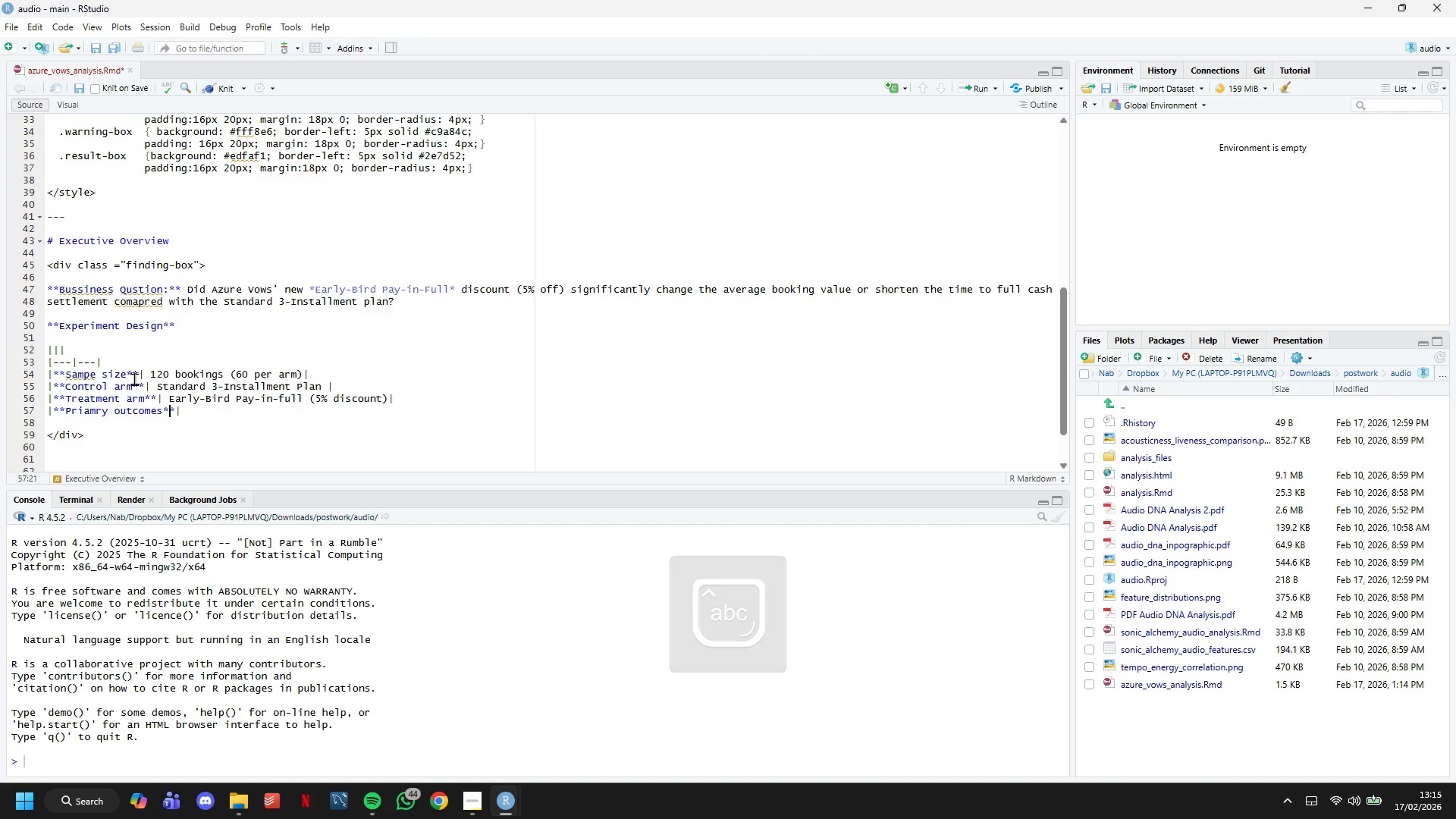 
key(ArrowRight)
 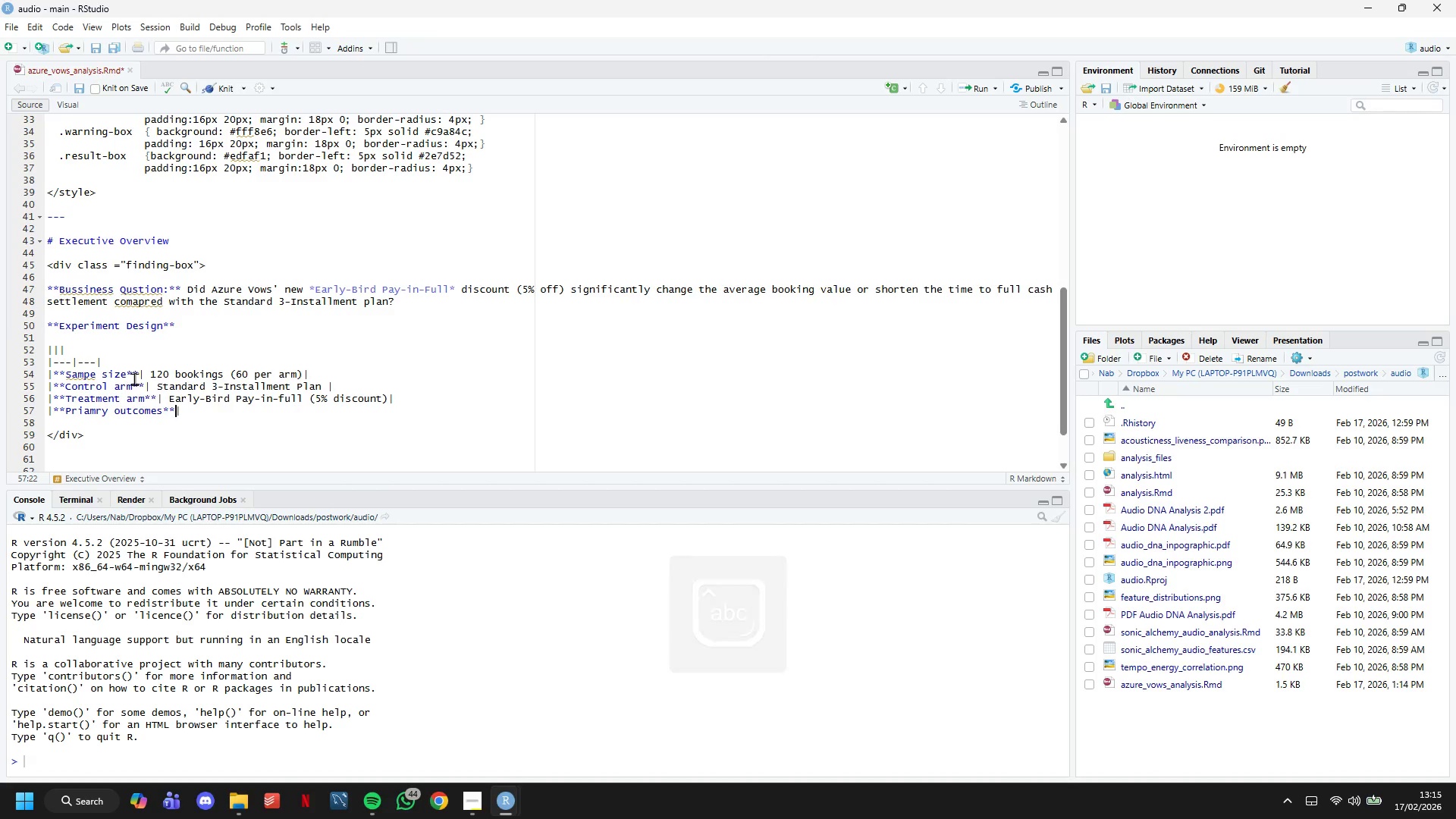 
key(ArrowRight)
 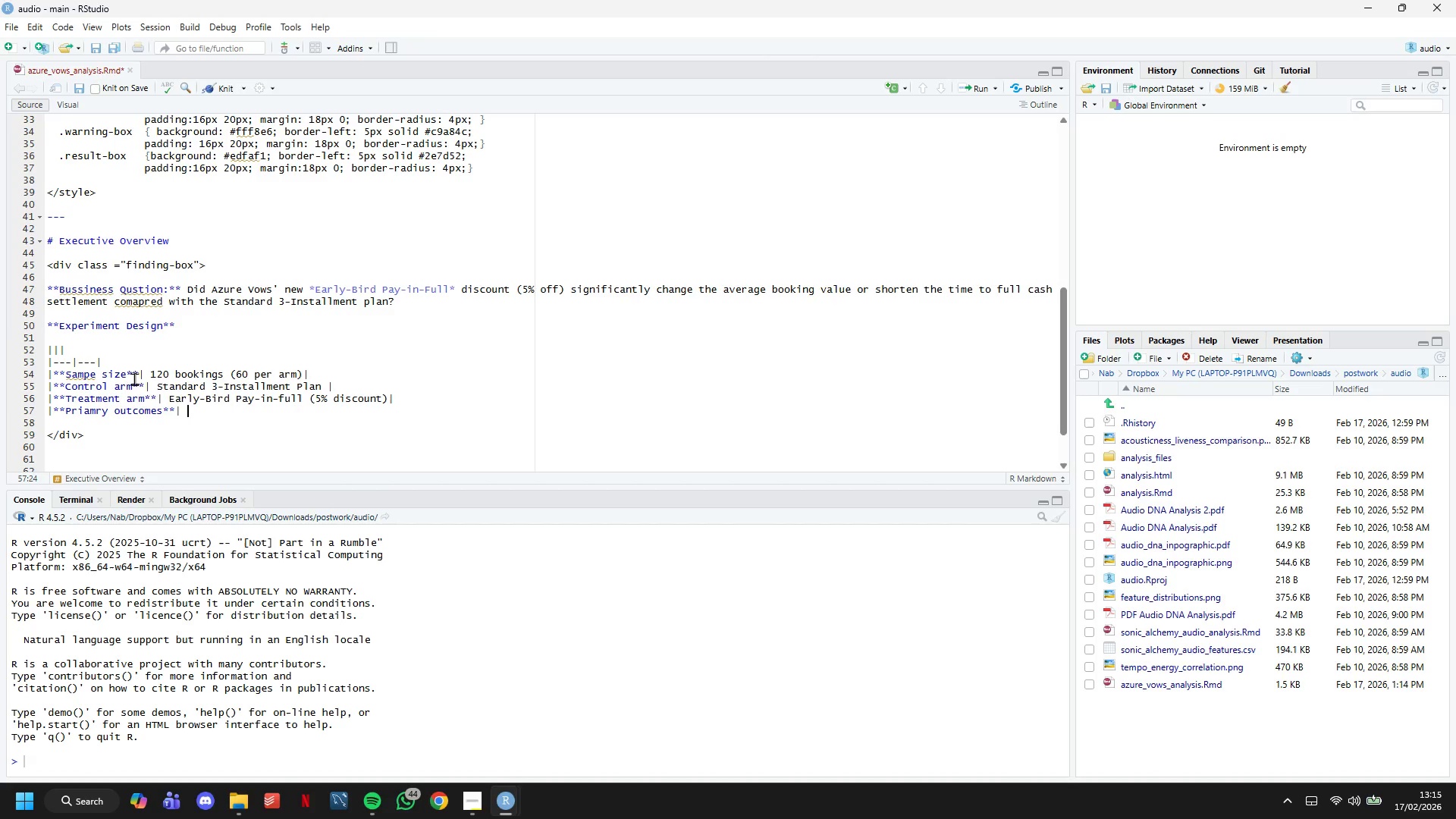 
type( Total ree)
key(Backspace)
type(b)
key(Backspace)
type(venue,da)
key(Backspace)
type( )
key(Backspace)
key(Backspace)
type( days to full settlement|)
 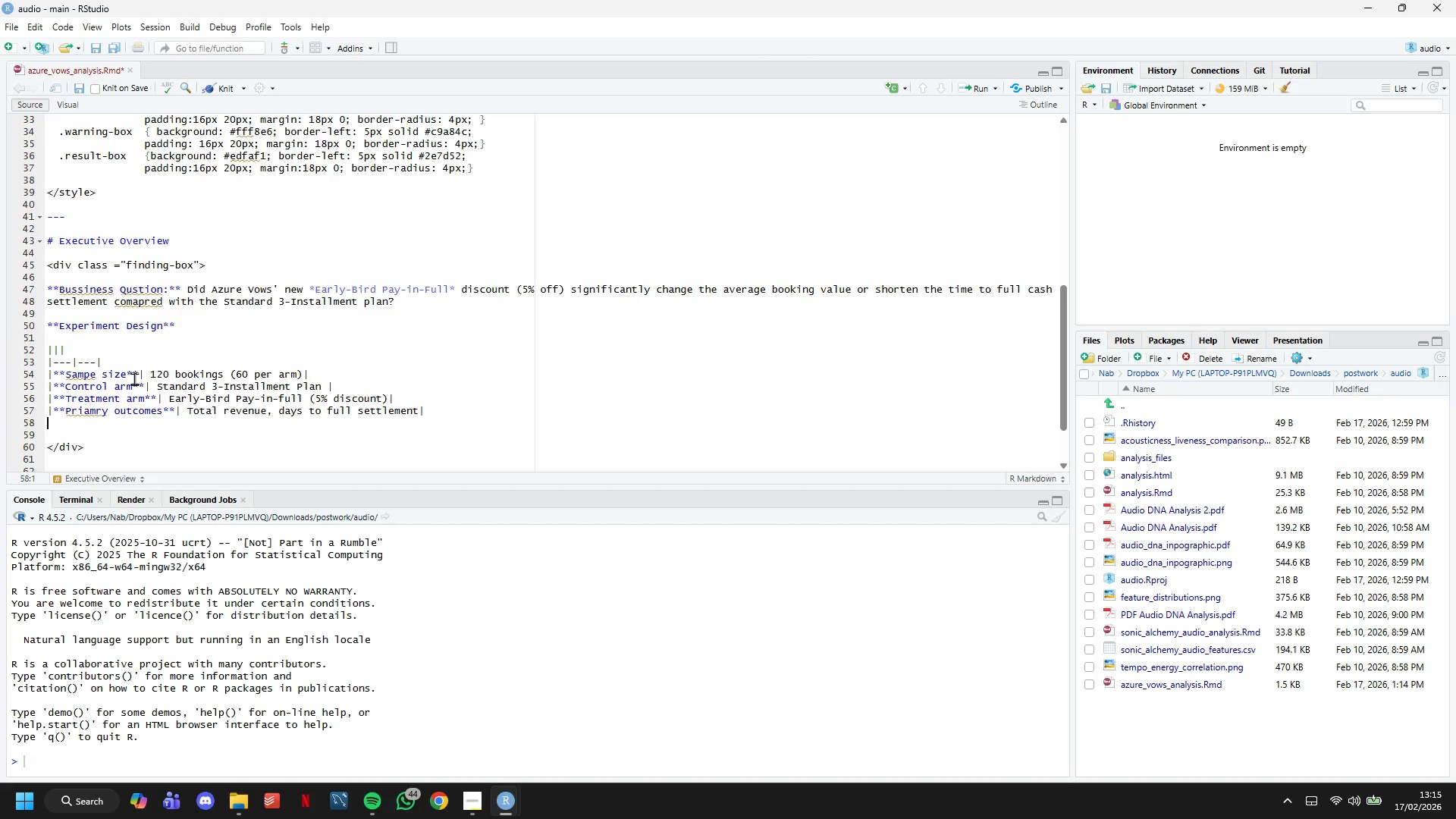 
 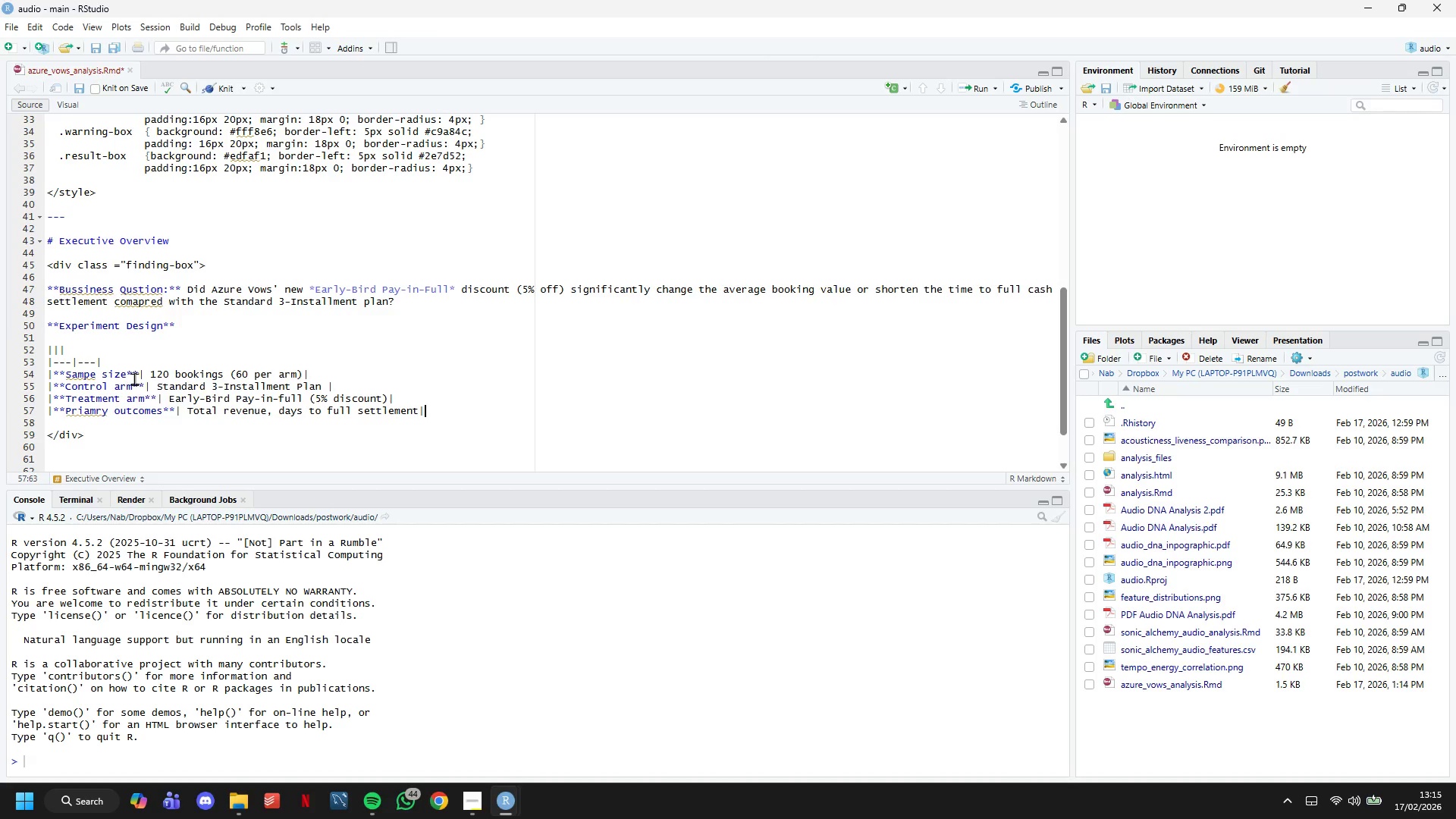 
key(Enter)
 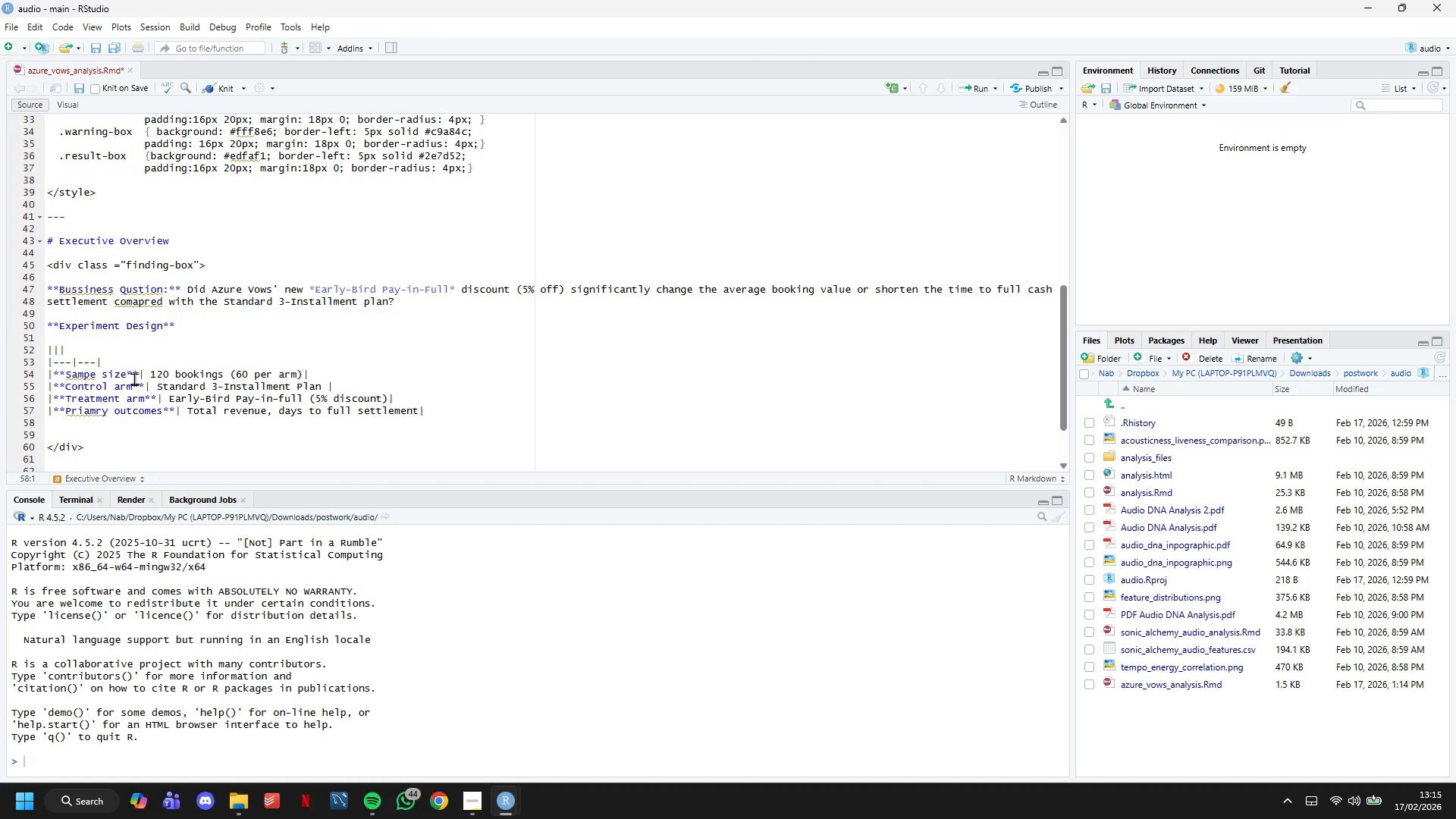 
key(Shift+Backslash)
 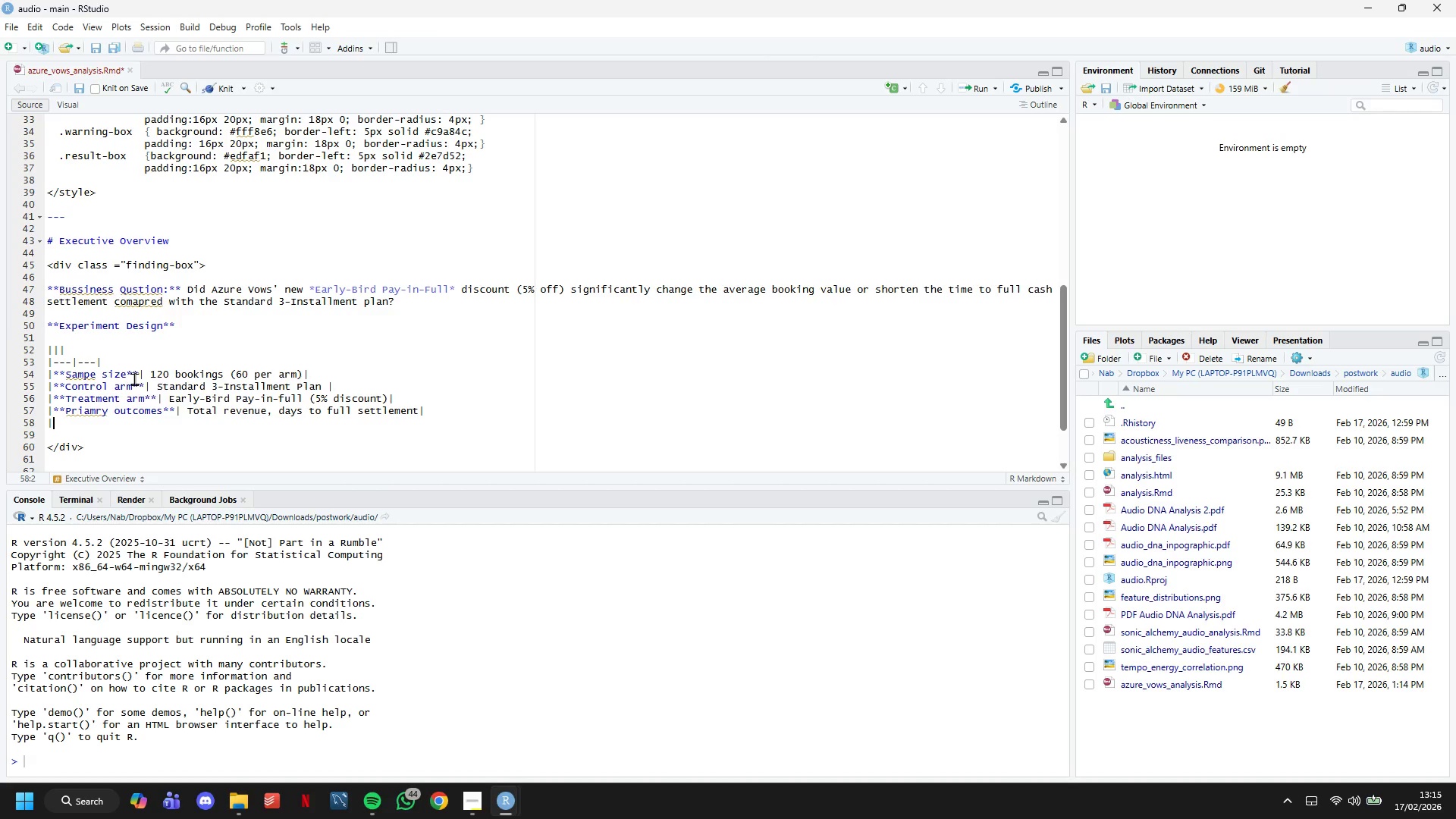 
key(Shift+Backslash)
 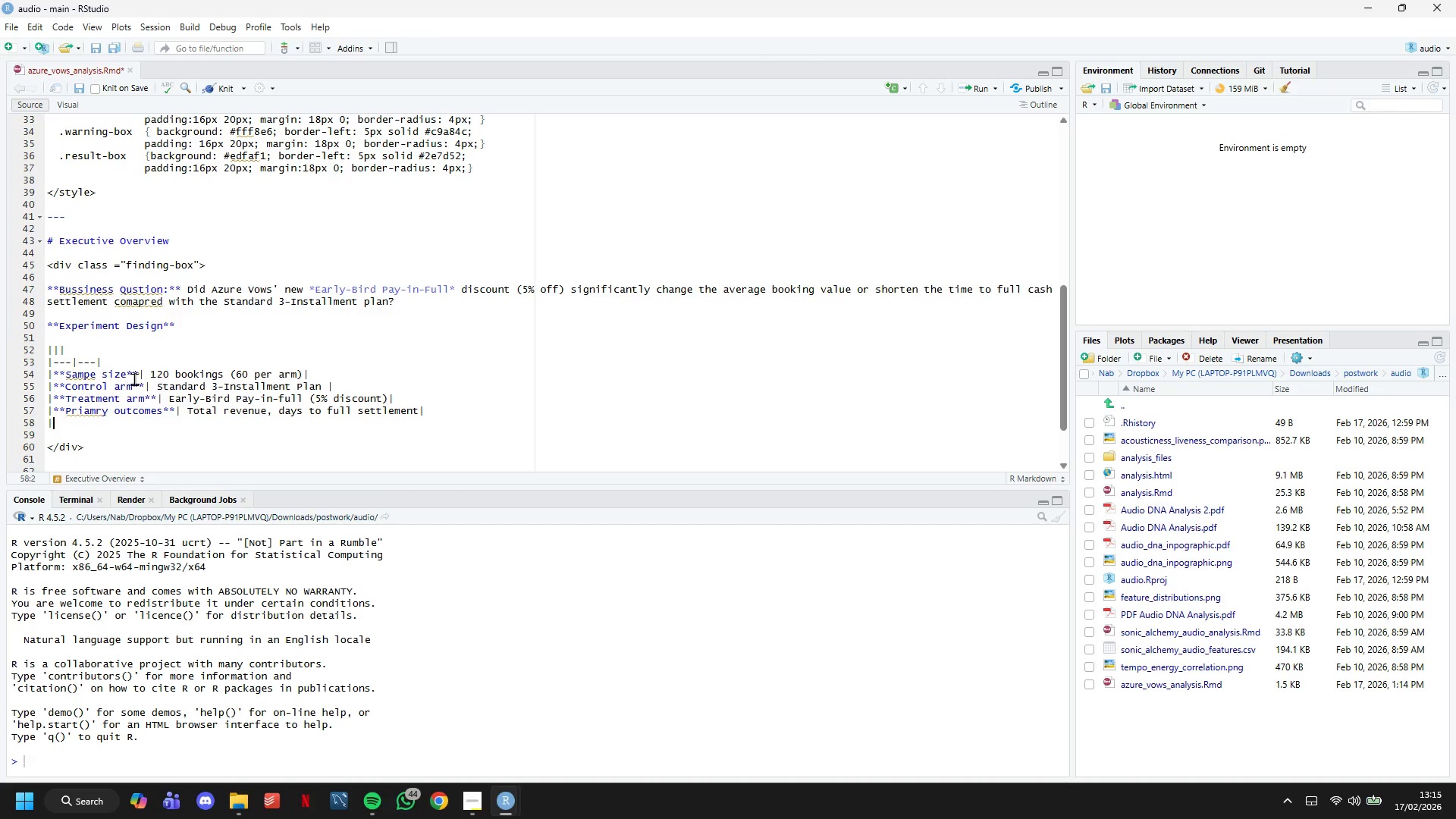 
key(Shift+Backslash)
 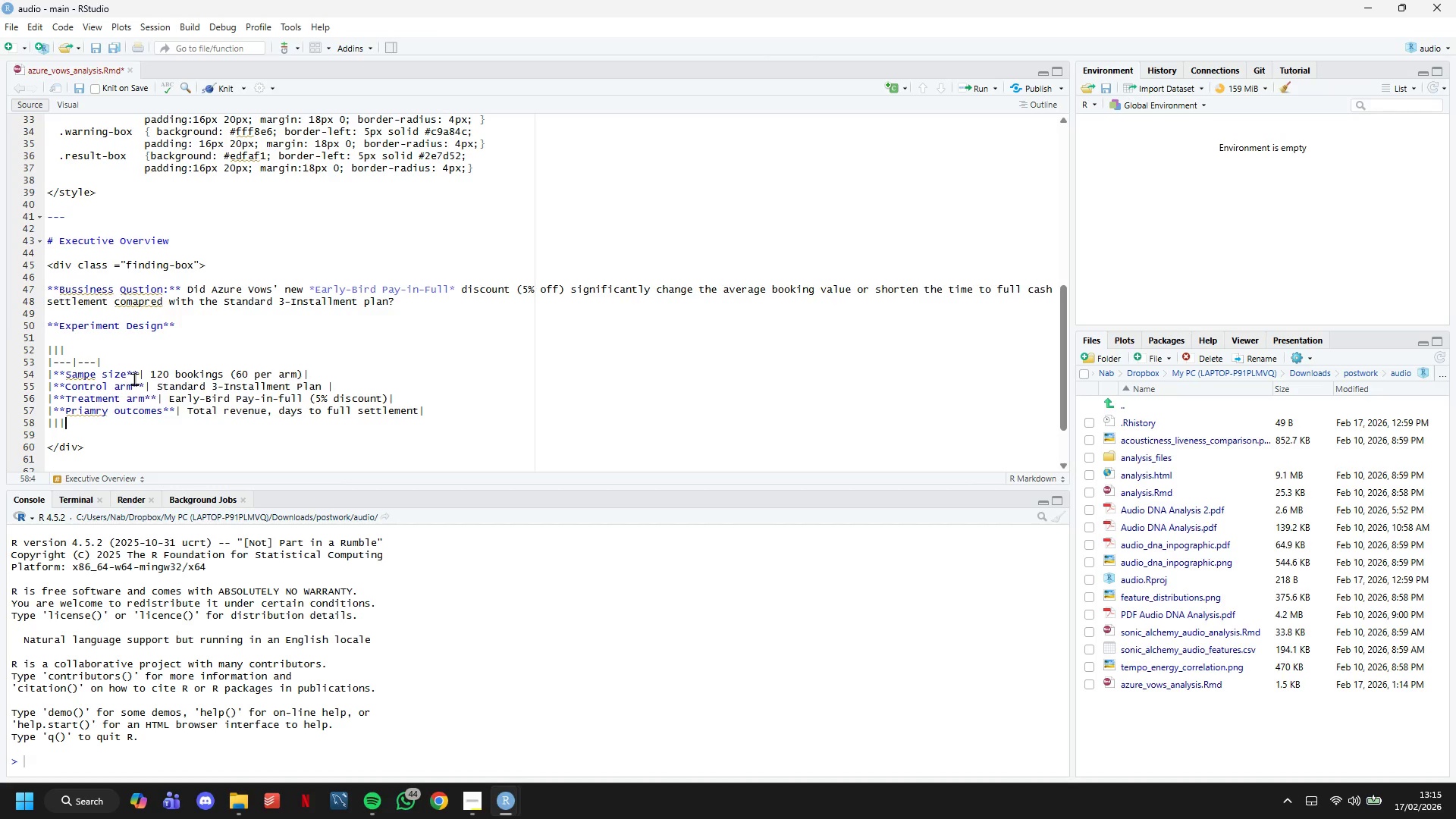 
key(ArrowLeft)
 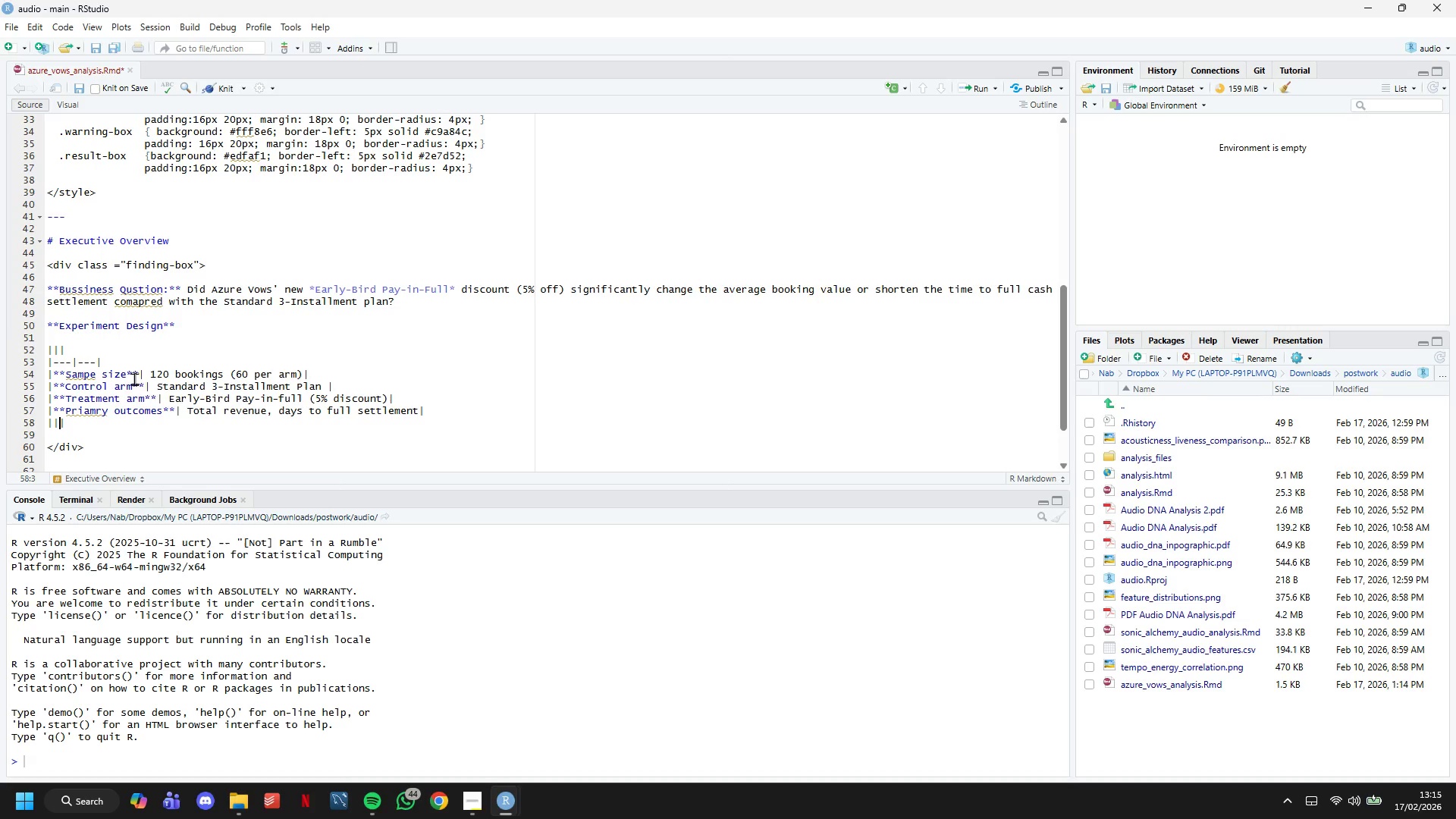 
key(ArrowLeft)
 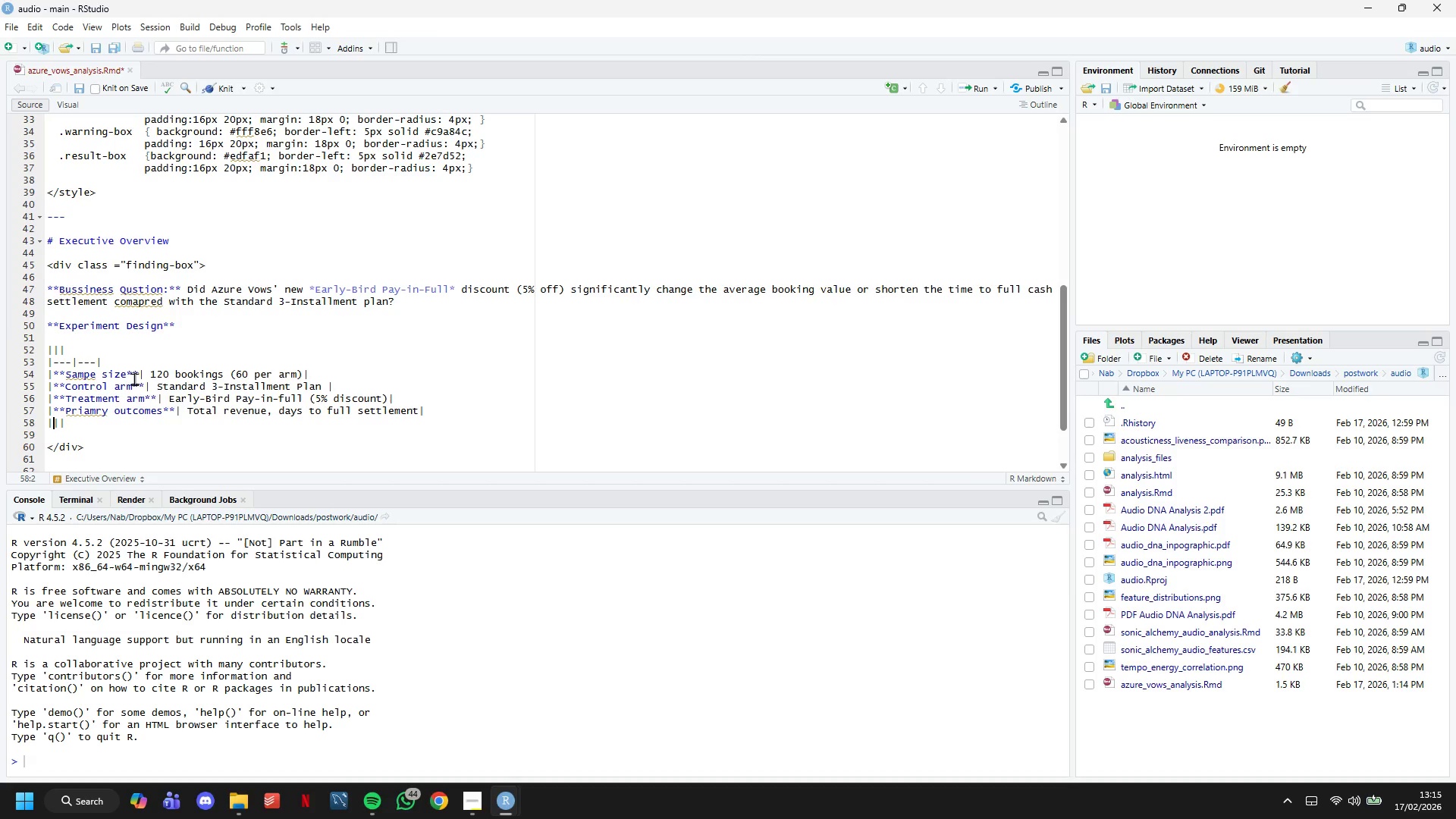 
type(****)
 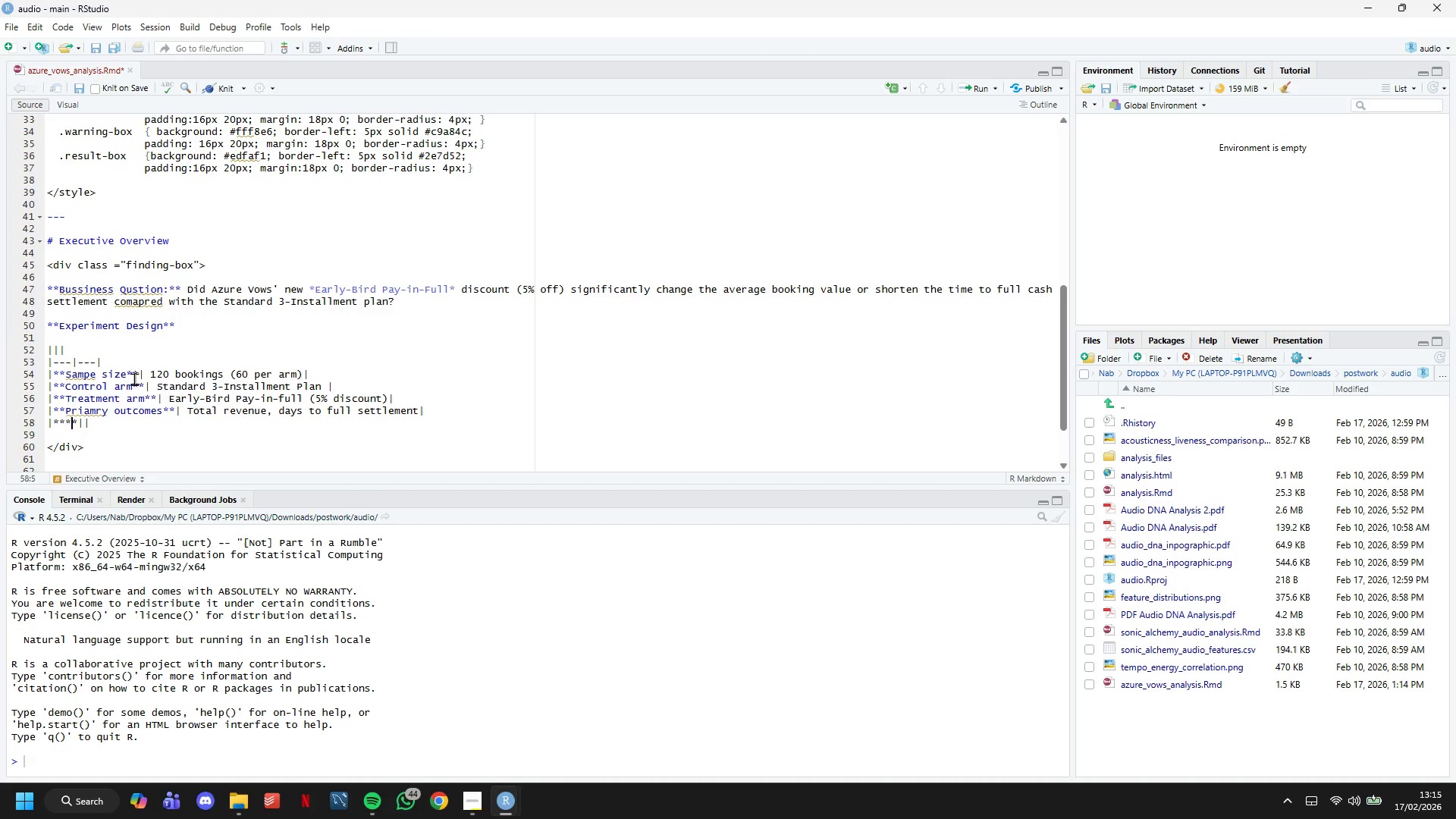 
 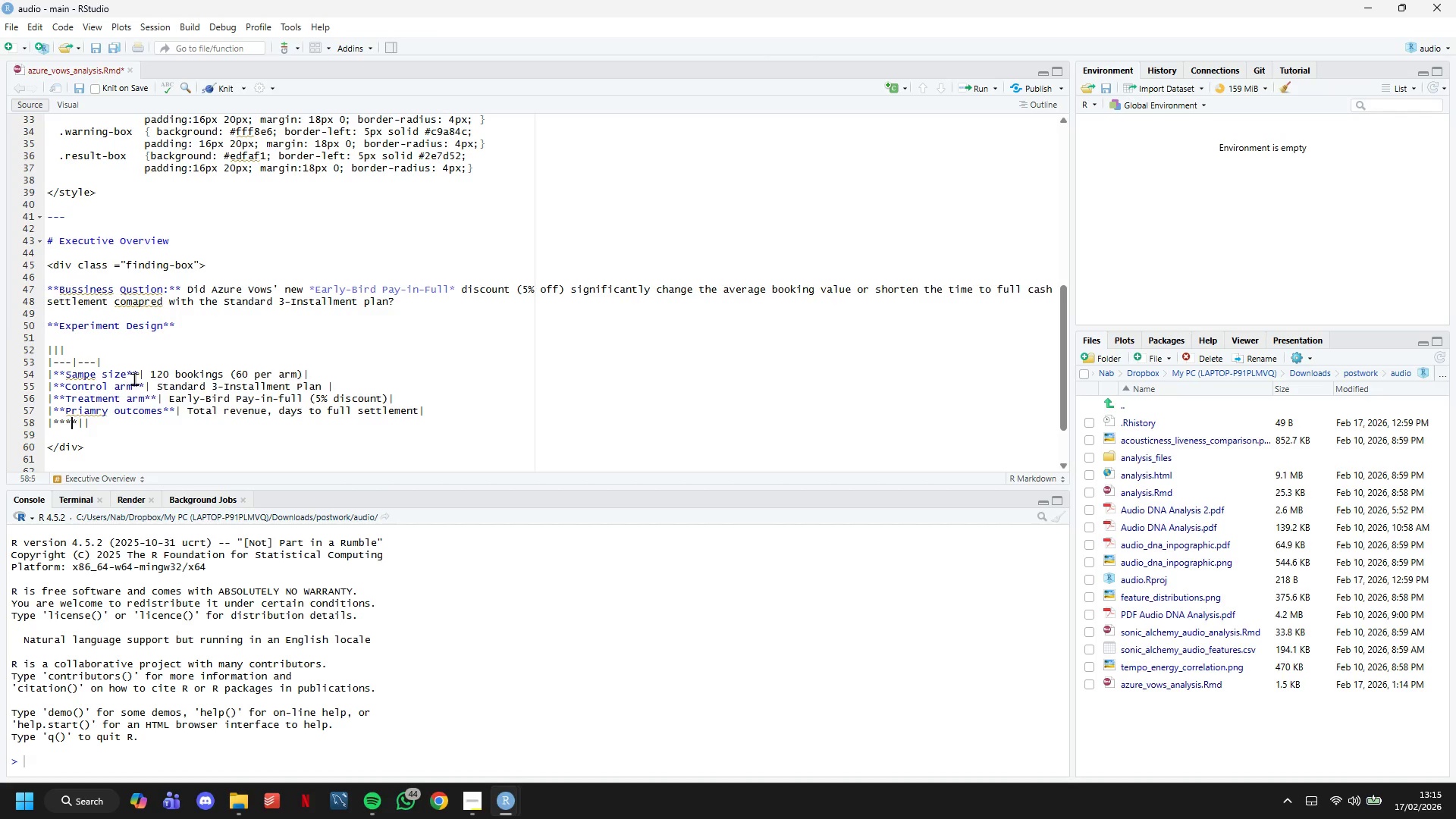 
key(ArrowLeft)
 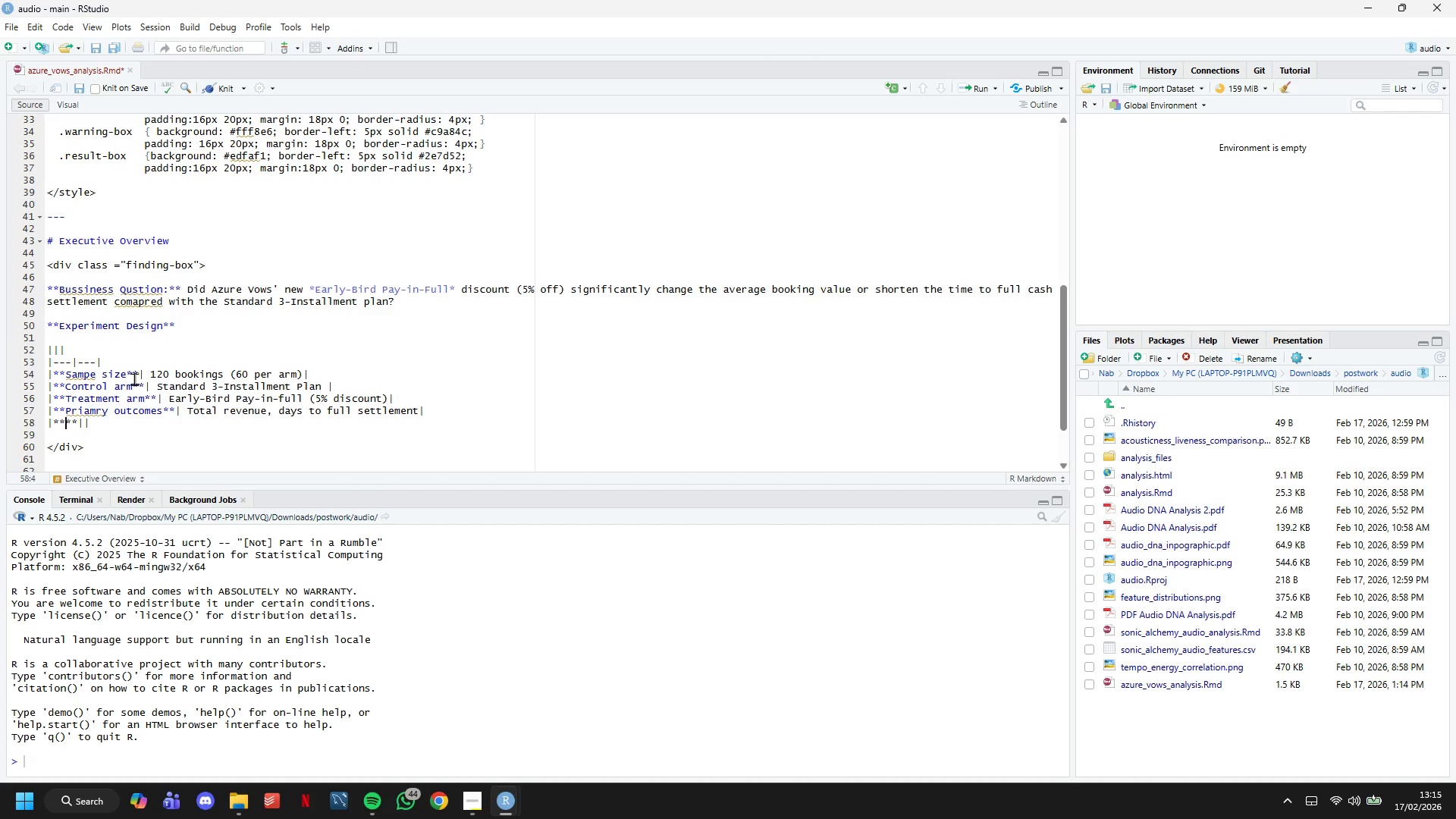 
key(ArrowLeft)
 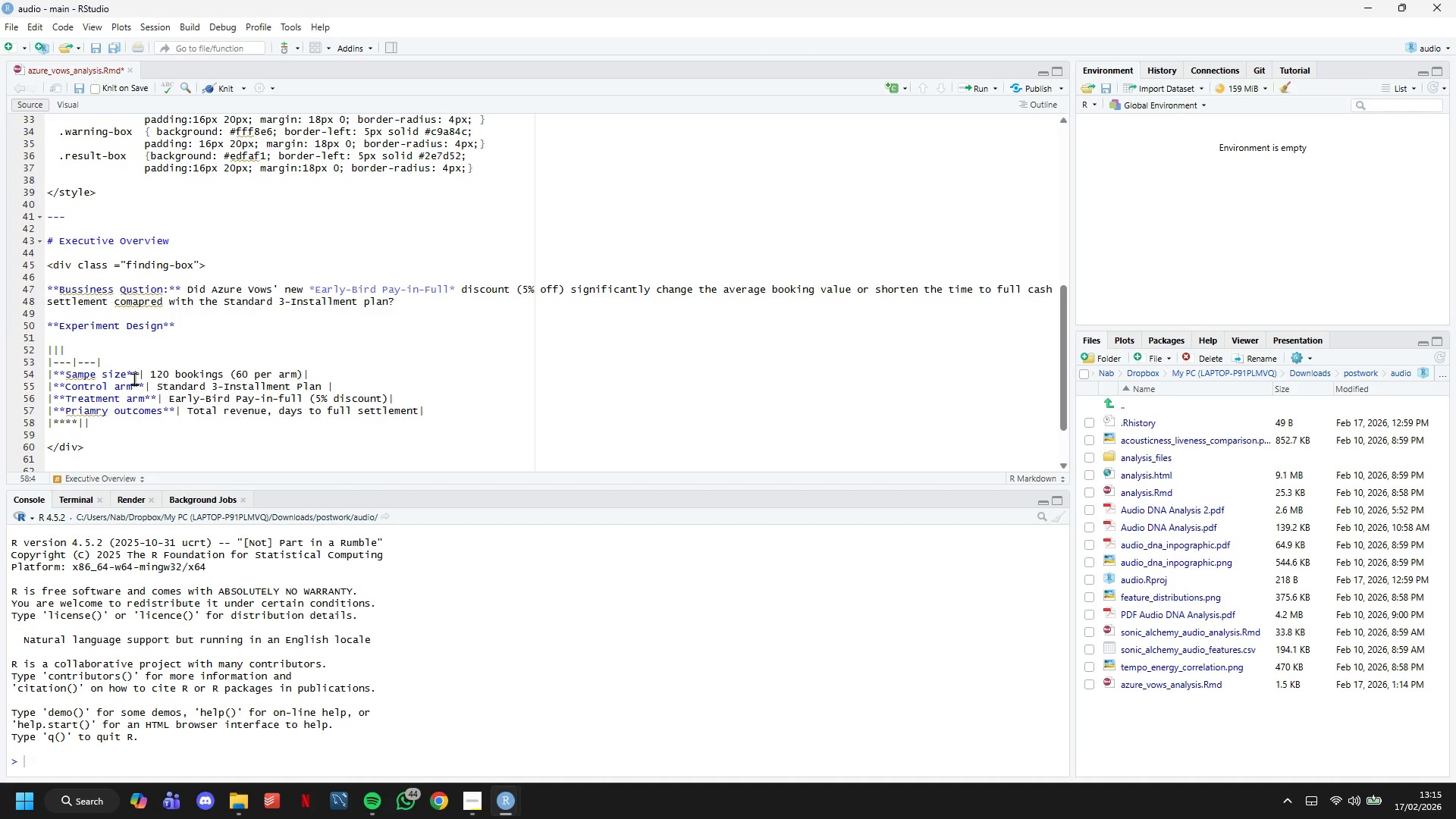 
type(Significance threshold)
 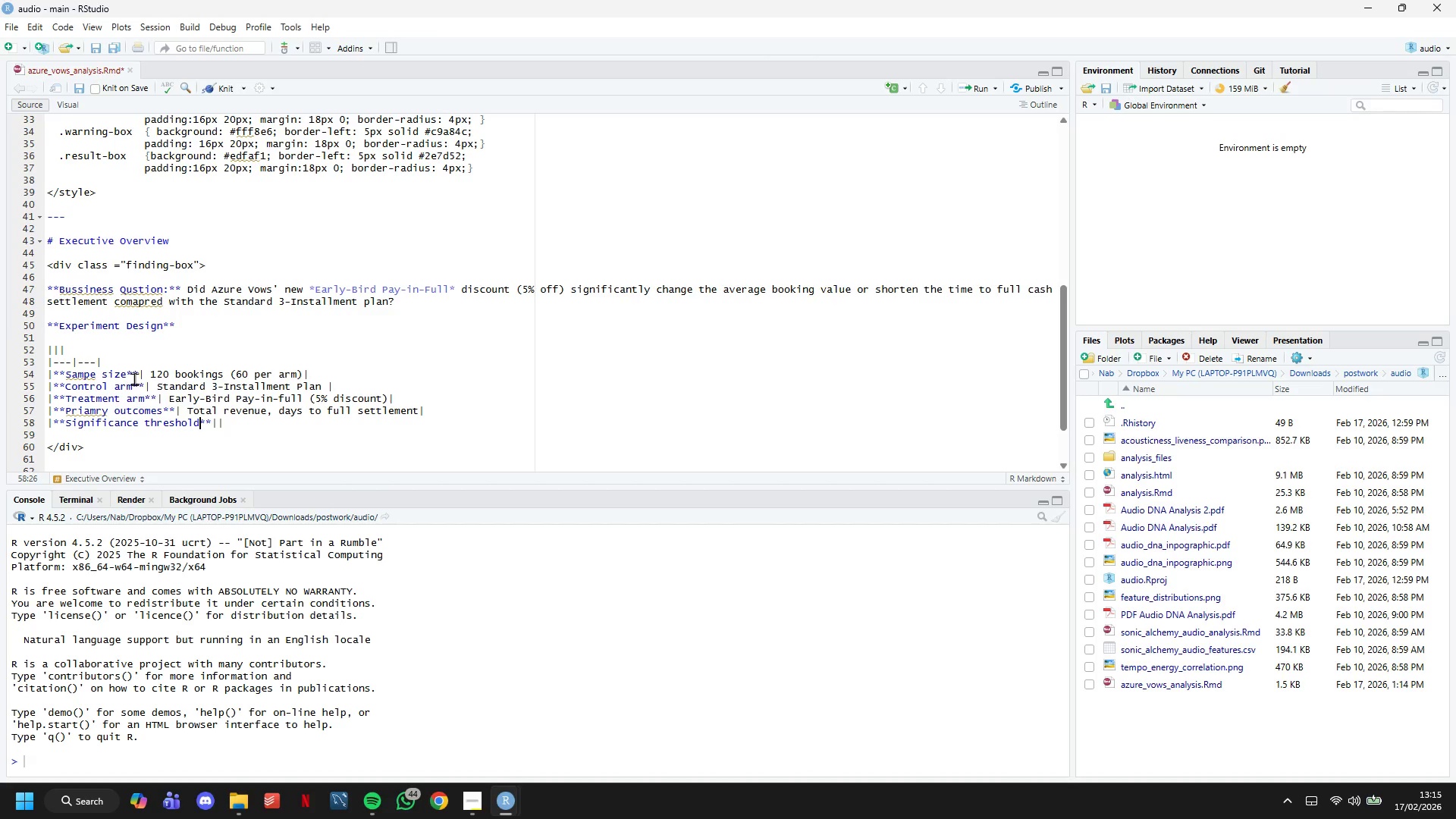 
key(ArrowRight)
 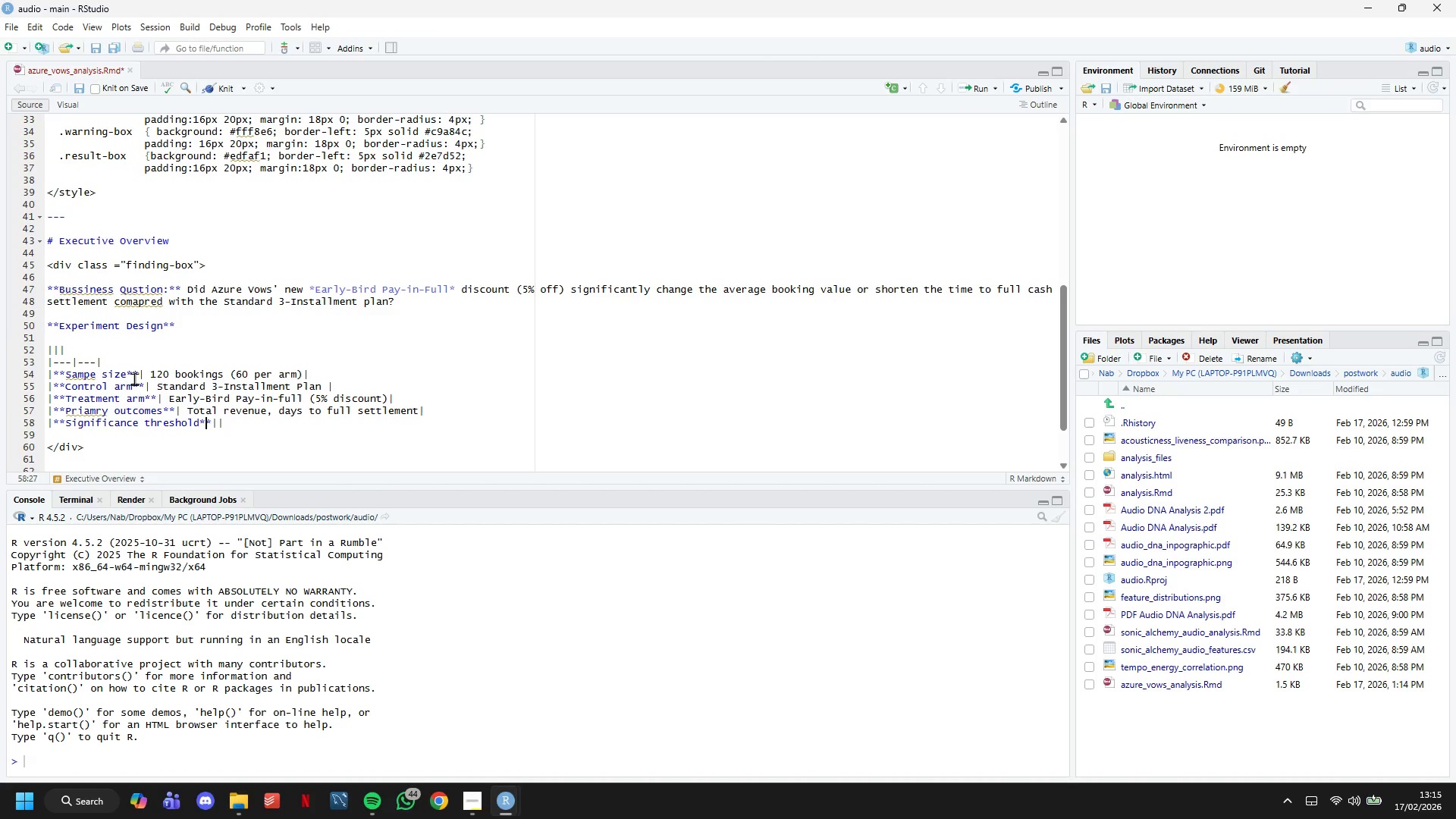 
key(ArrowRight)
 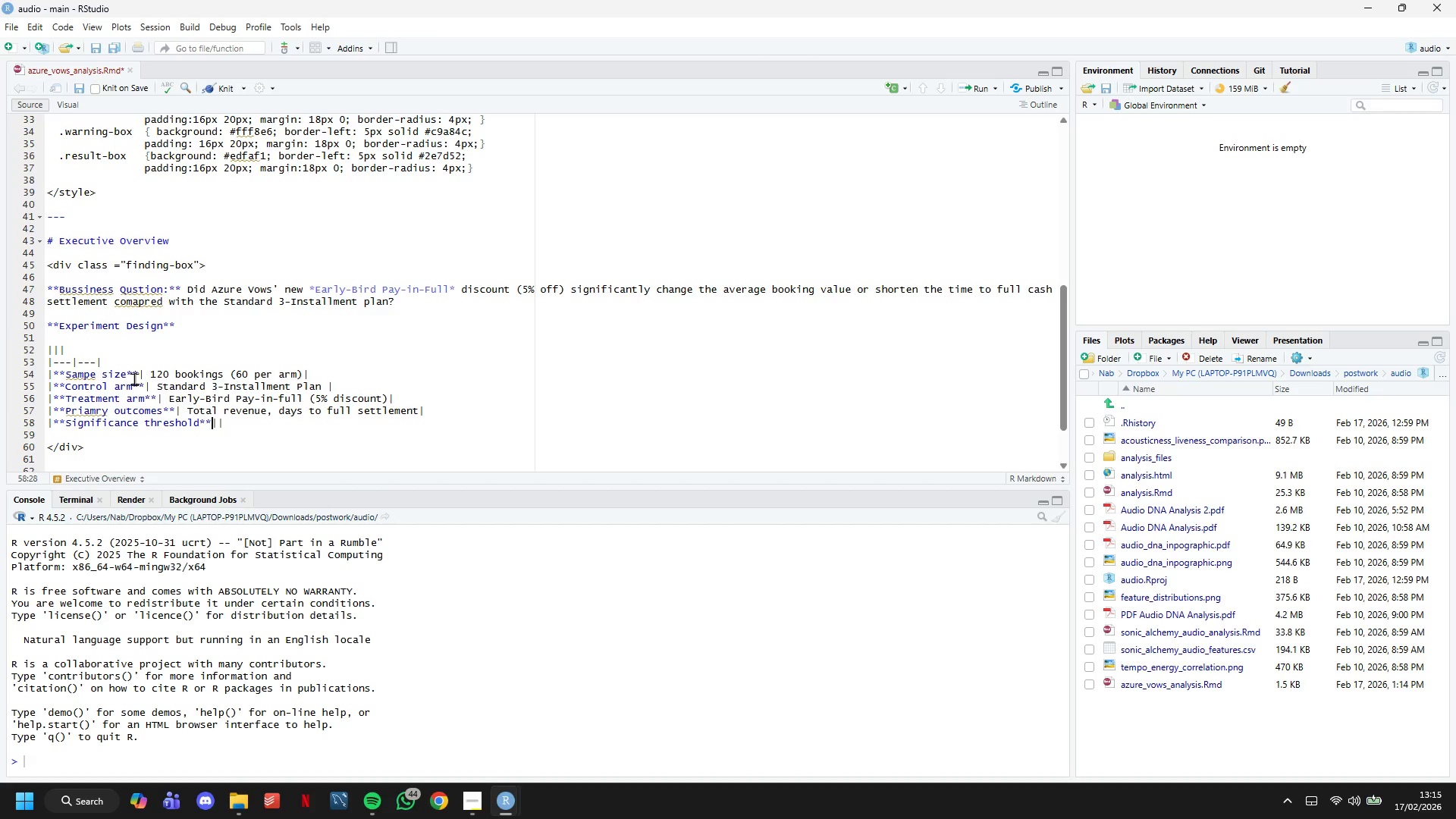 
key(ArrowRight)
 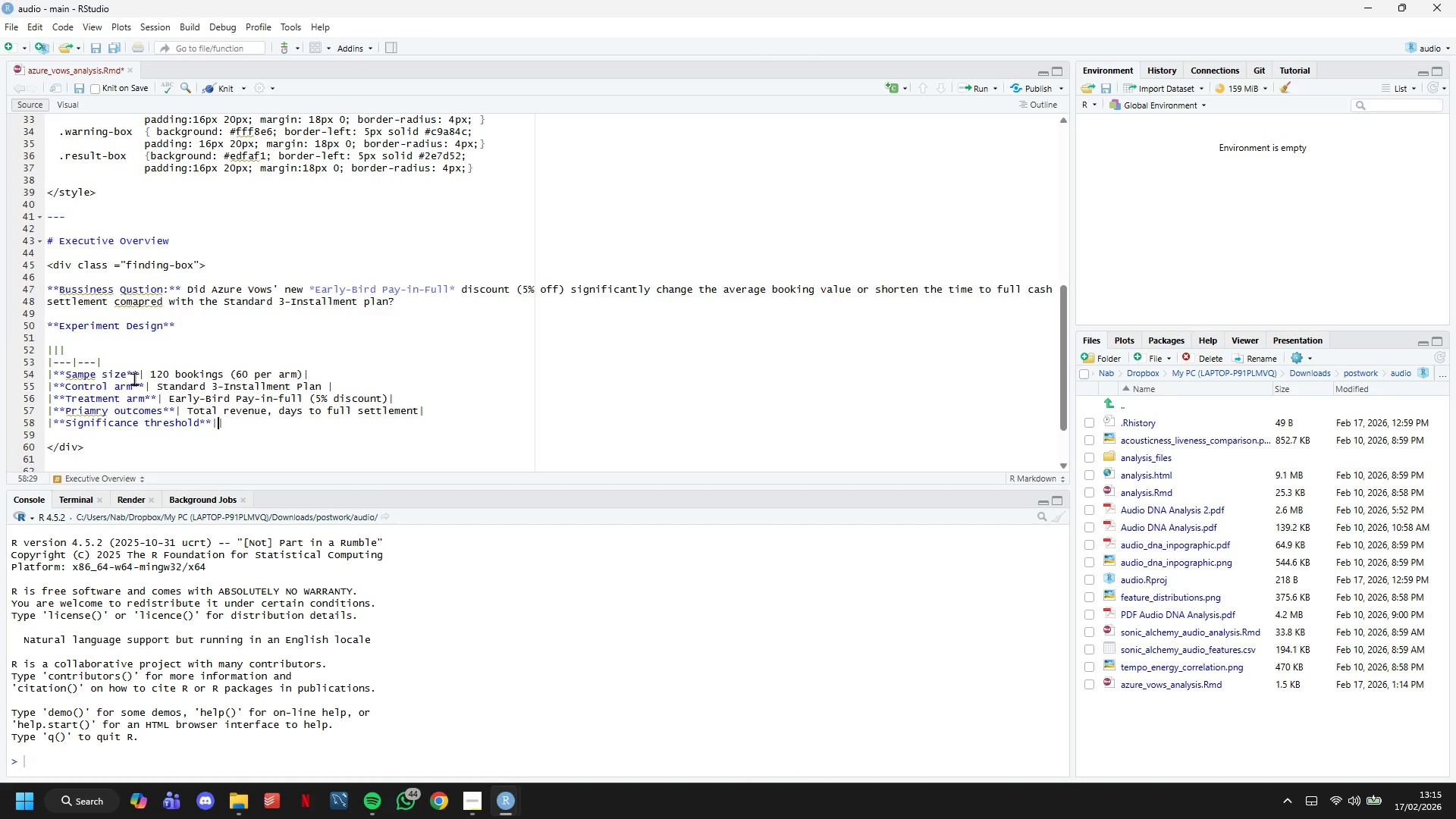 
key(Space)
 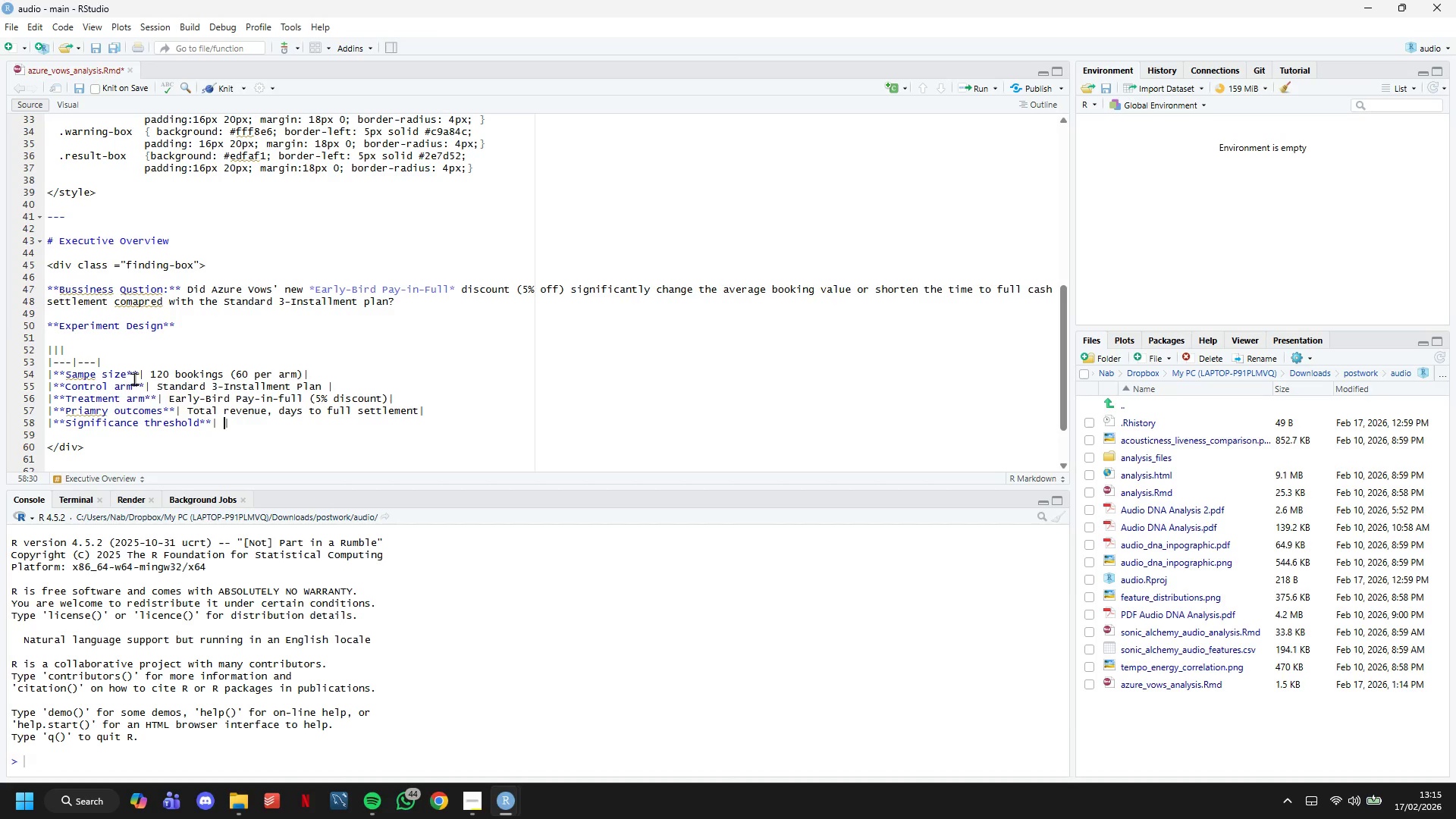 
key(Meta+Period)
 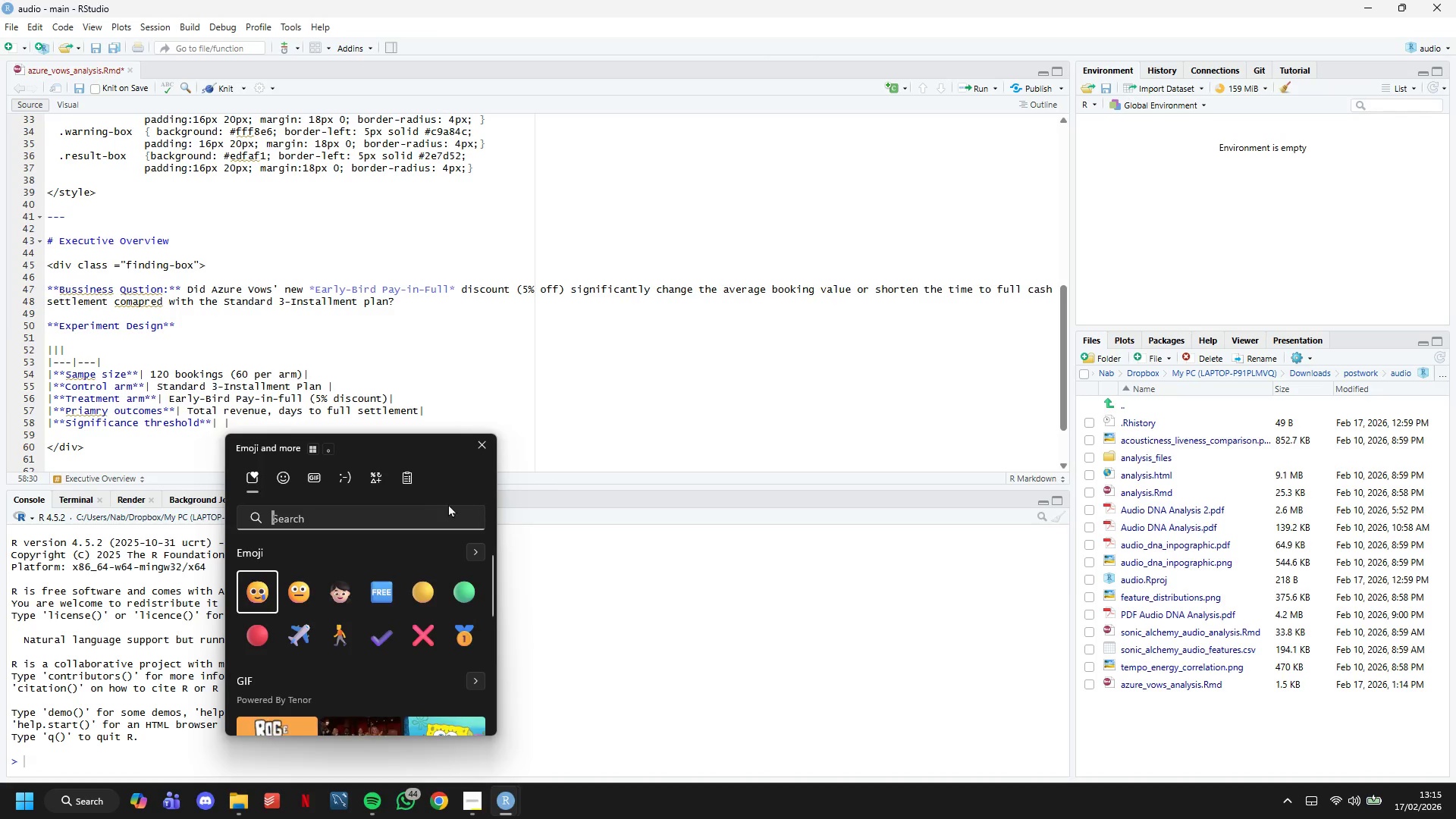 
left_click([377, 470])
 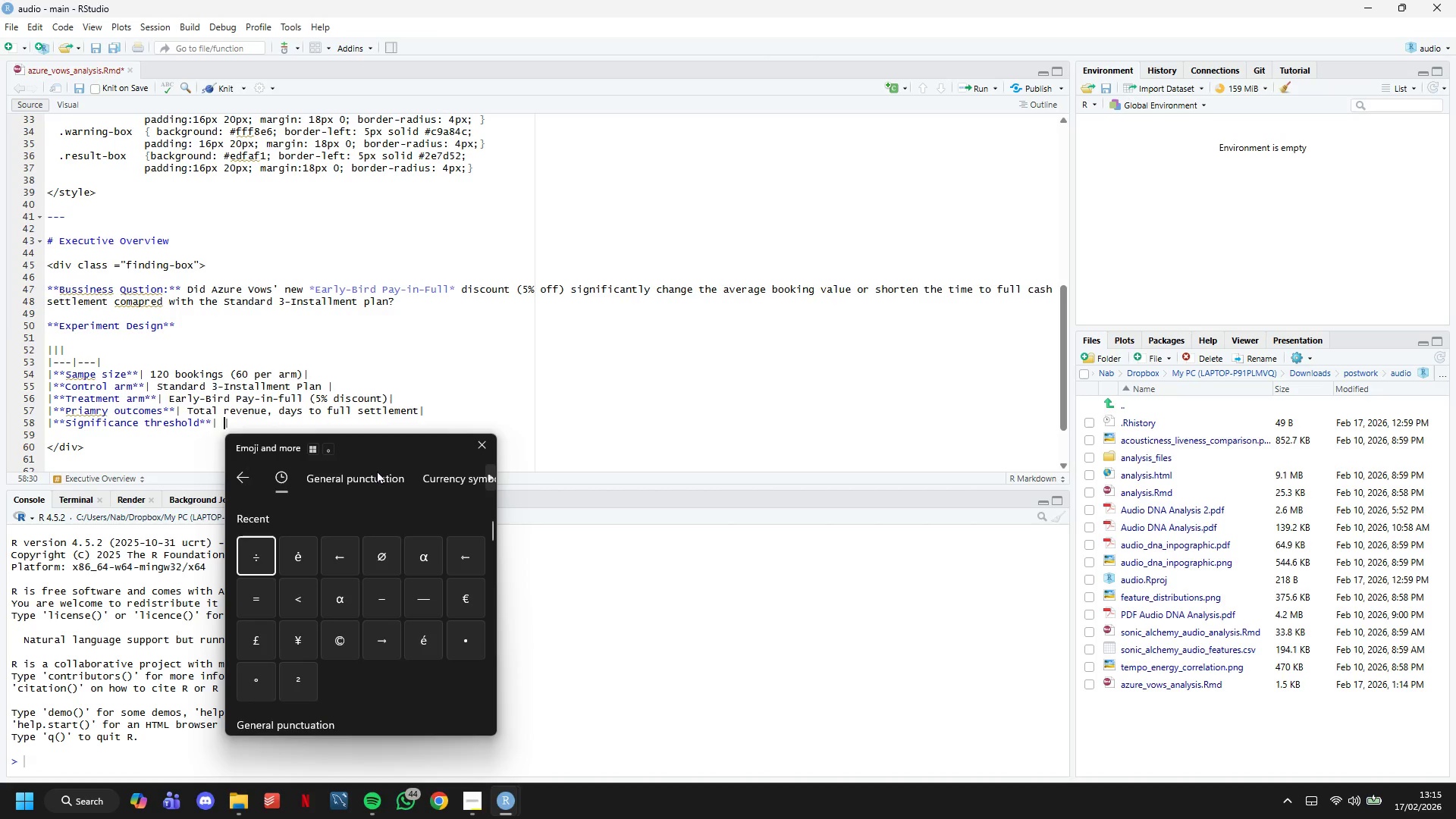 
left_click([425, 548])
 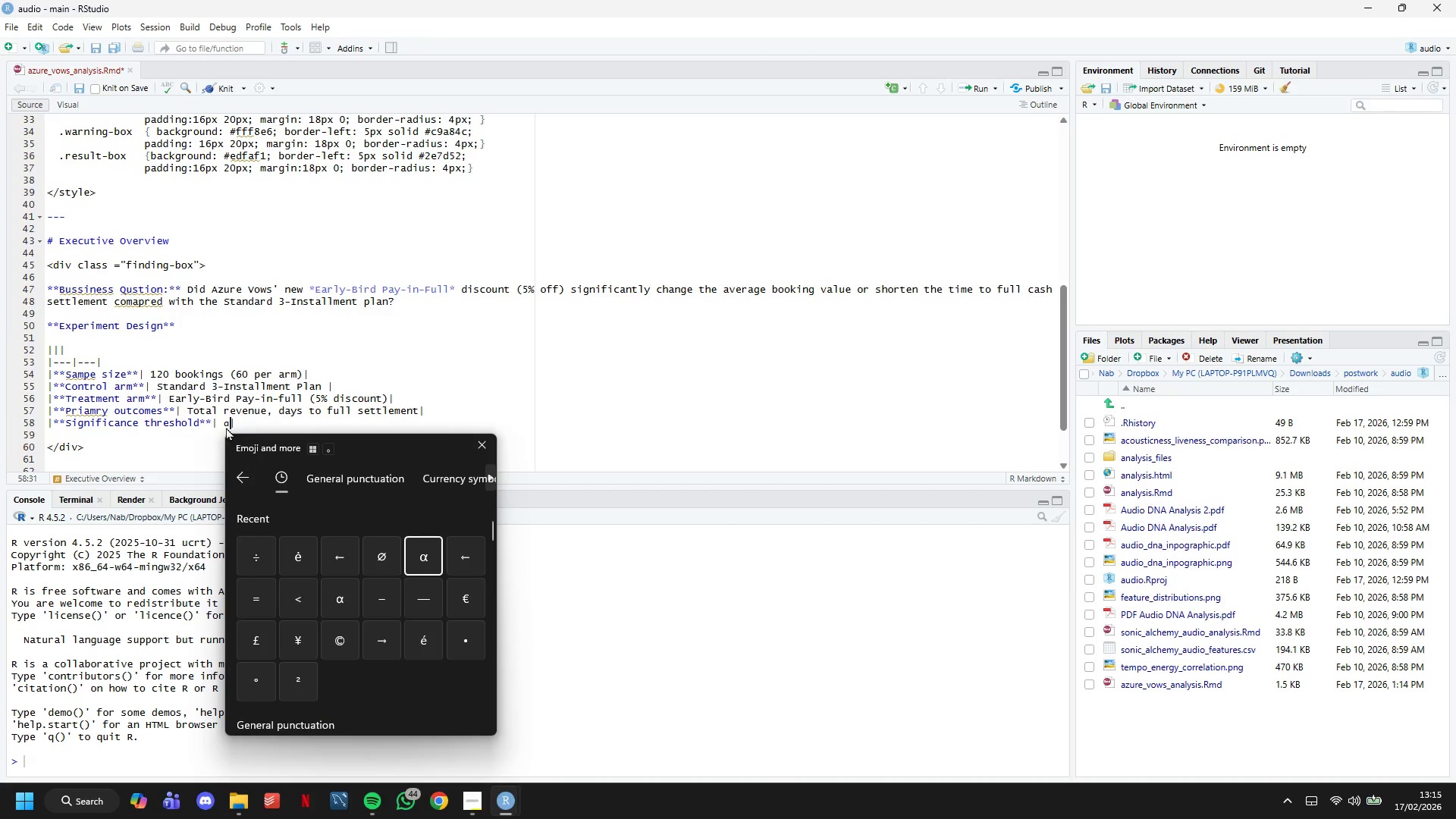 
left_click([218, 425])
 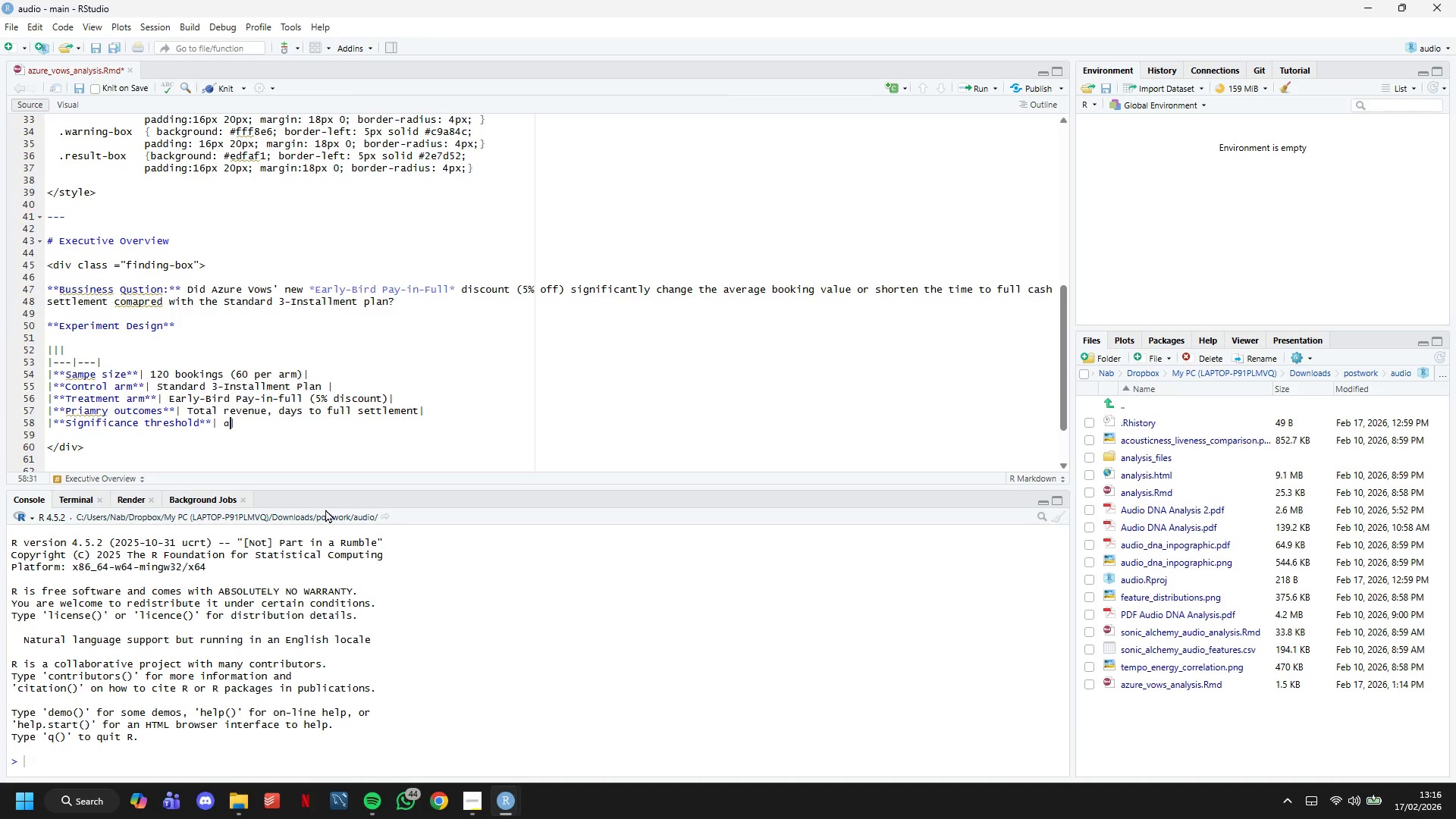 
type( = 0.05)
 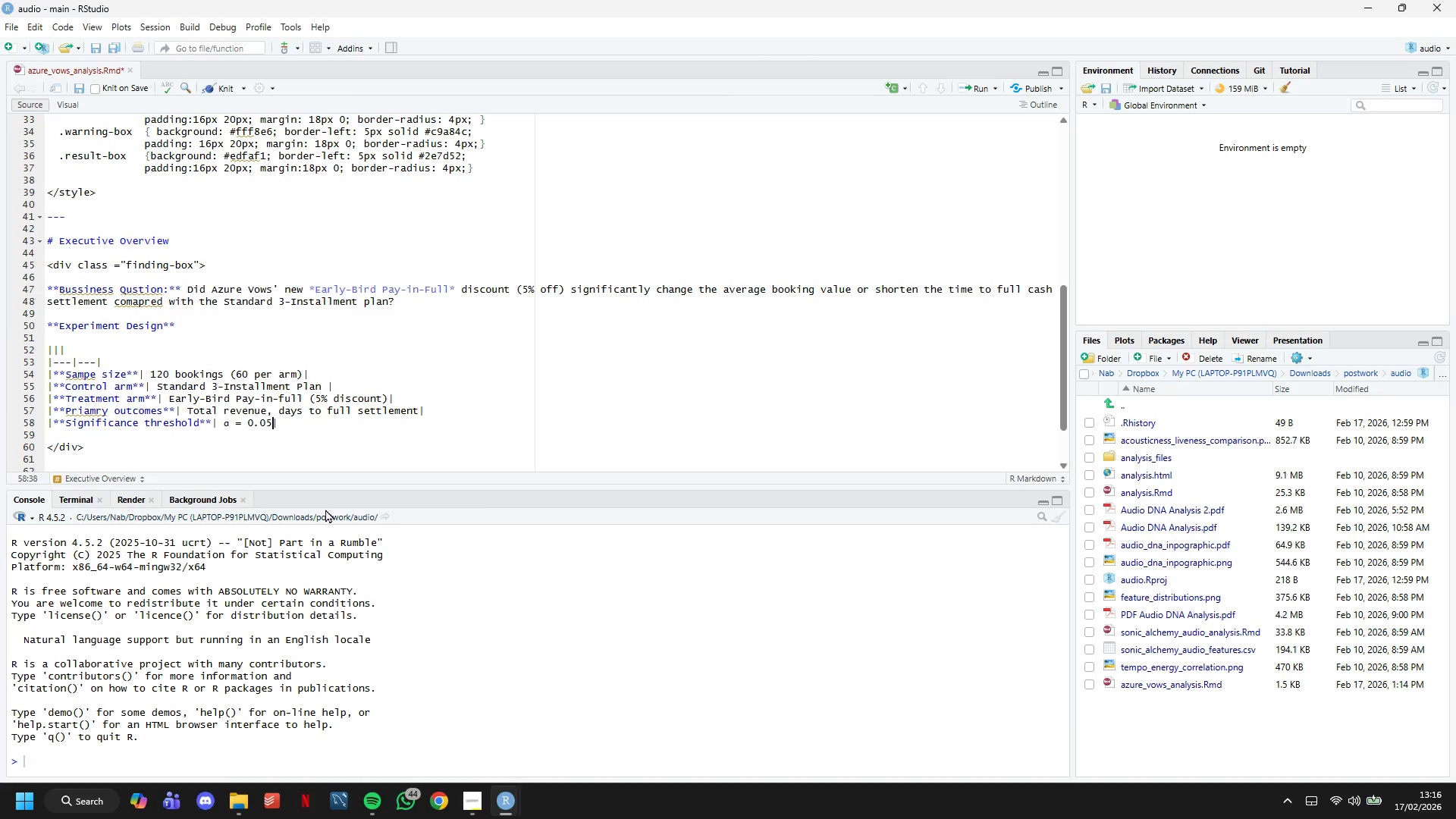 
key(Control+S)
 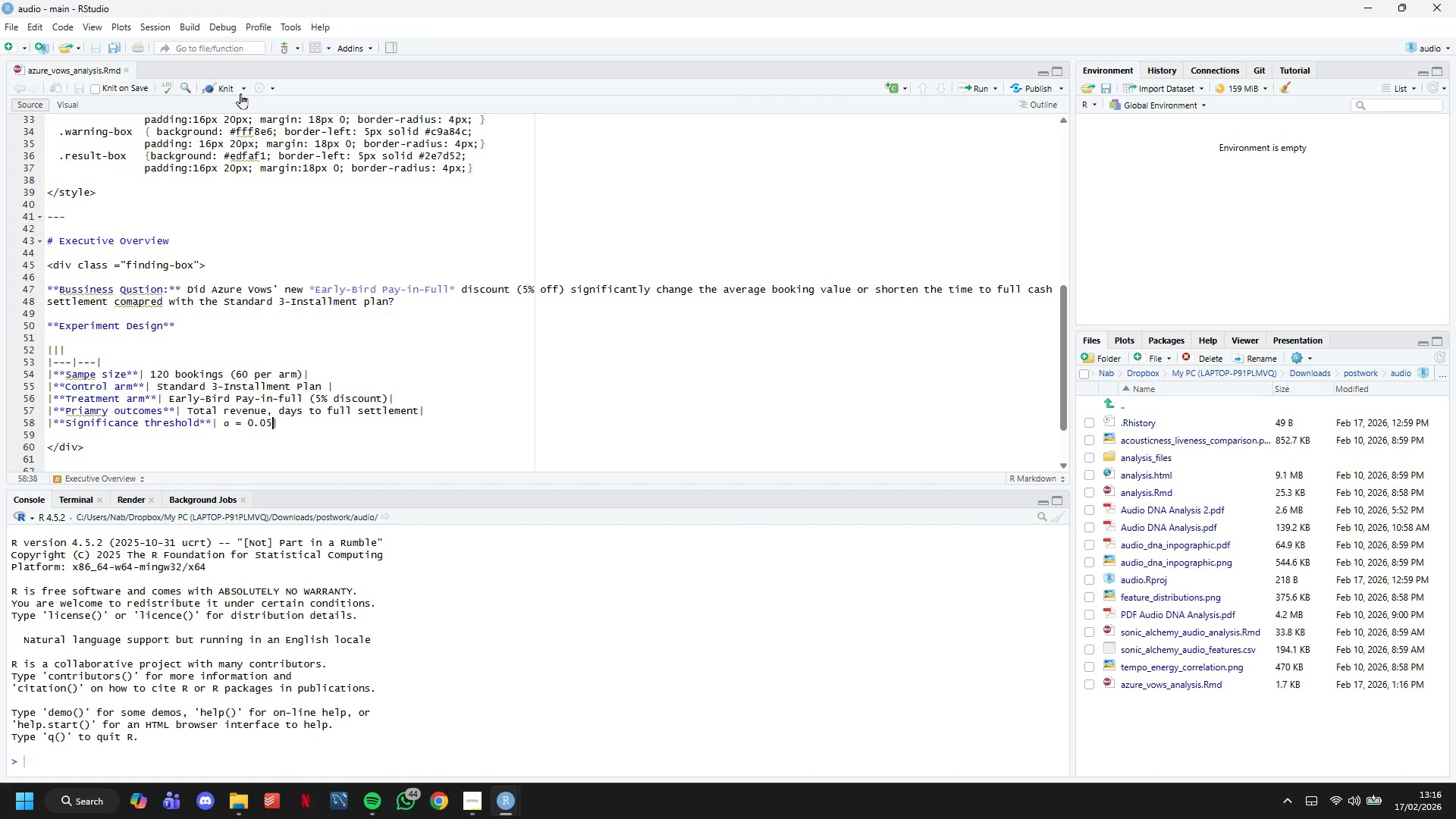 
left_click([230, 89])
 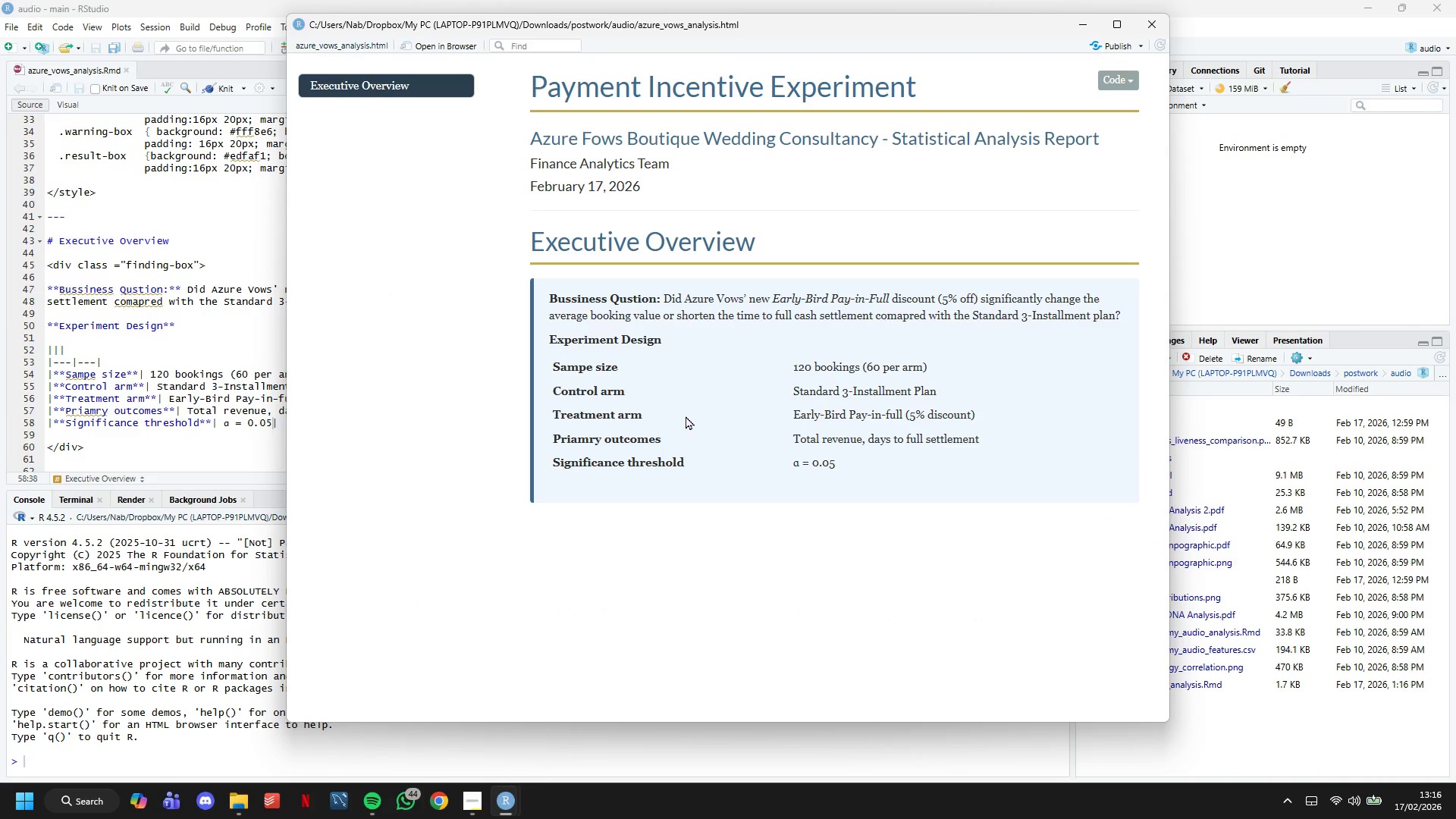 
wait(5.55)
 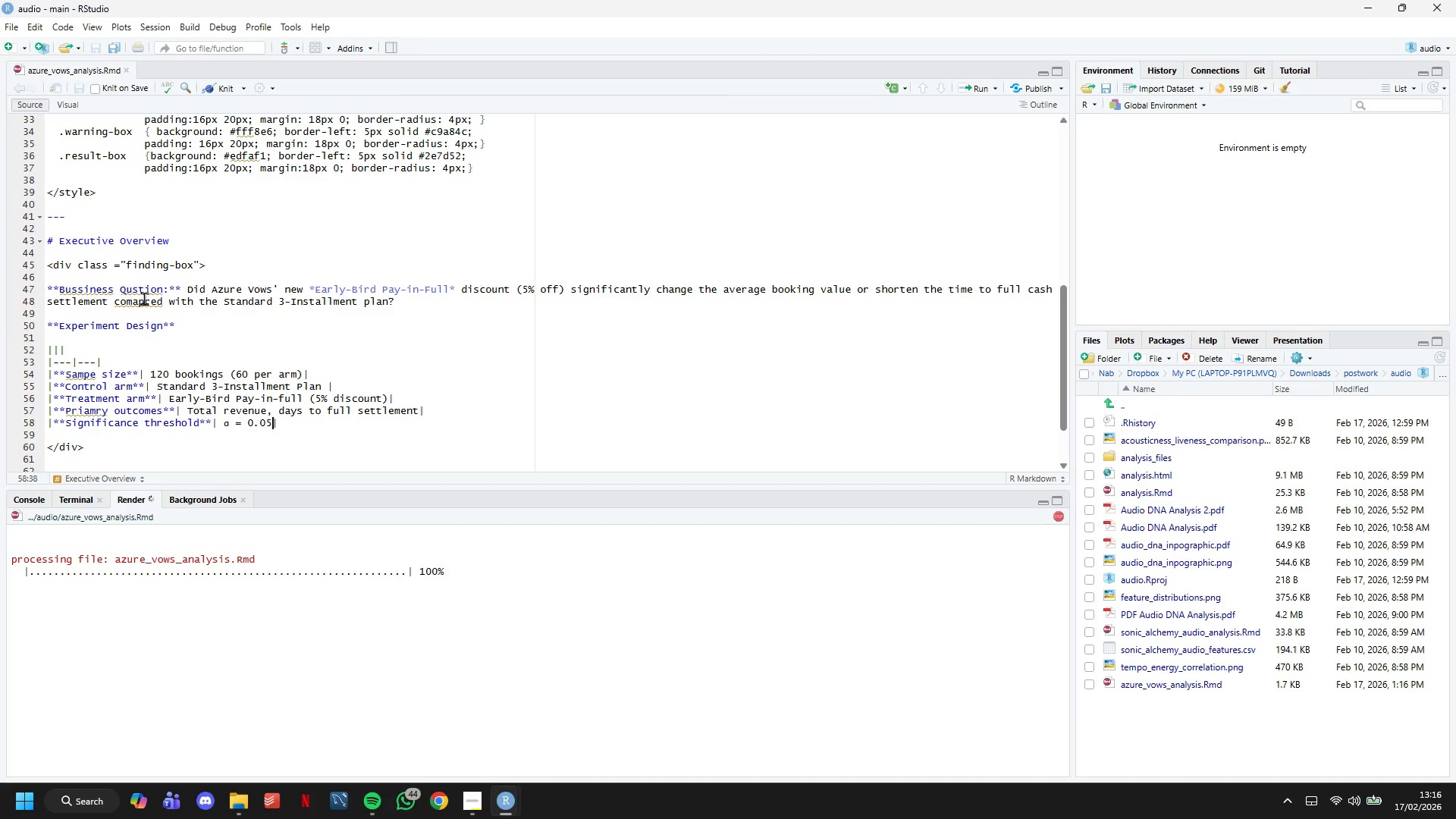 
left_click_drag(start_coordinate=[788, 364], to_coordinate=[821, 488])
 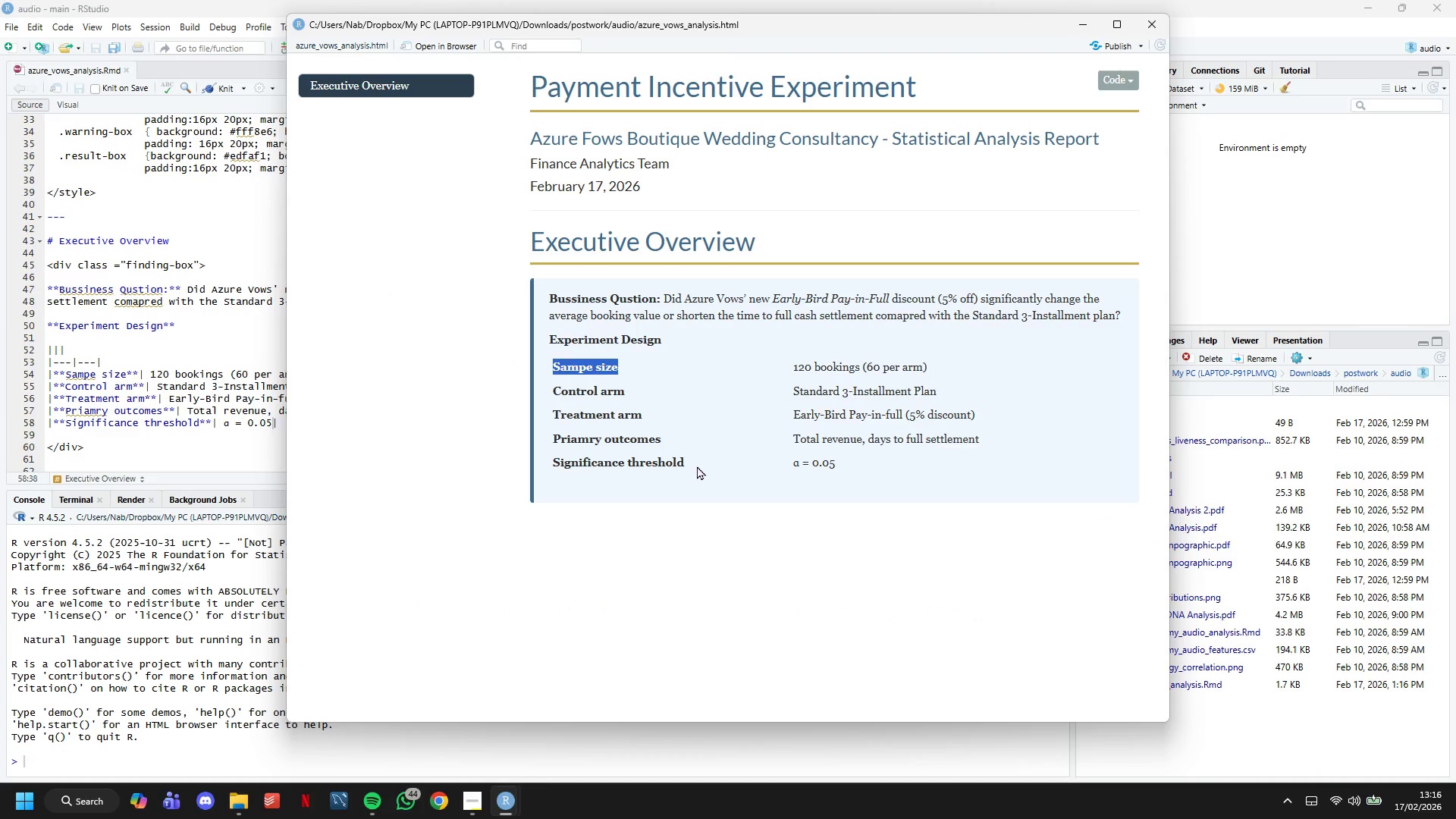 
left_click([697, 466])
 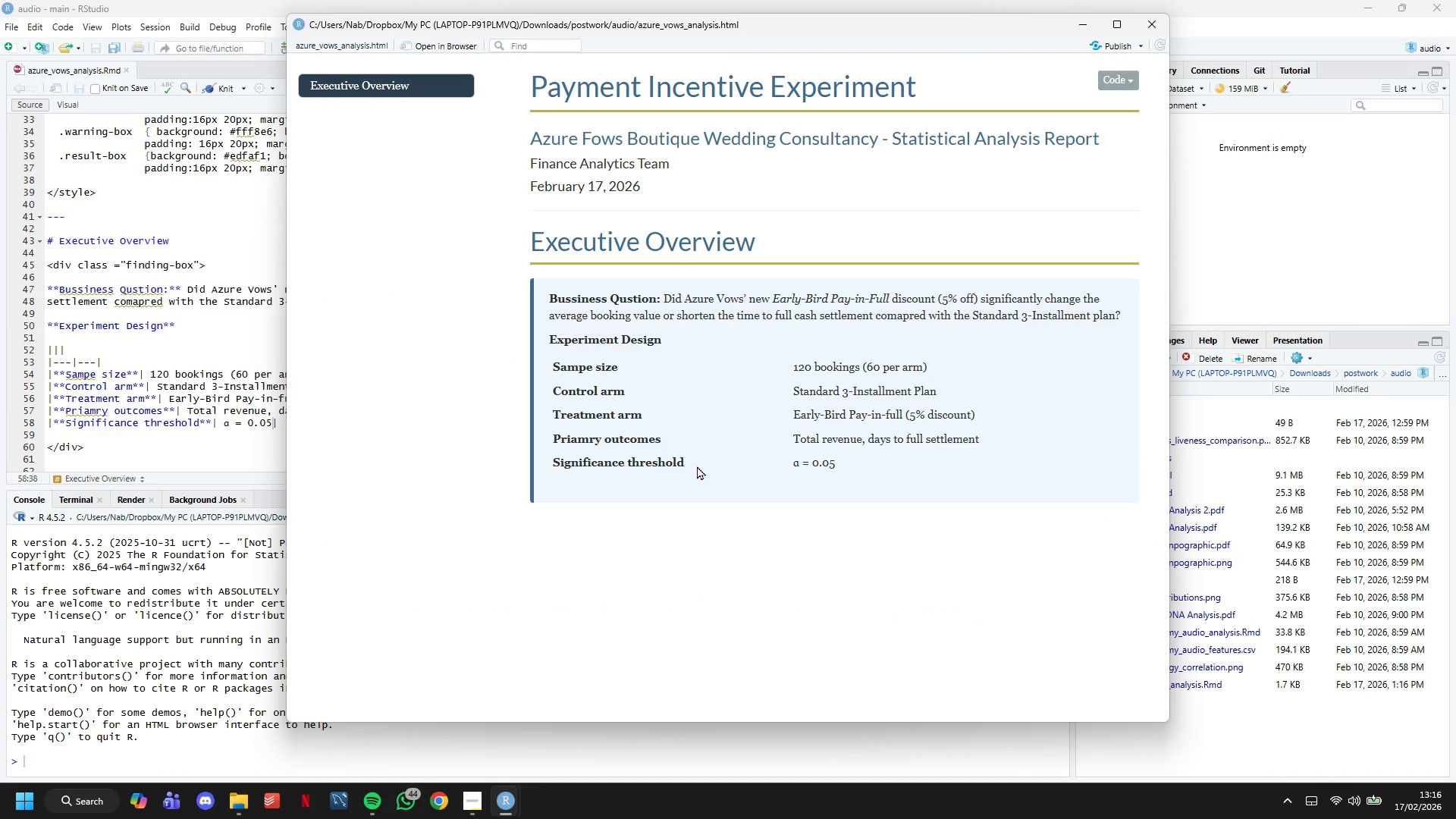 
scroll: coordinate [697, 466], scroll_direction: none, amount: 0.0
 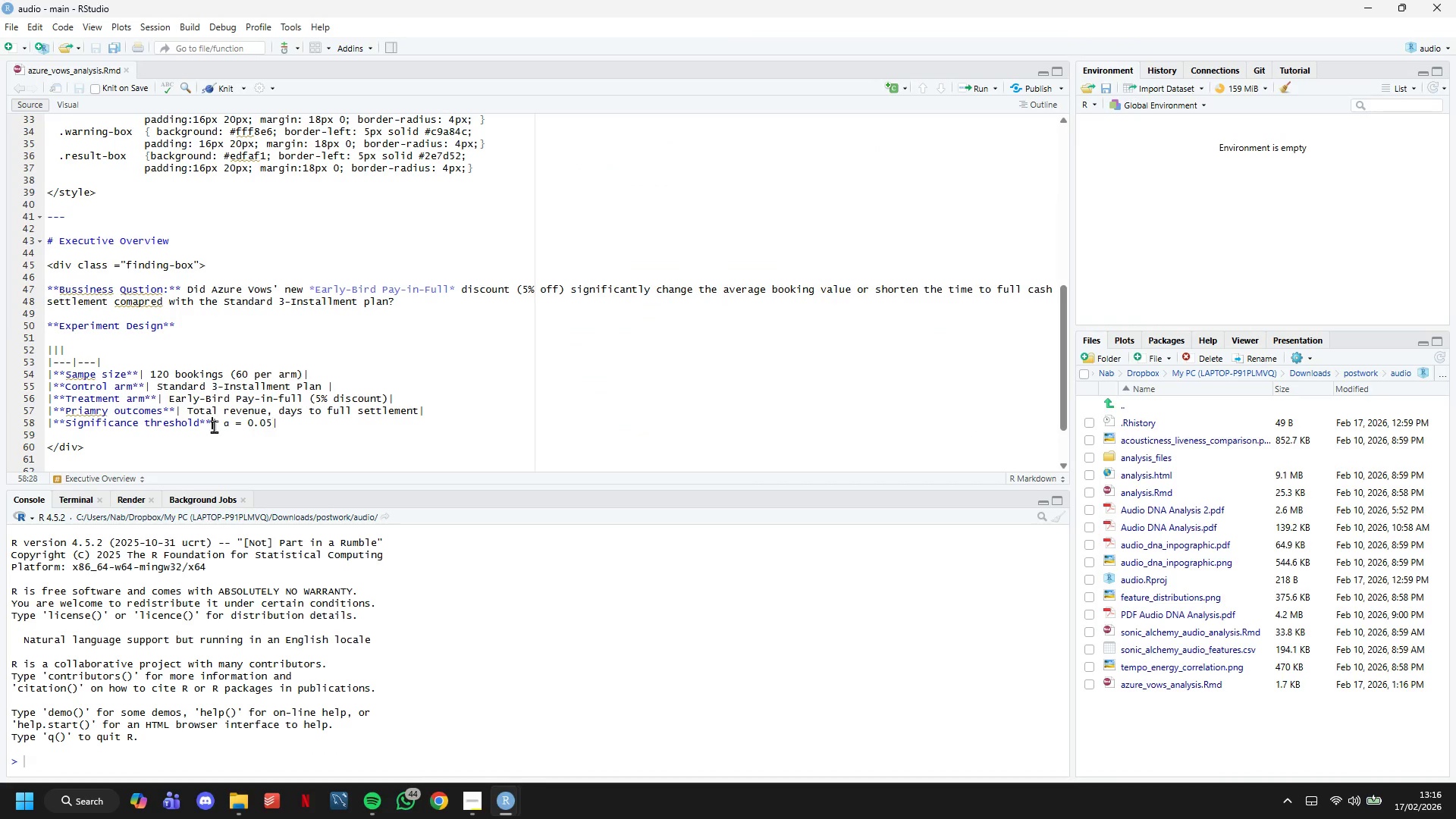 
double_click([214, 441])
 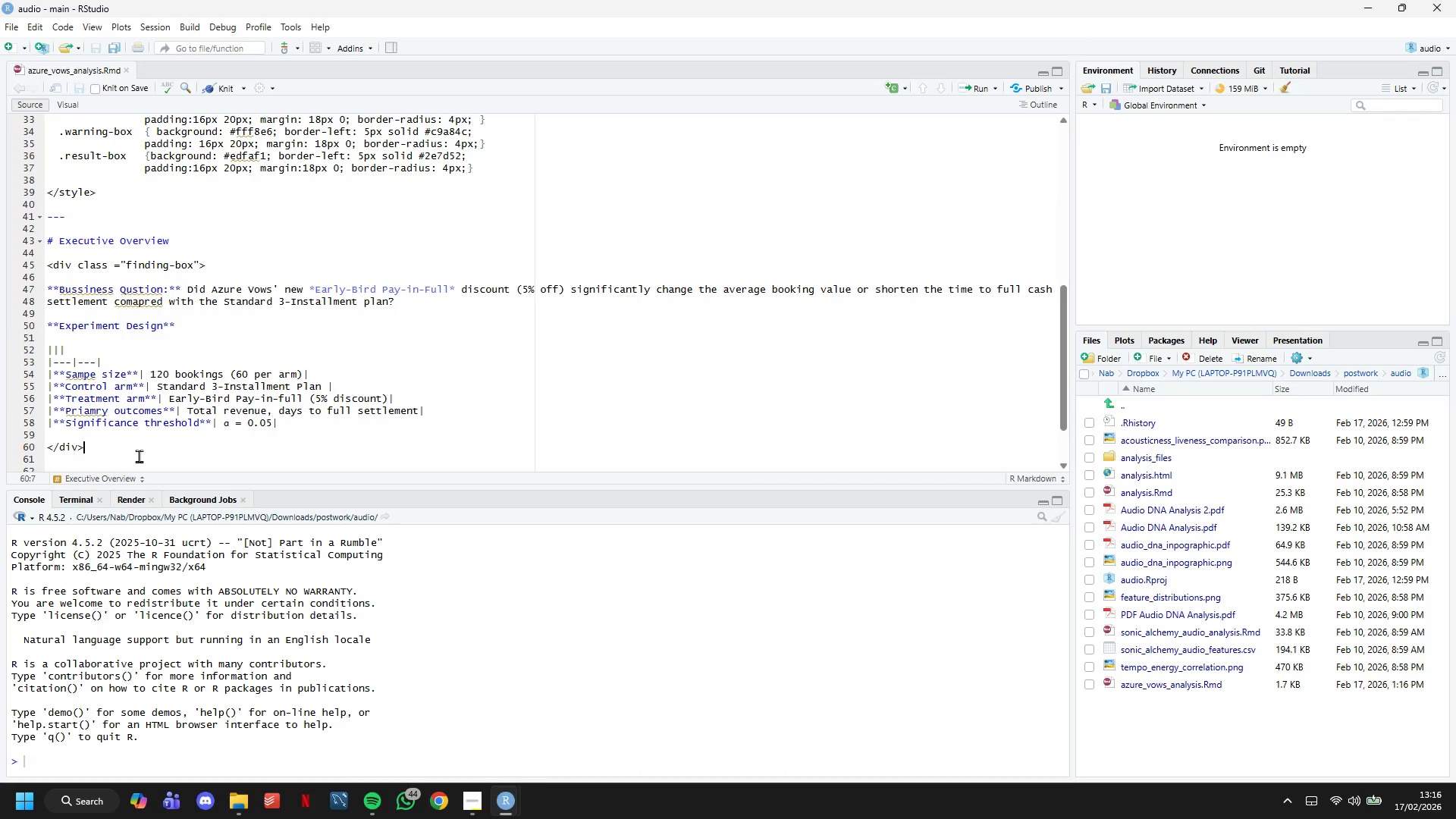 
key(Enter)
 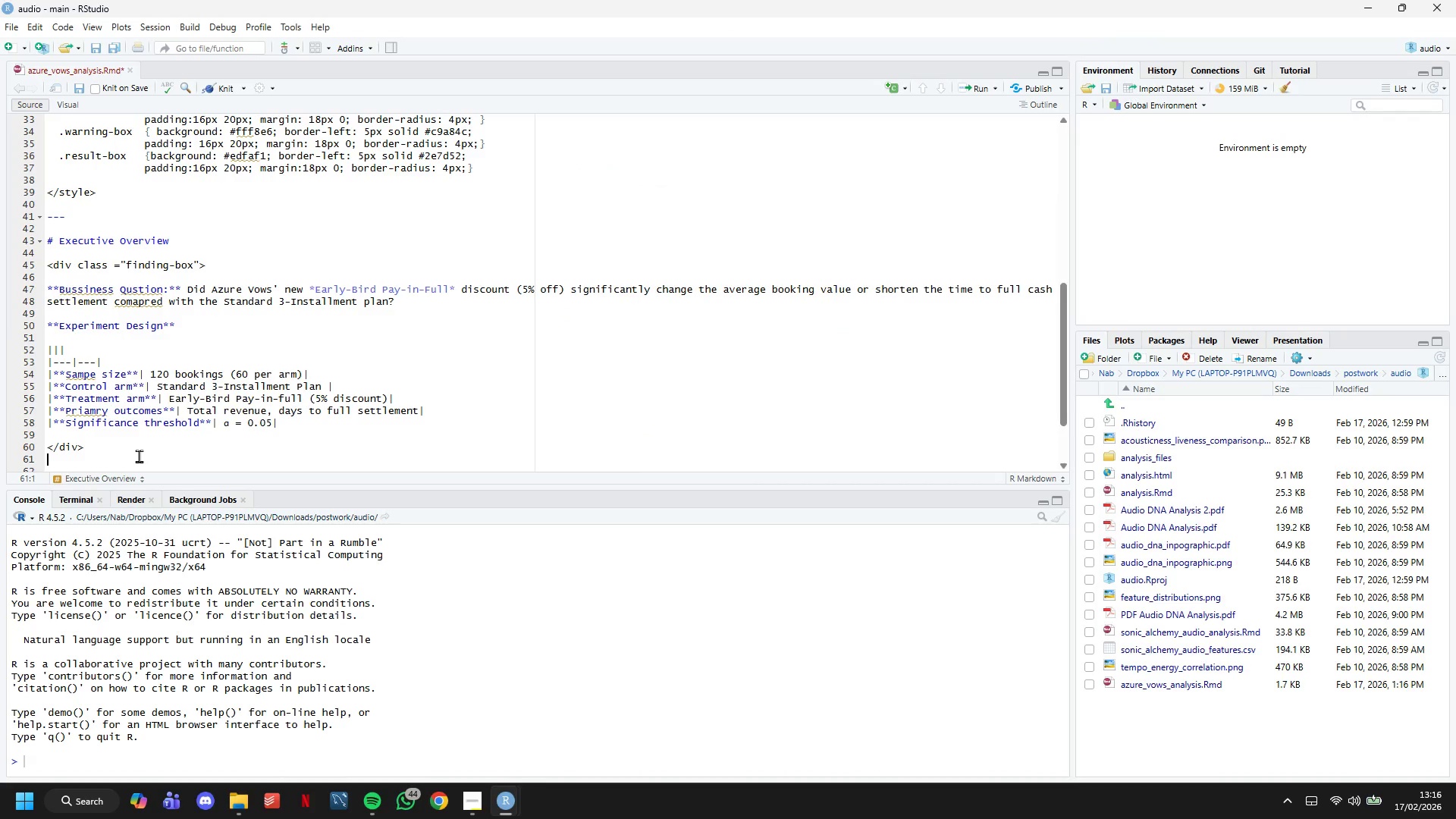 
key(Enter)
 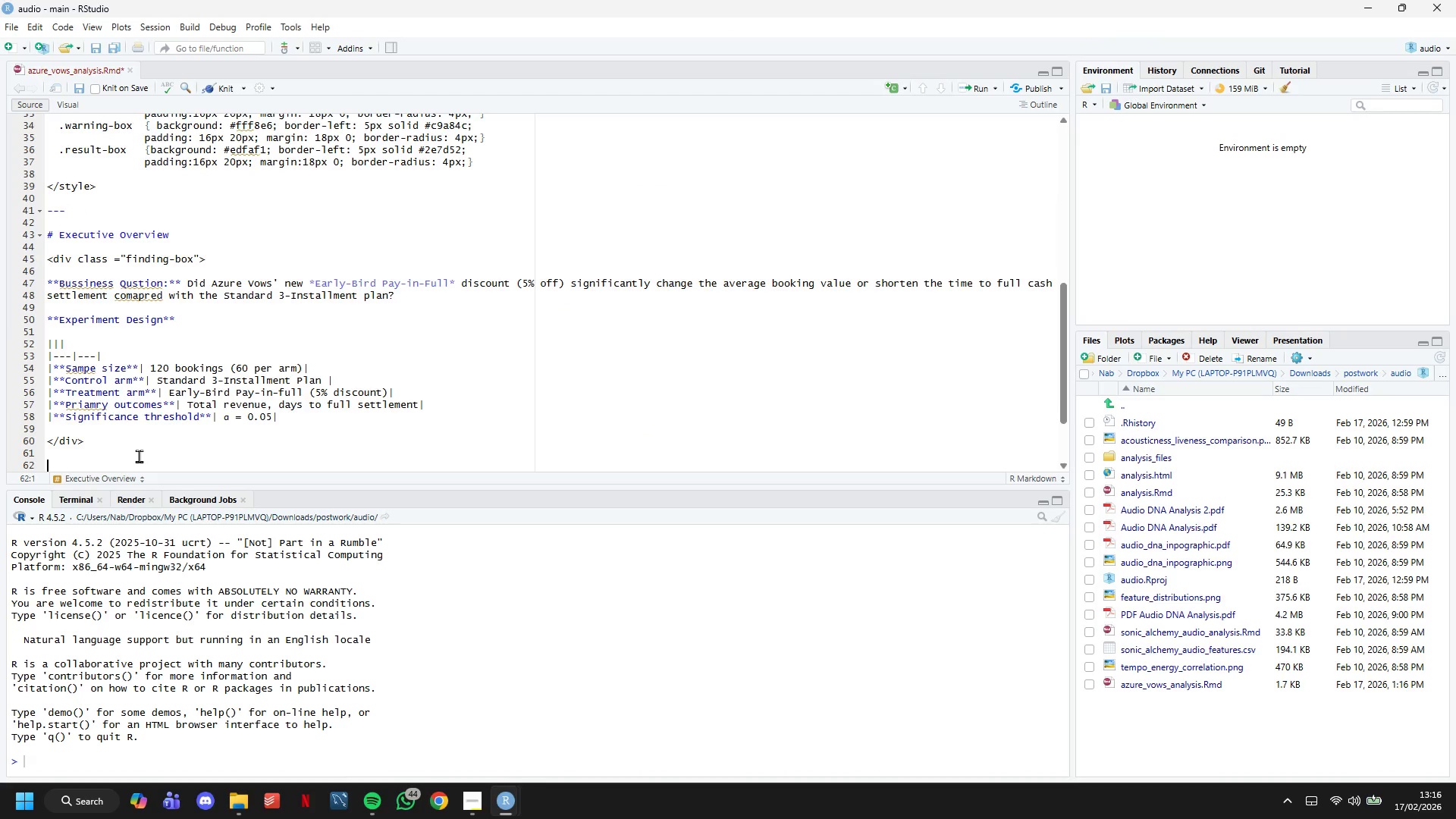 
key(Enter)
 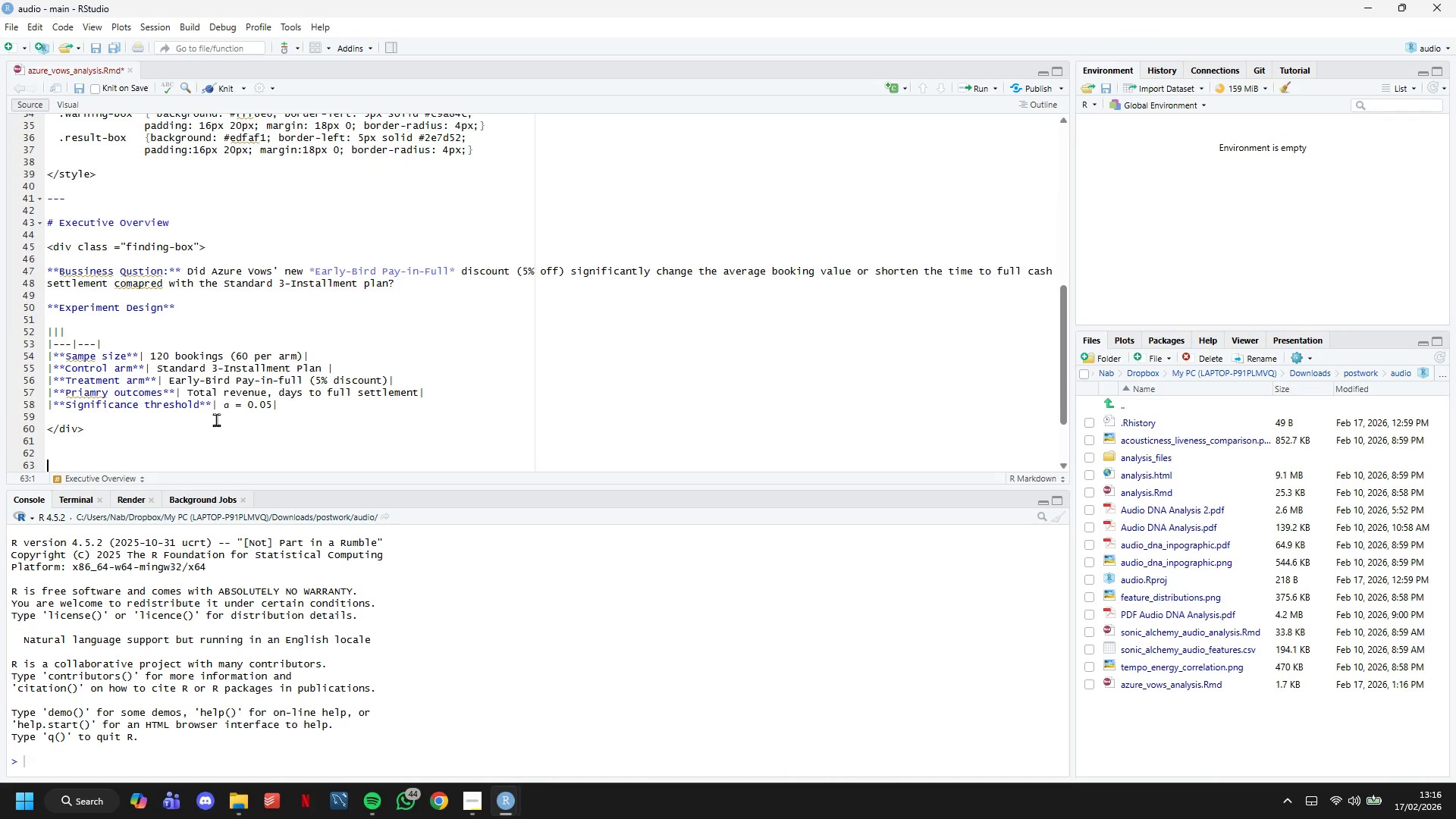 
scroll: coordinate [216, 419], scroll_direction: down, amount: 6.0
 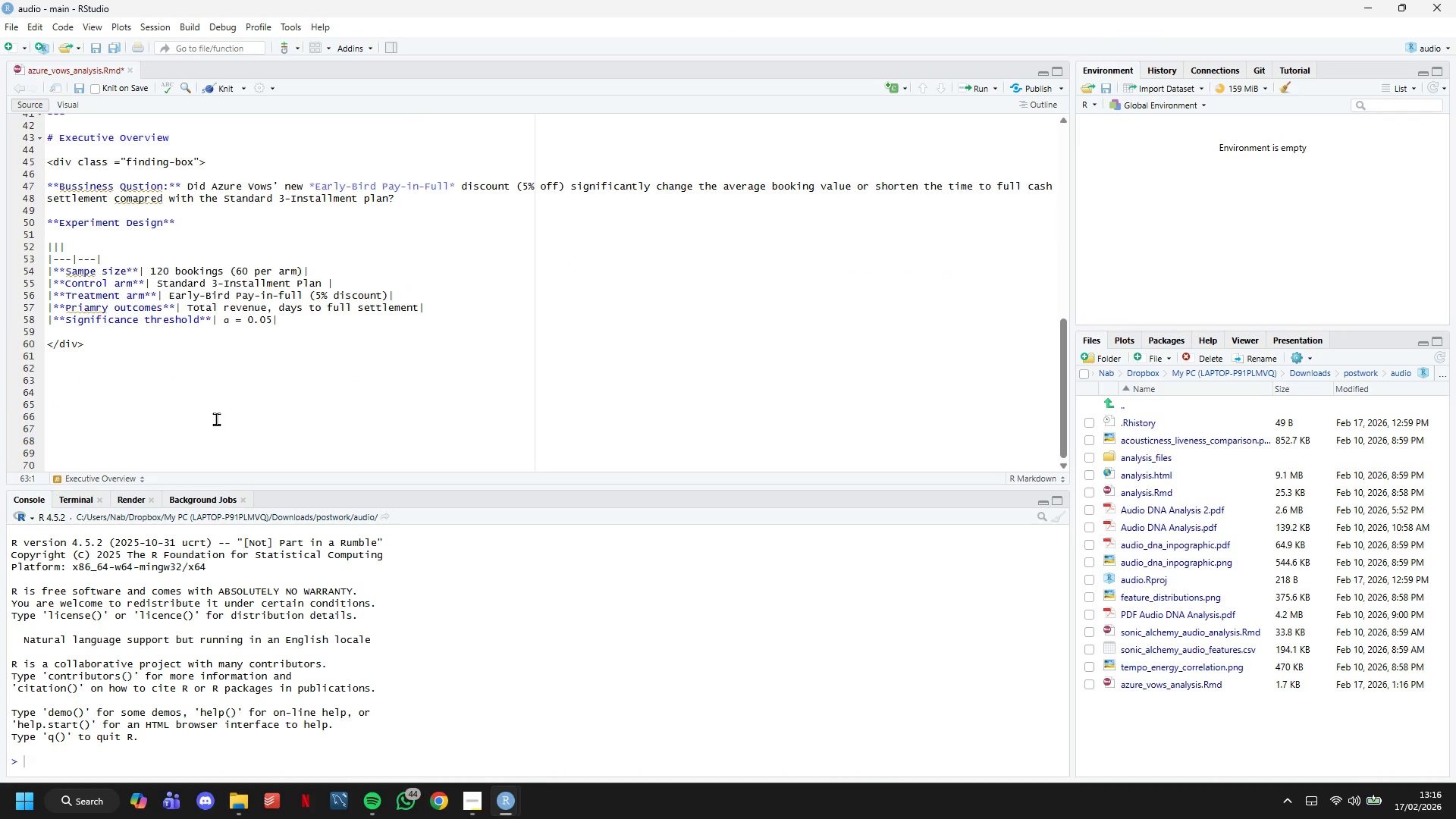 
key(Minus)
 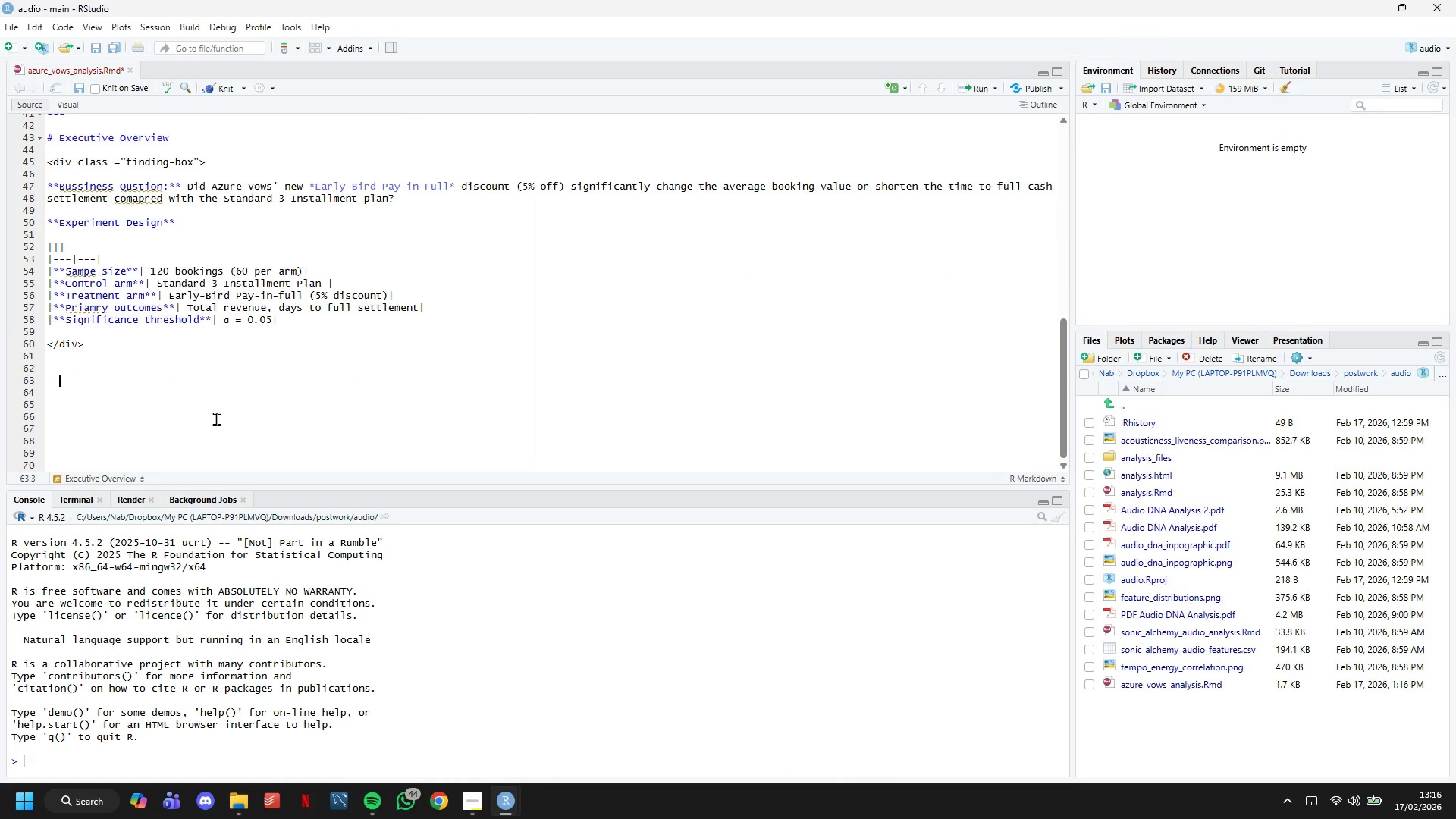 
key(Minus)
 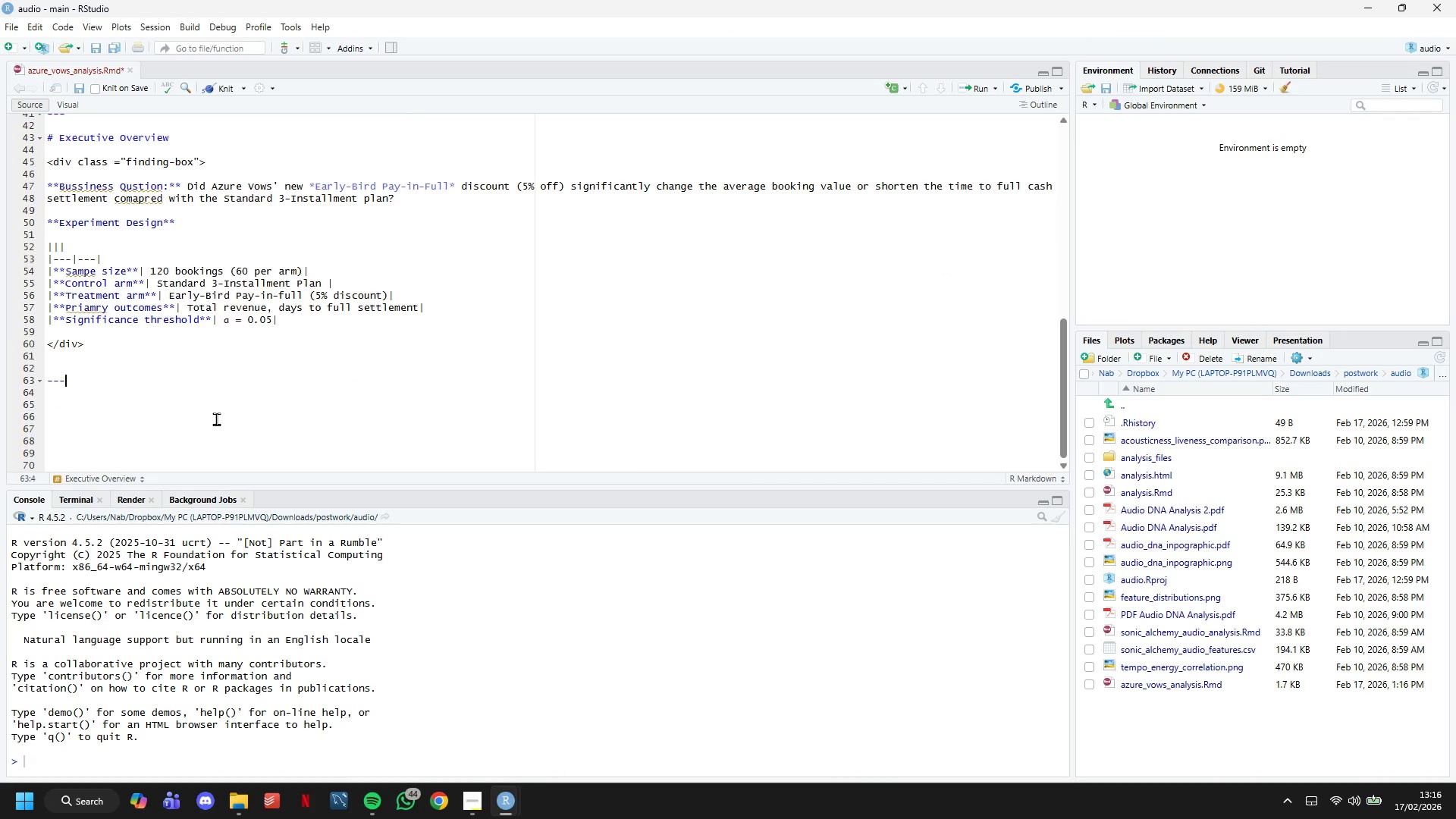 
key(Minus)
 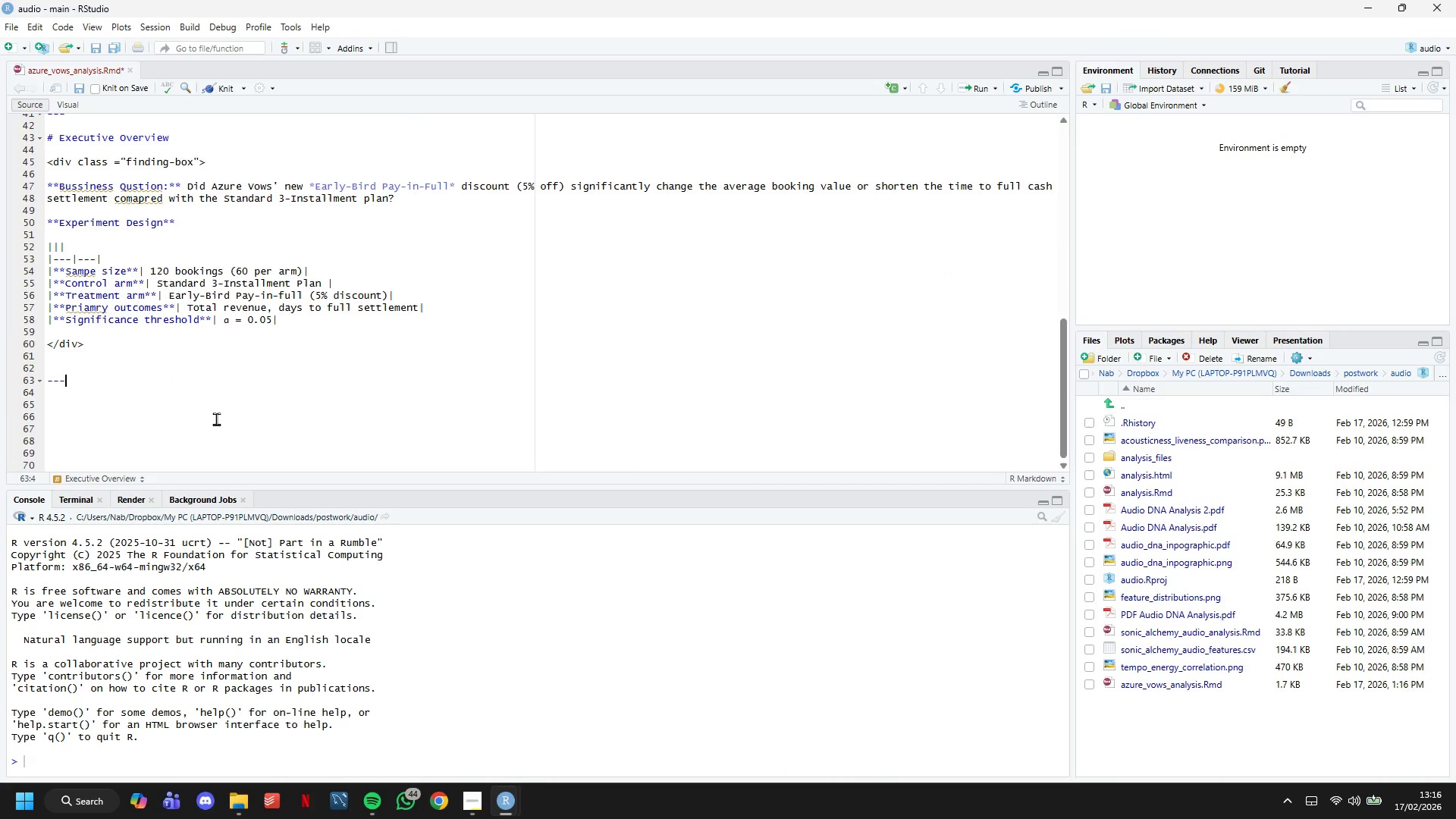 
key(Enter)
 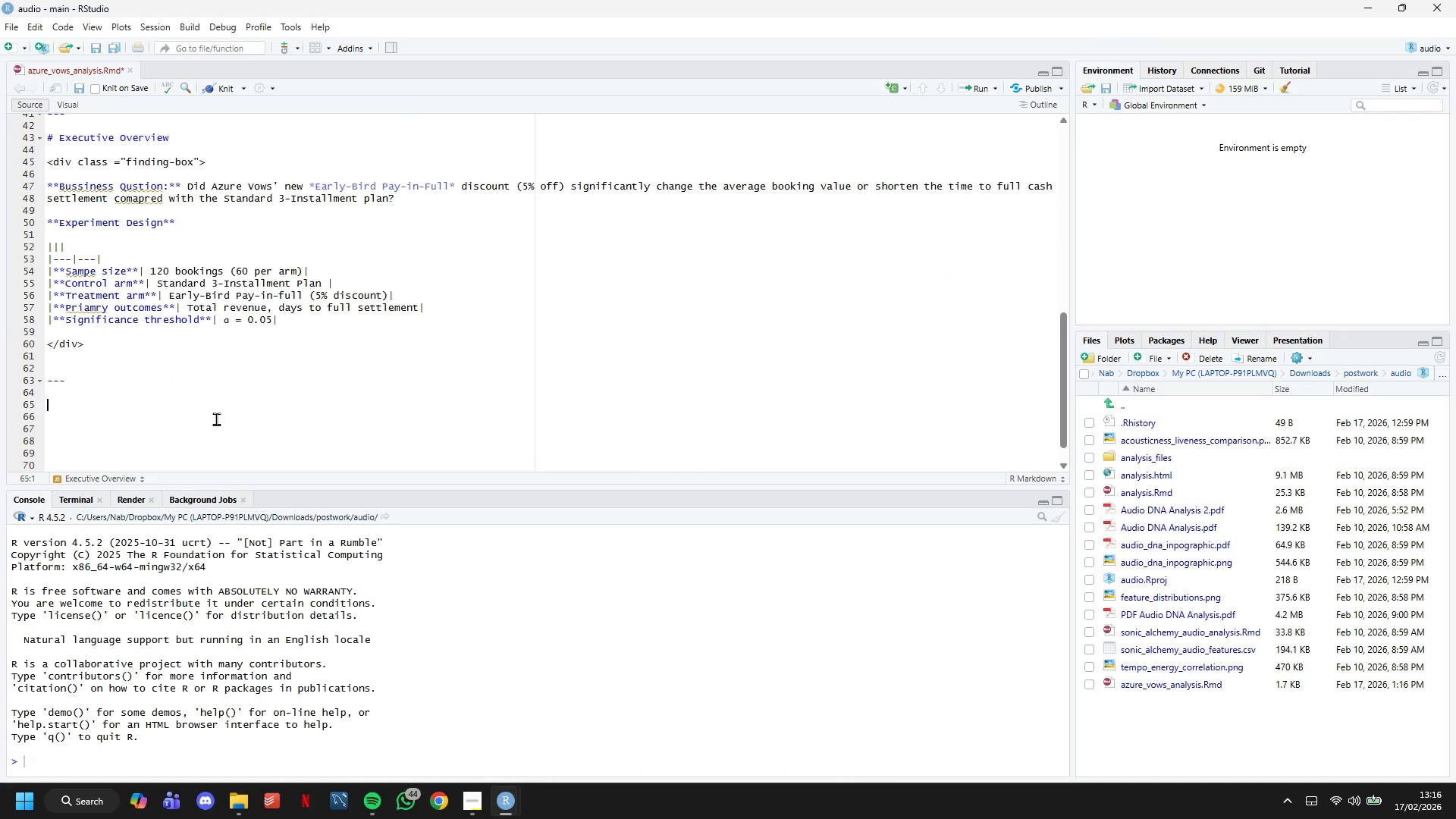 
key(Enter)
 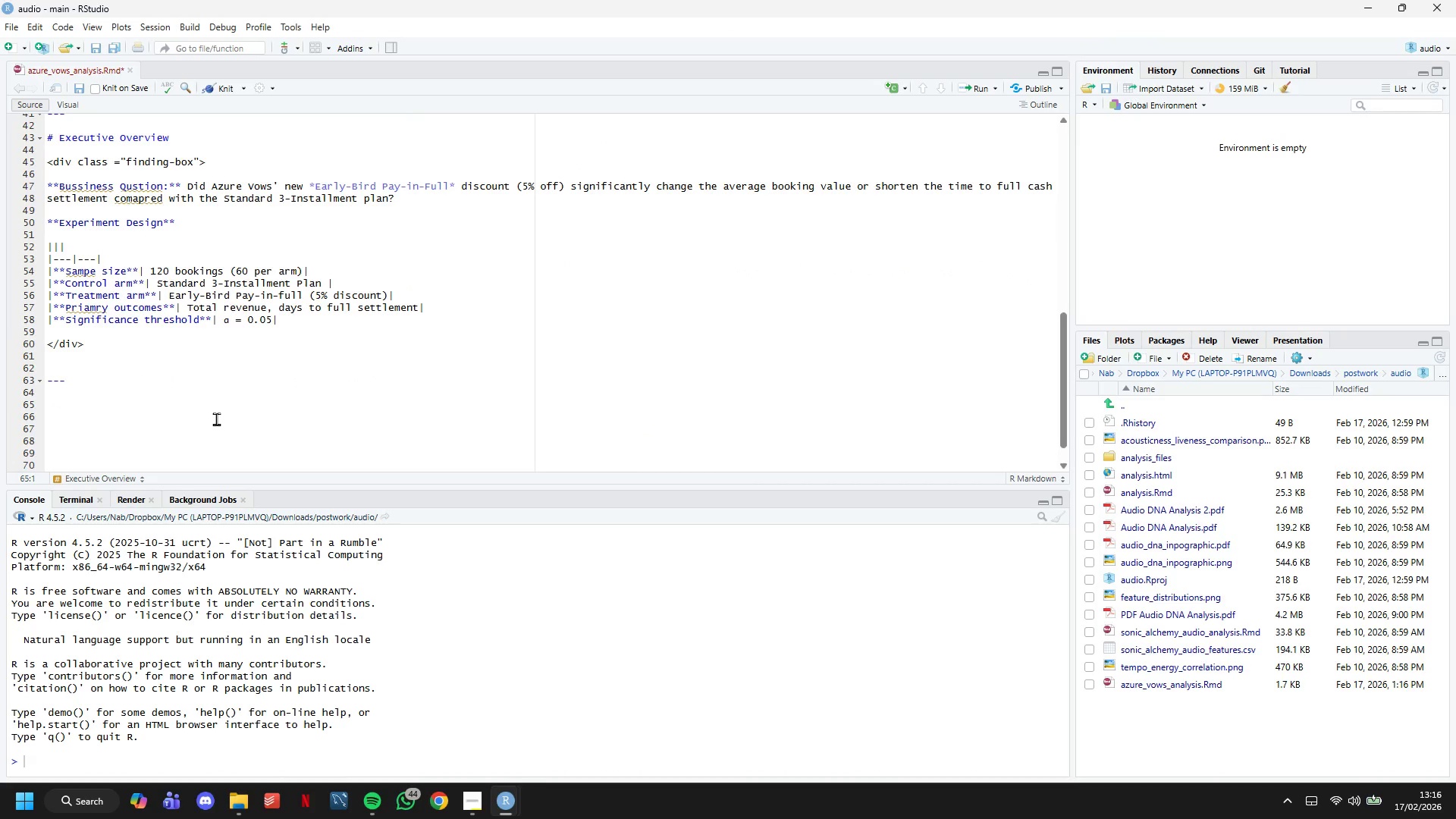 
type(# 1. Setup)
 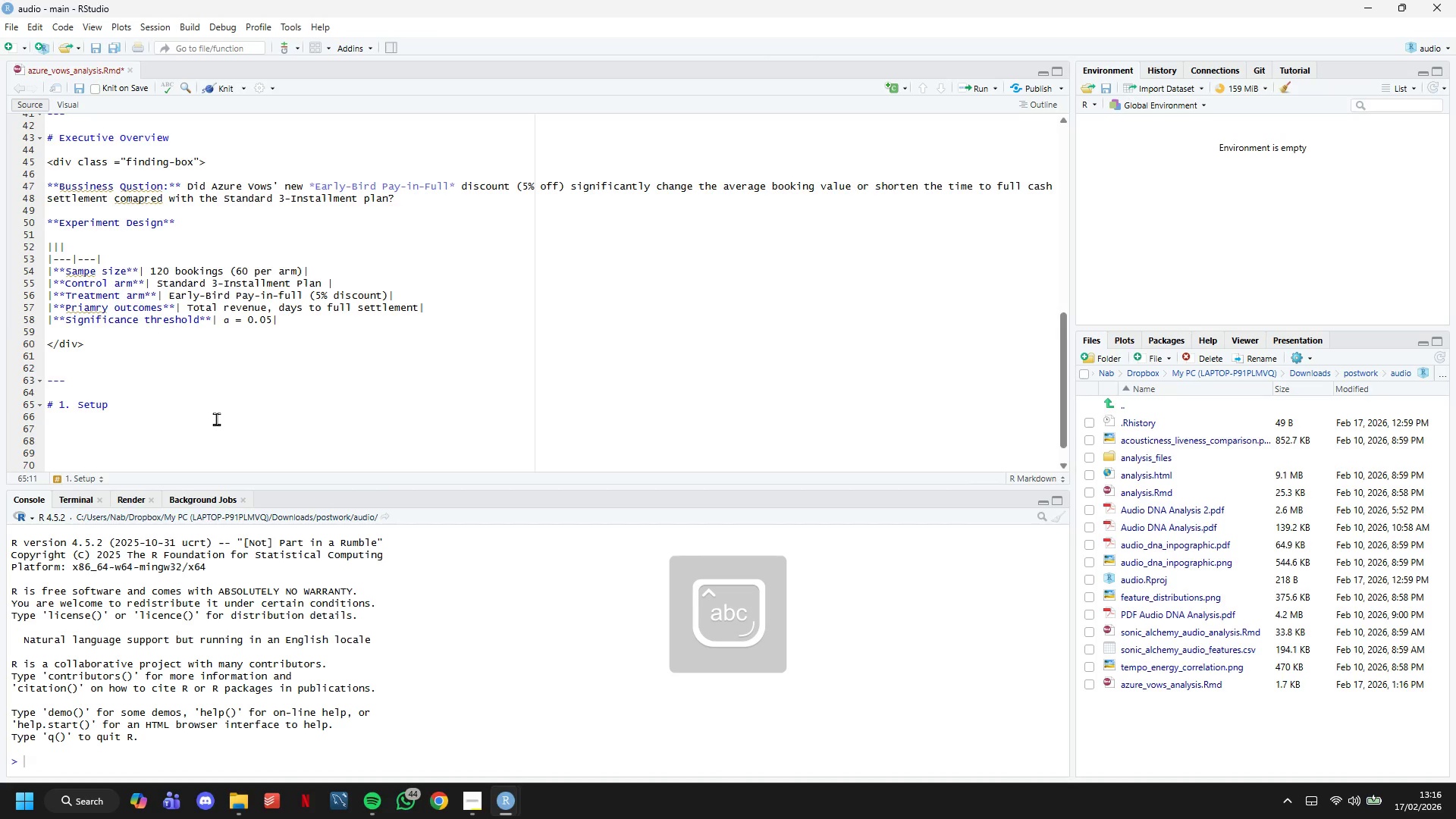 
key(Enter)
 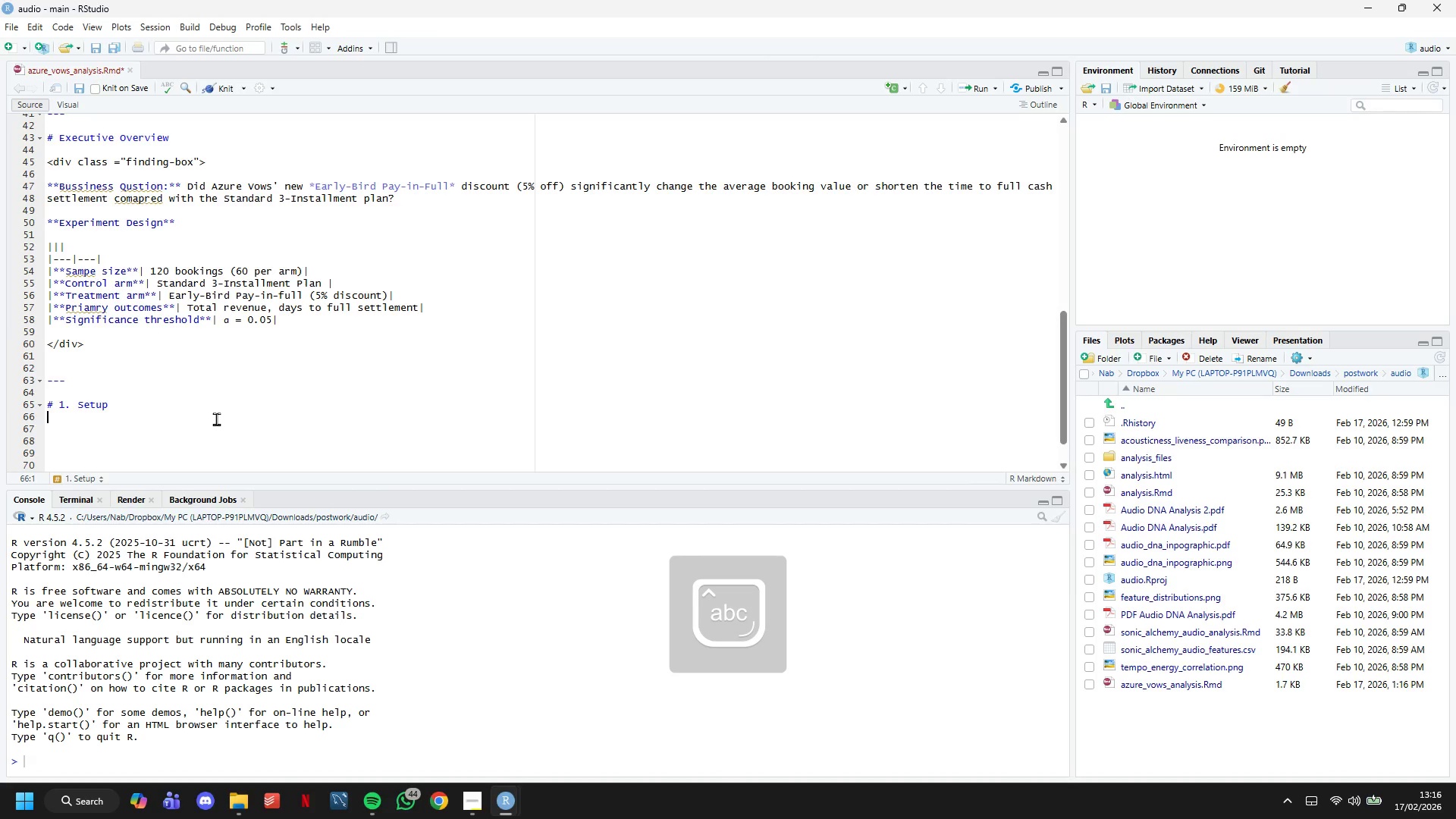 
key(Enter)
 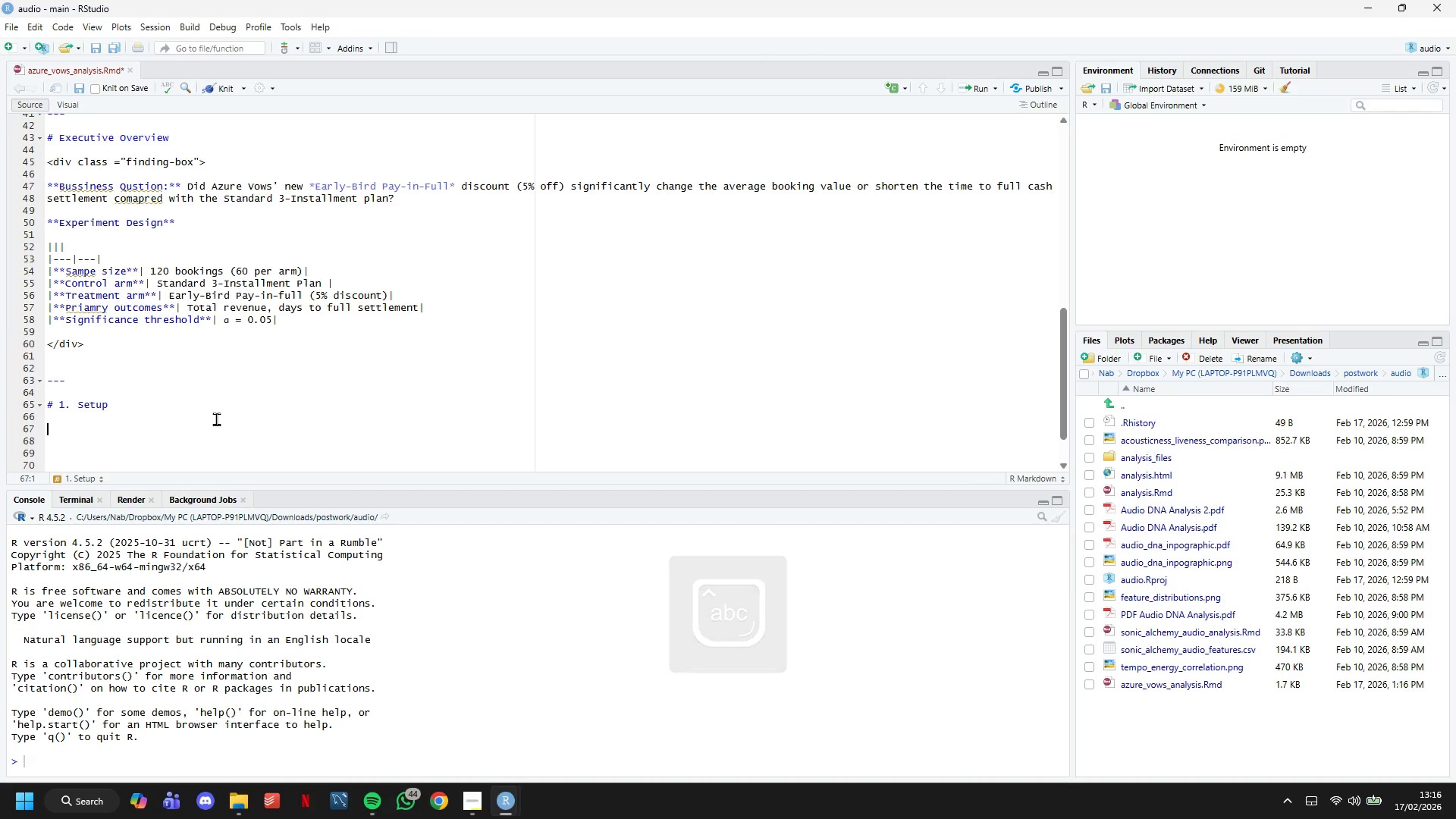 
key(Backquote)
 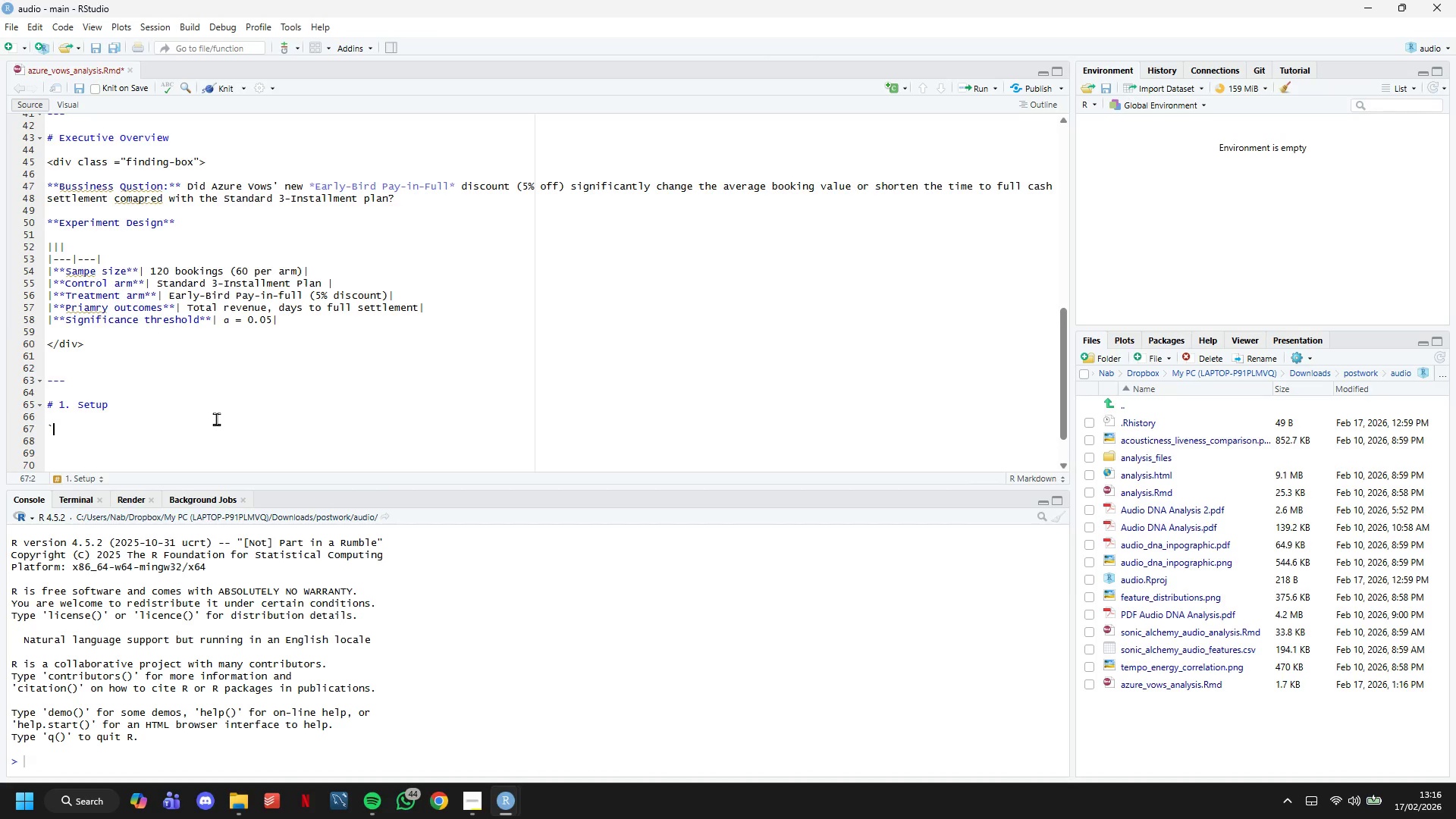 
key(Backquote)
 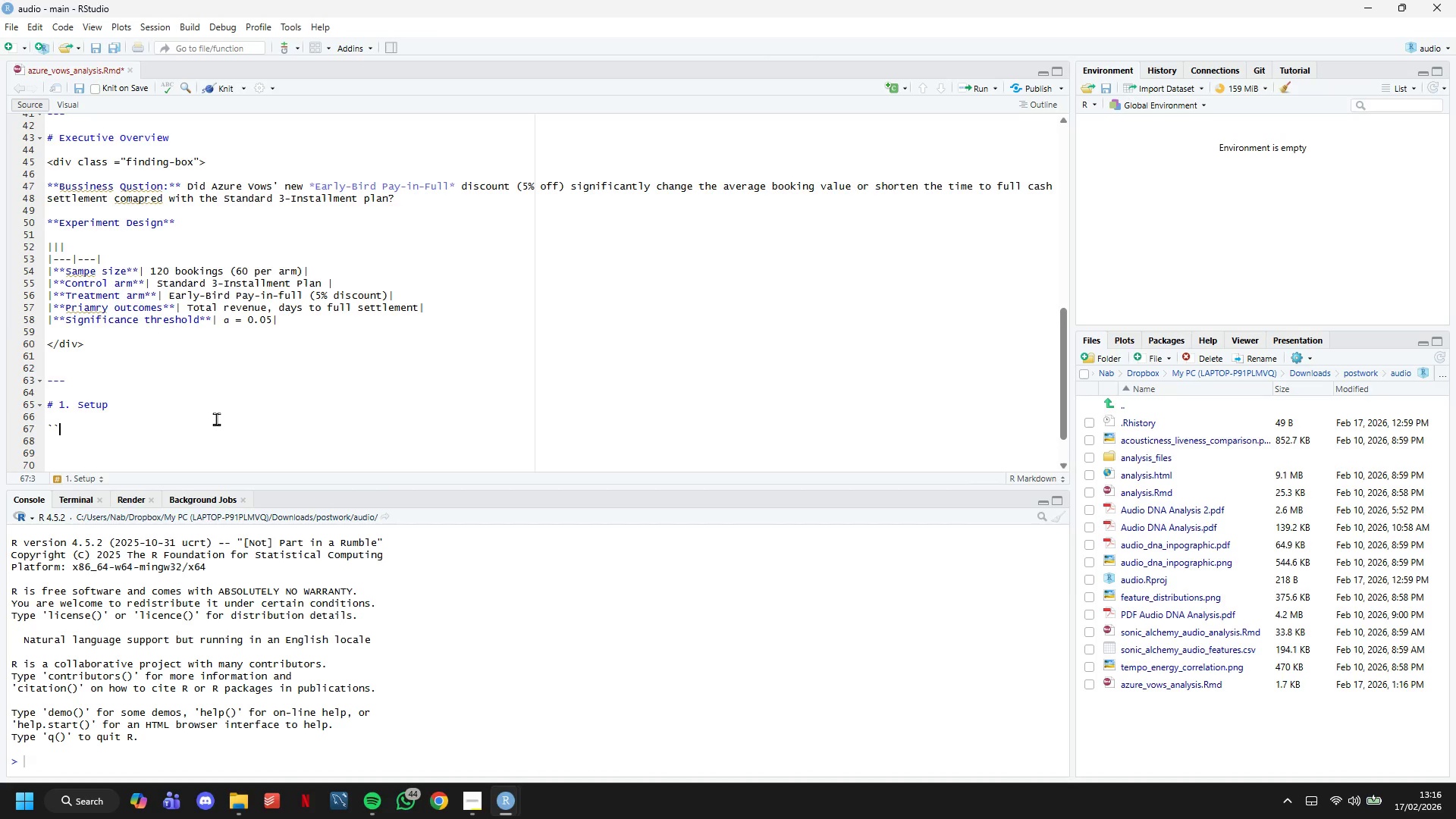 
key(Backquote)
 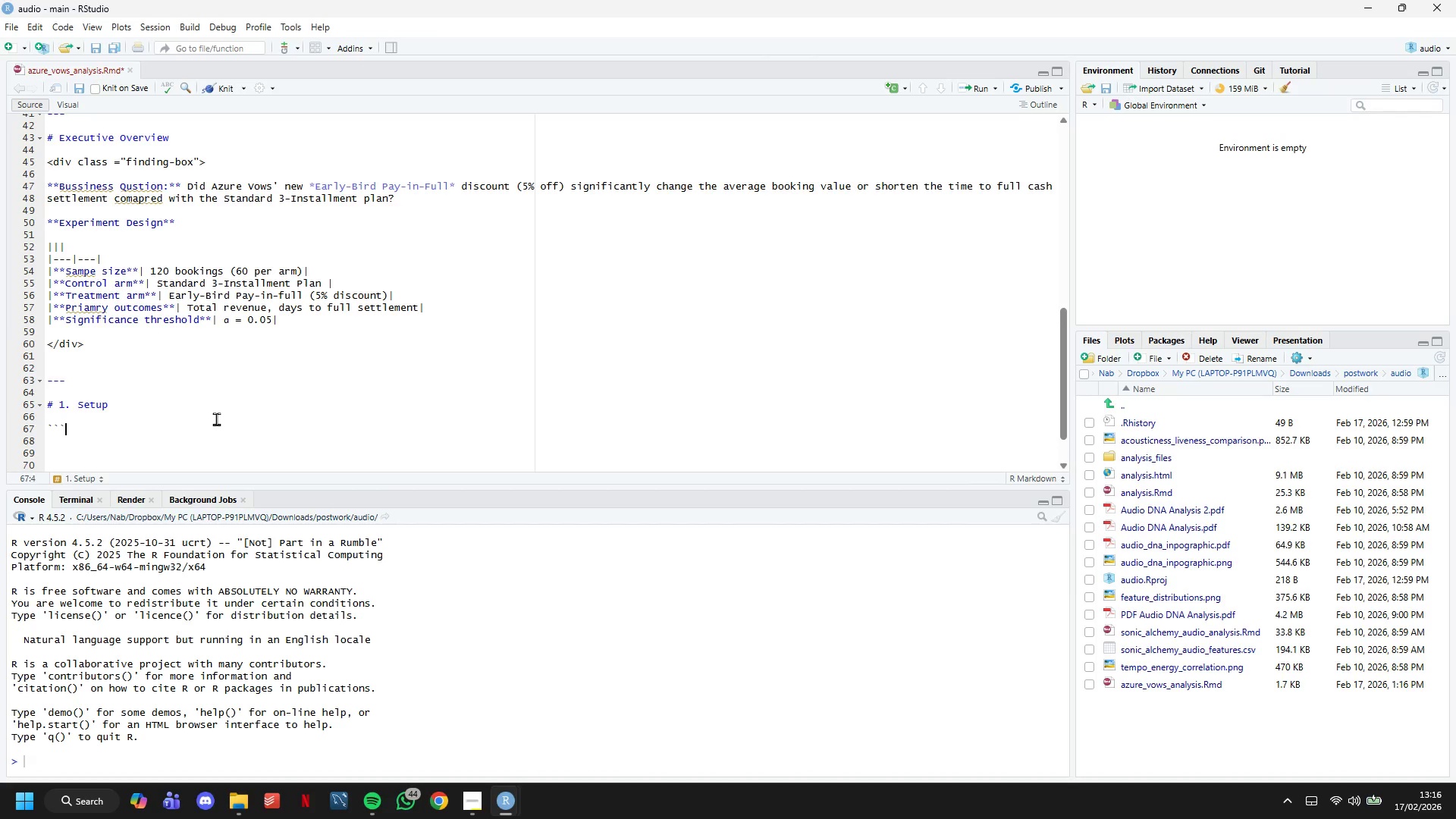 
key(Enter)
 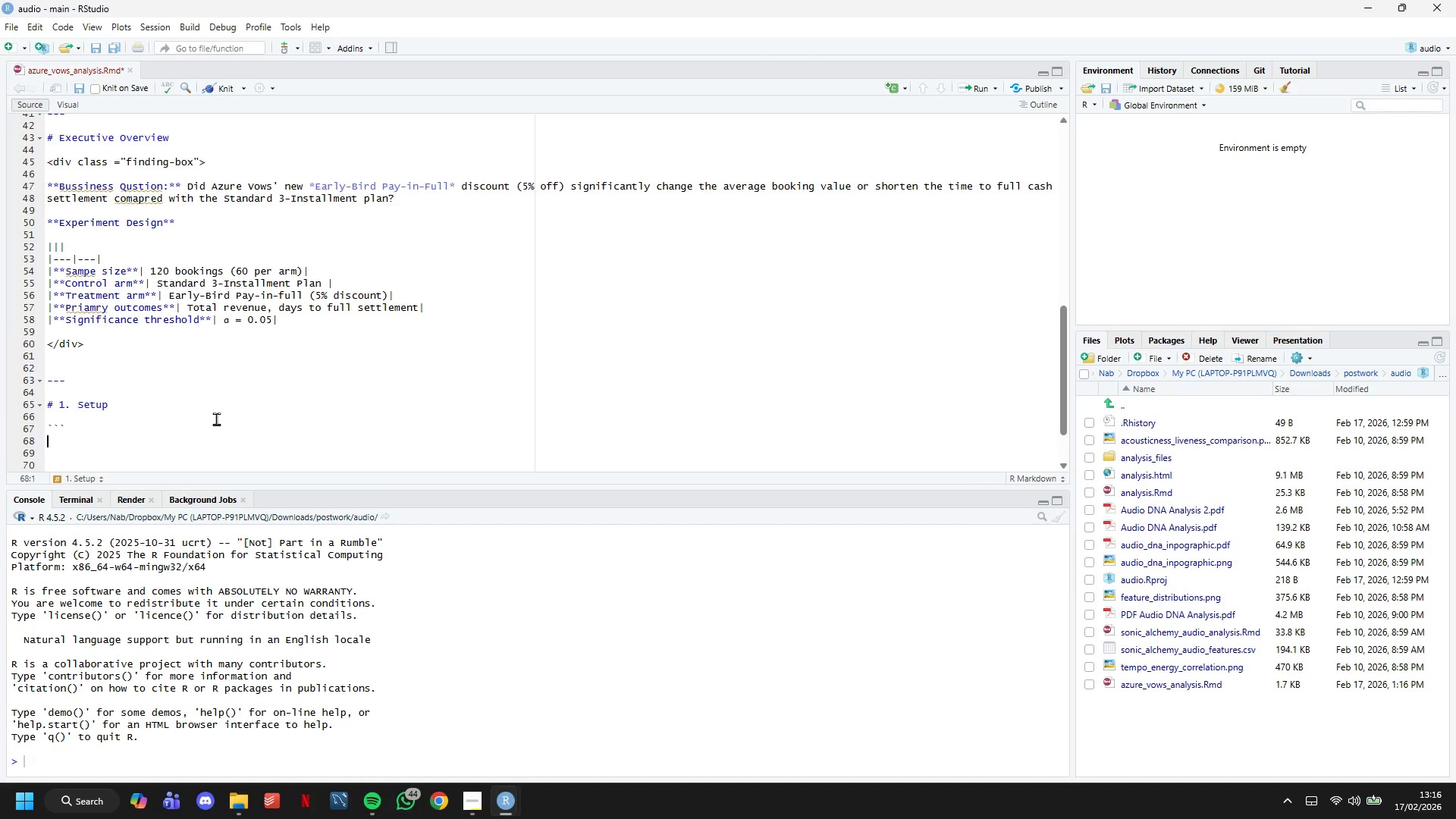 
key(Backquote)
 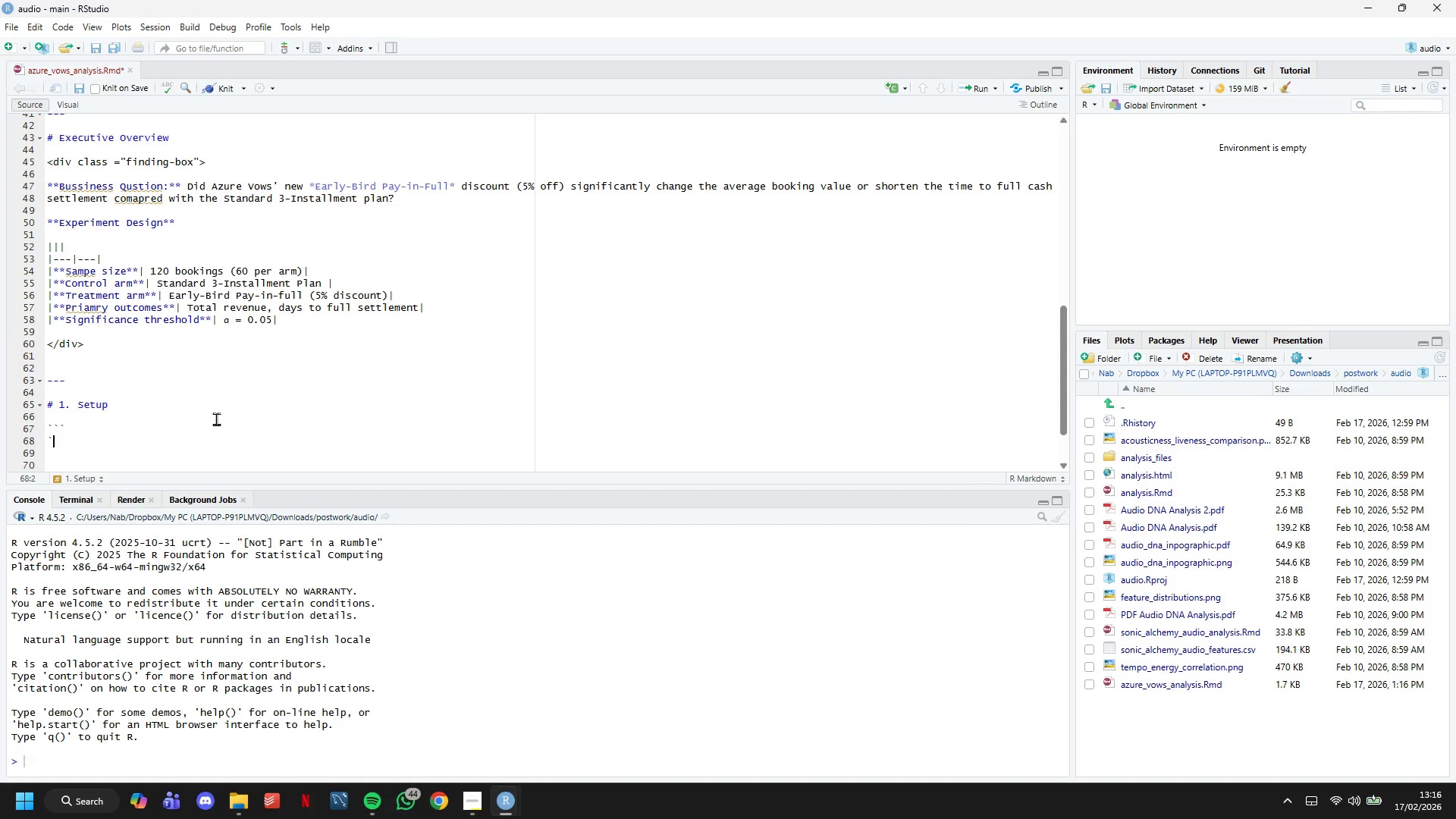 
key(Backquote)
 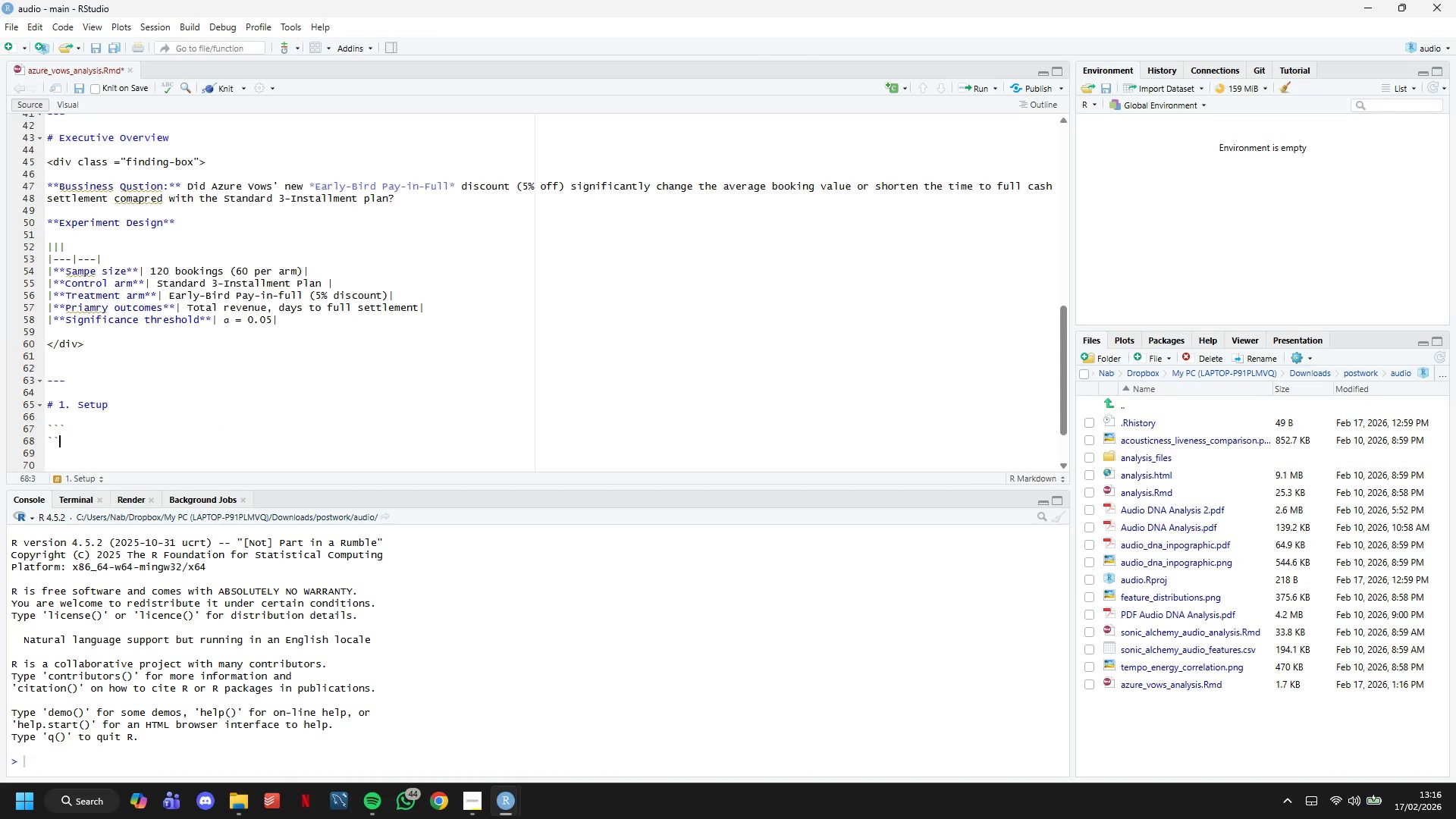 
key(Backquote)
 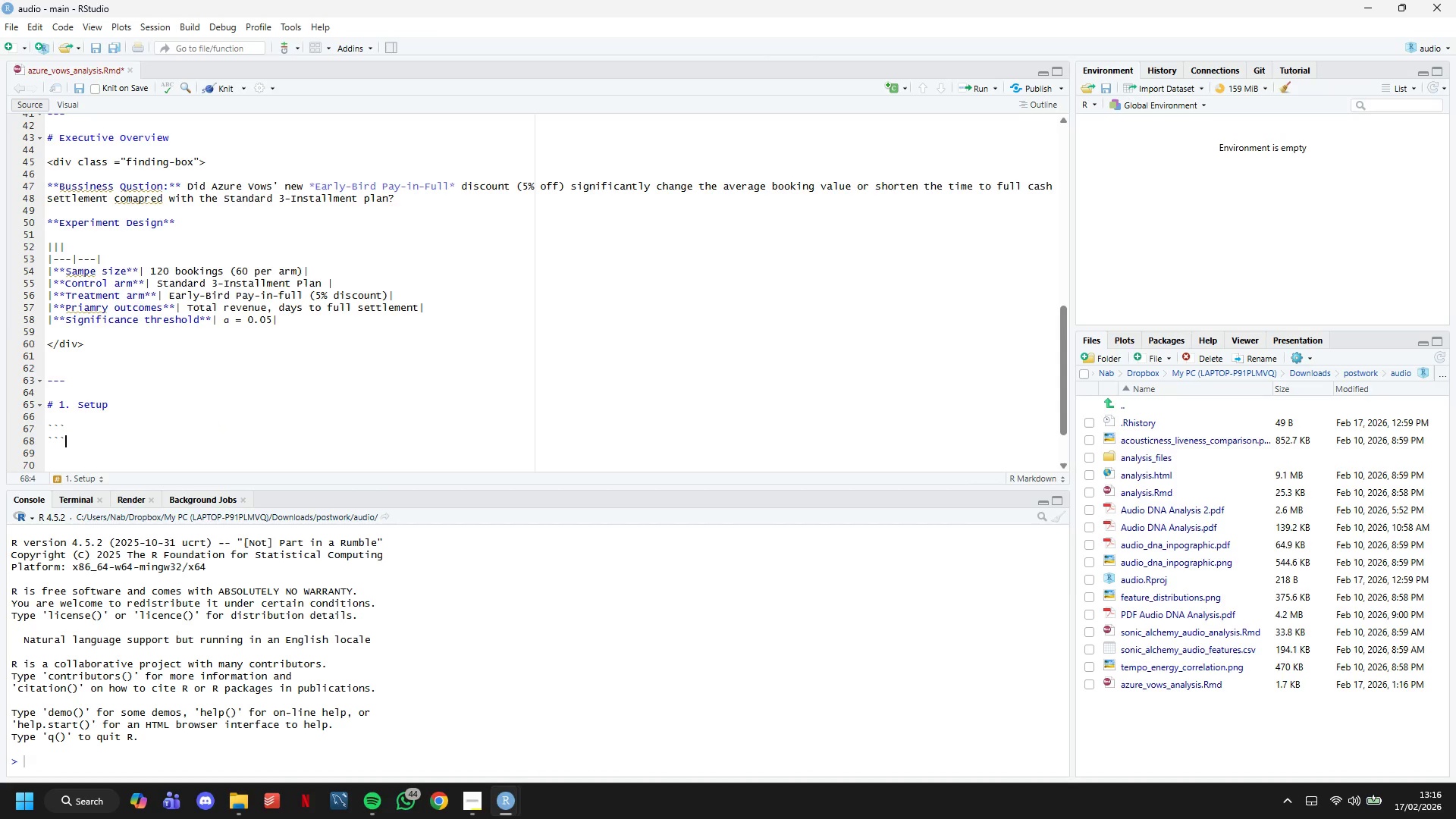 
key(ArrowUp)
 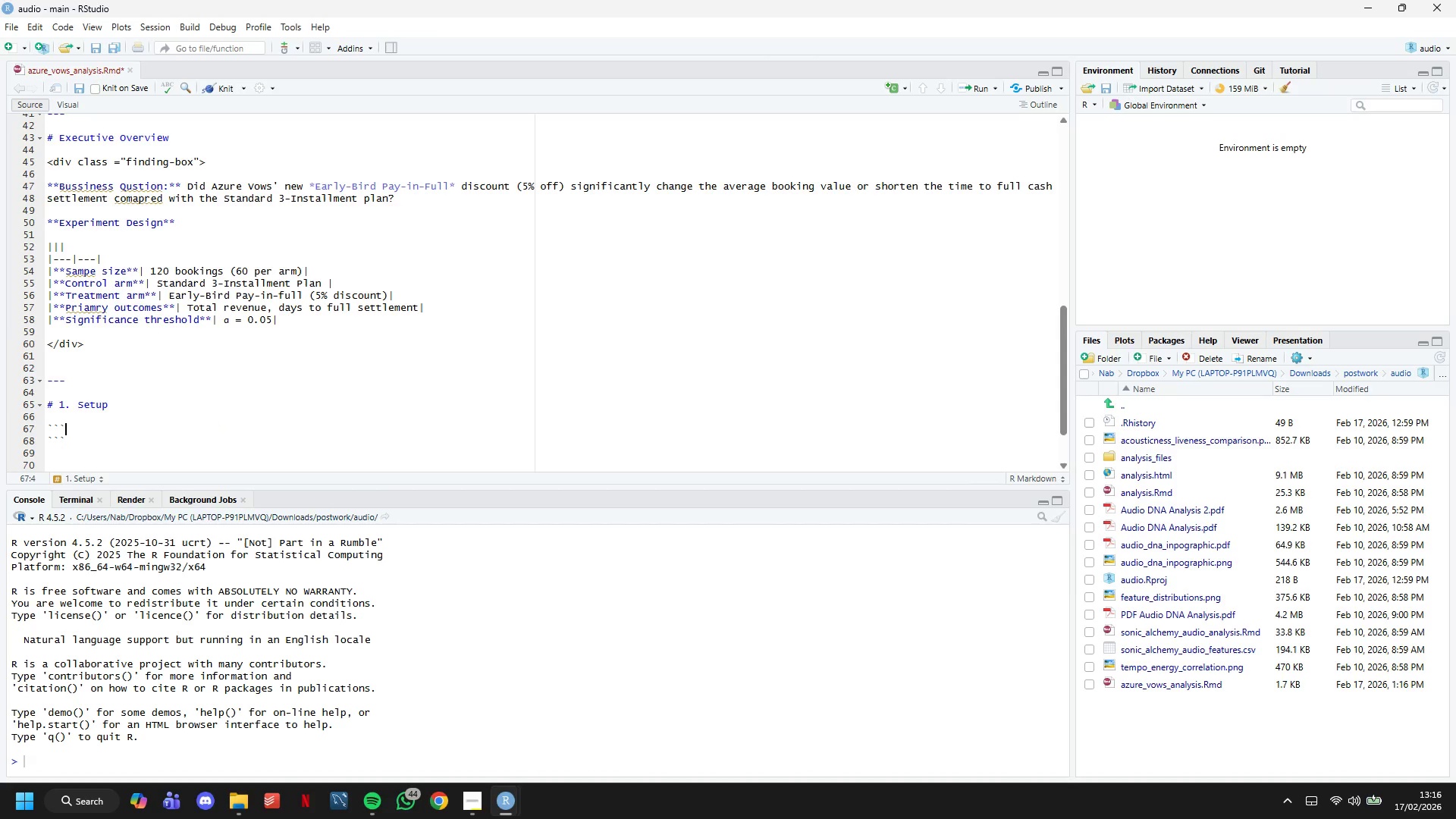 
type({r libraries)
 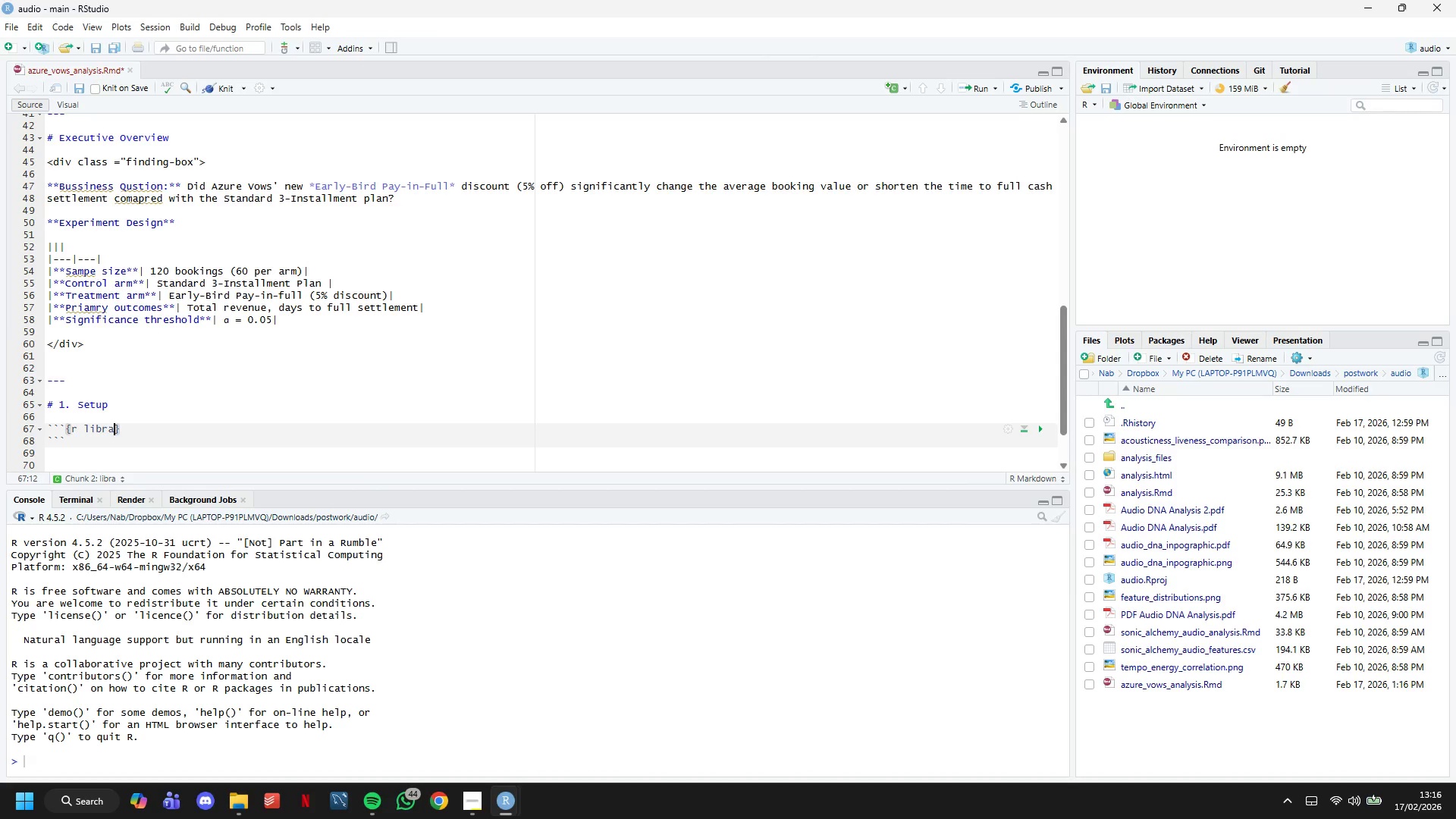 
key(ArrowRight)
 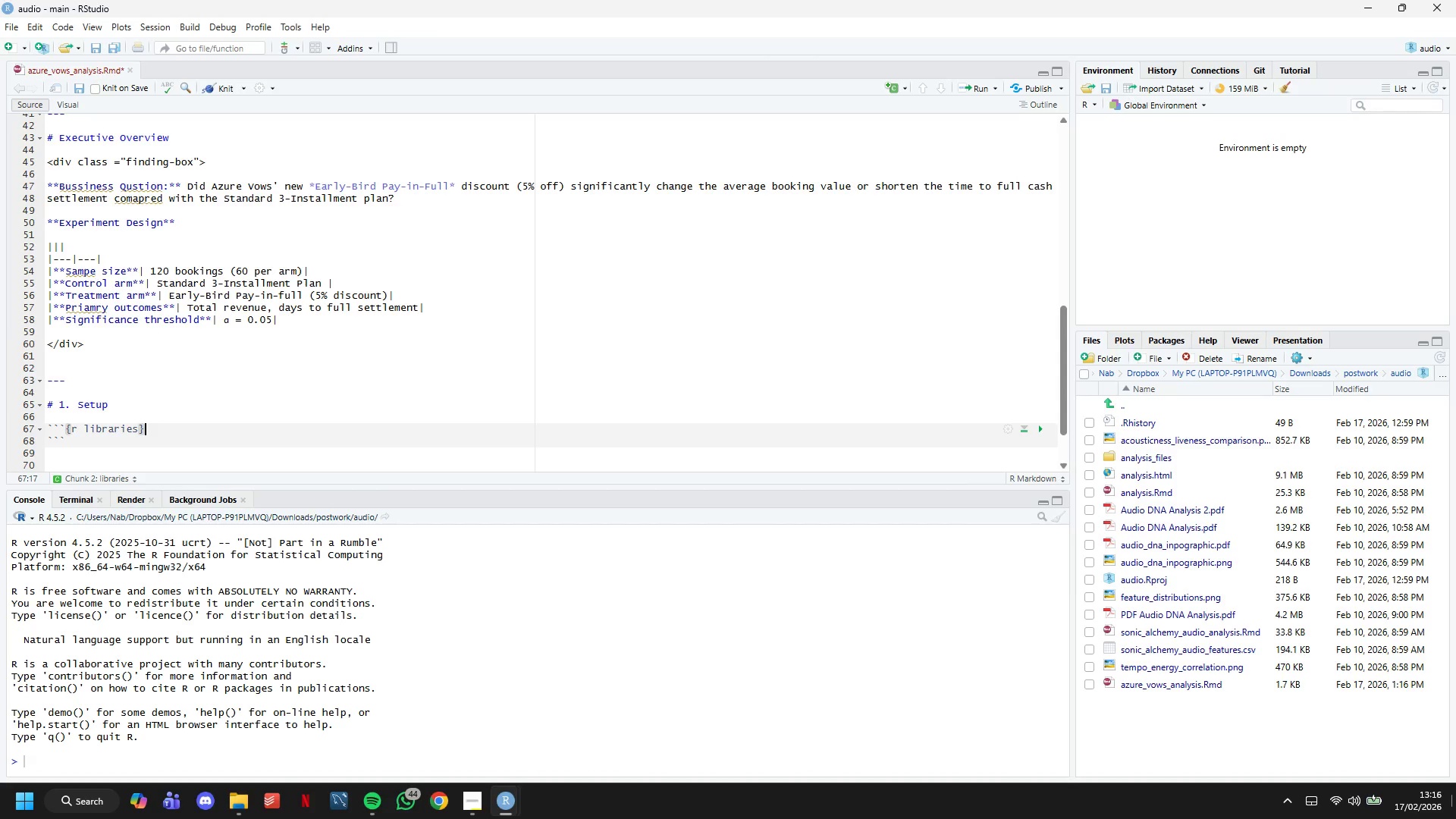 
key(Enter)
 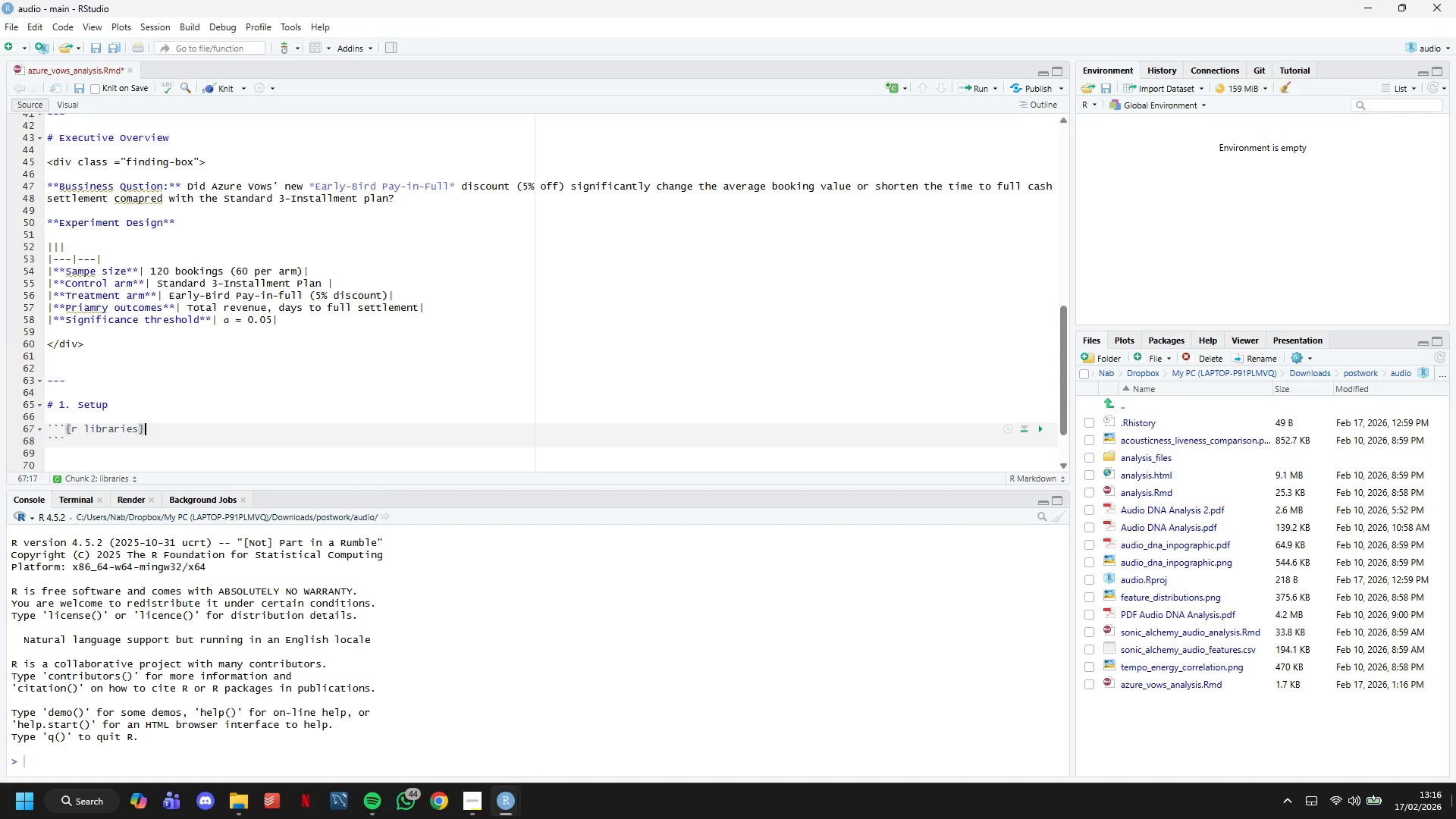 
key(Enter)
 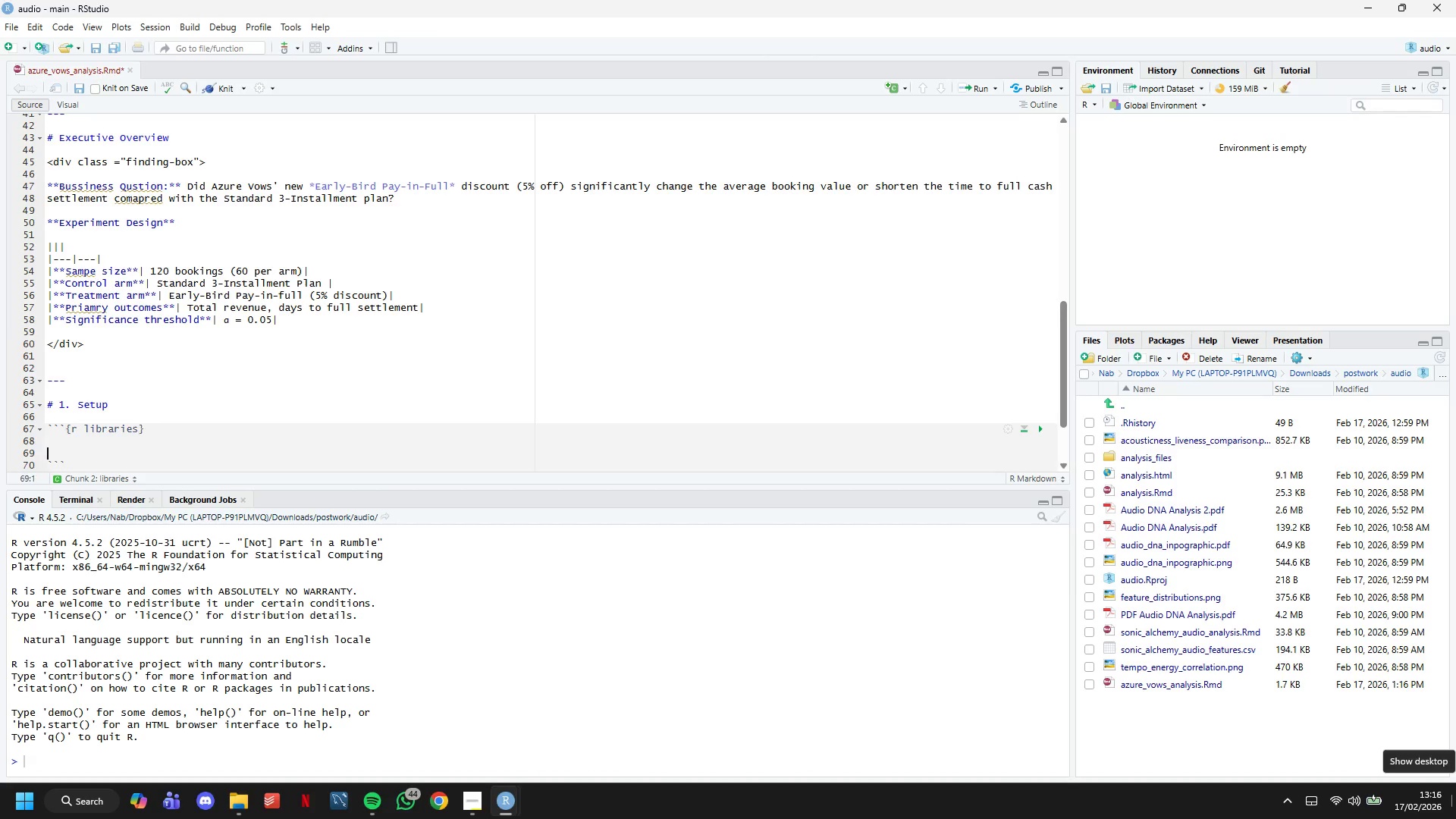 
key(ArrowUp)
 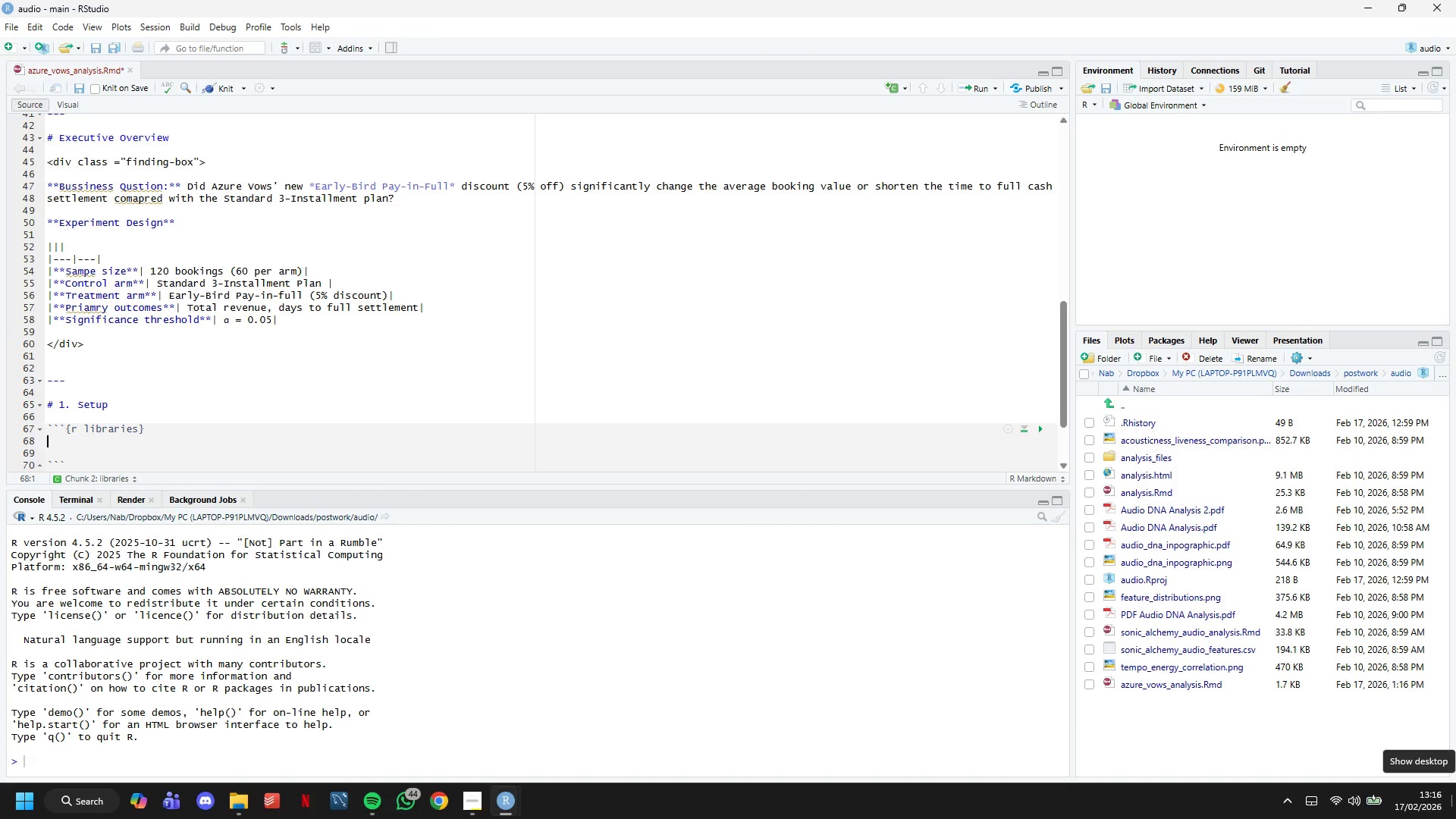 
type(# Core -------)
 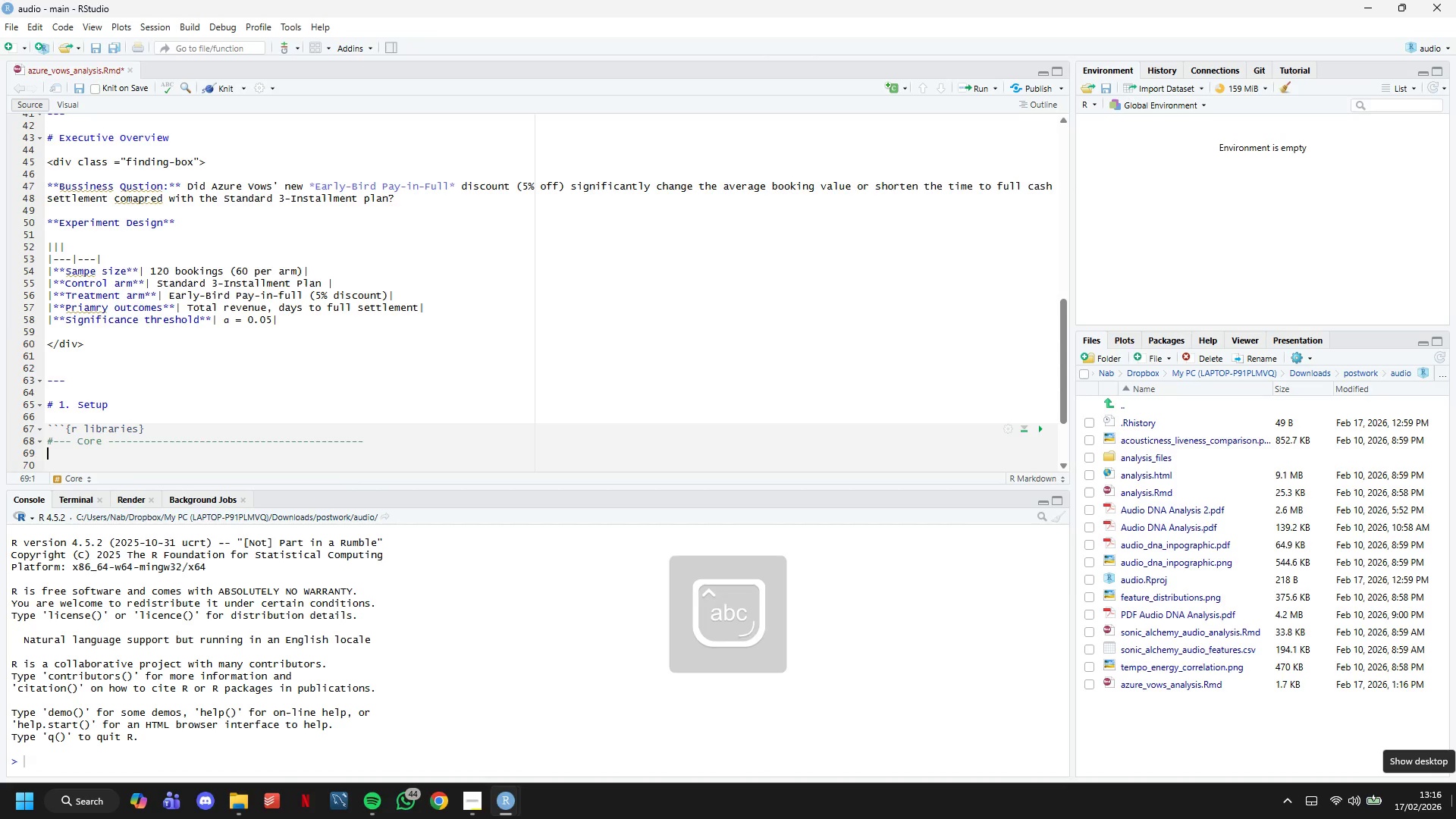 
key(Enter)
 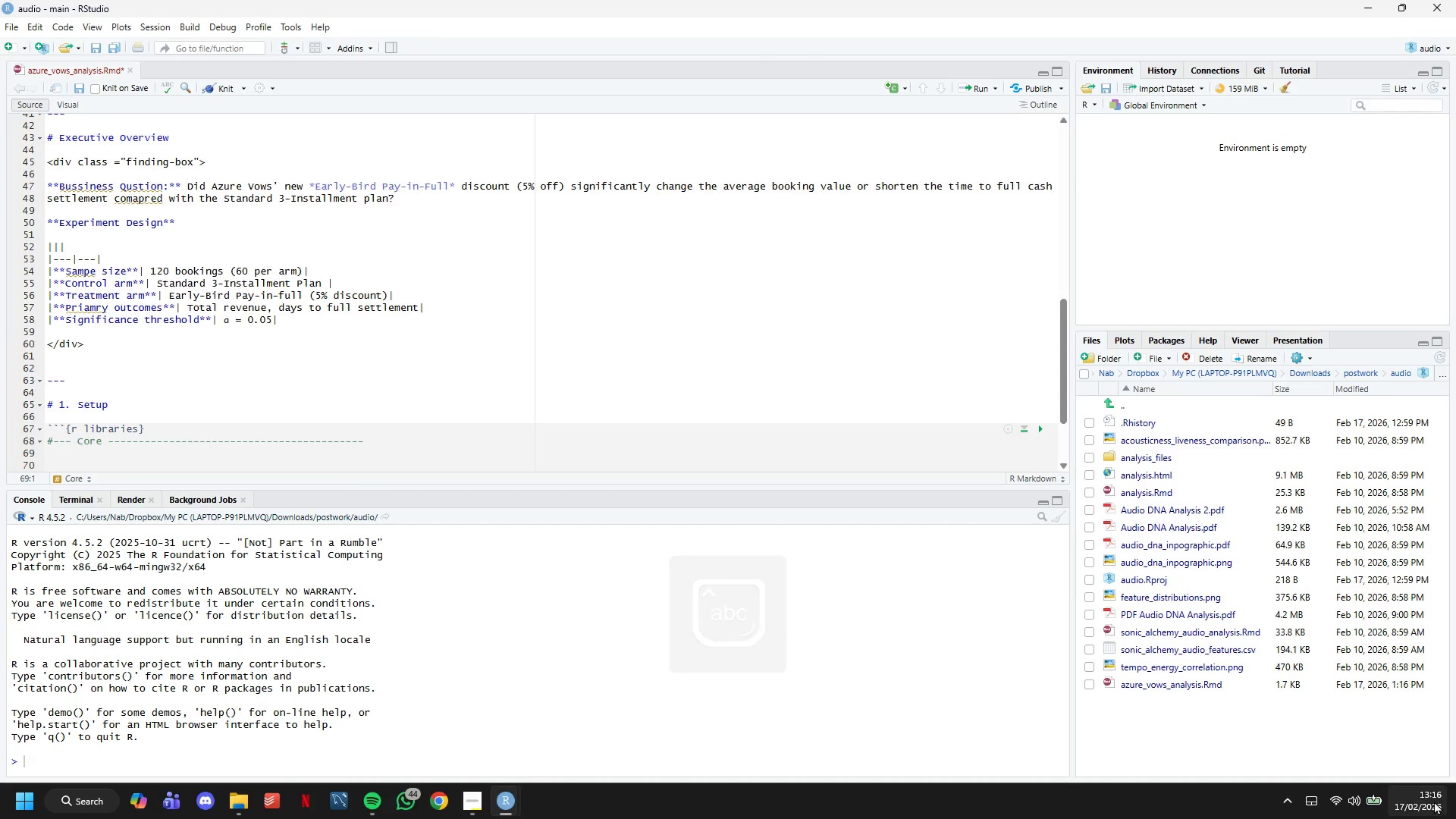 
scroll: coordinate [481, 300], scroll_direction: down, amount: 13.0
 